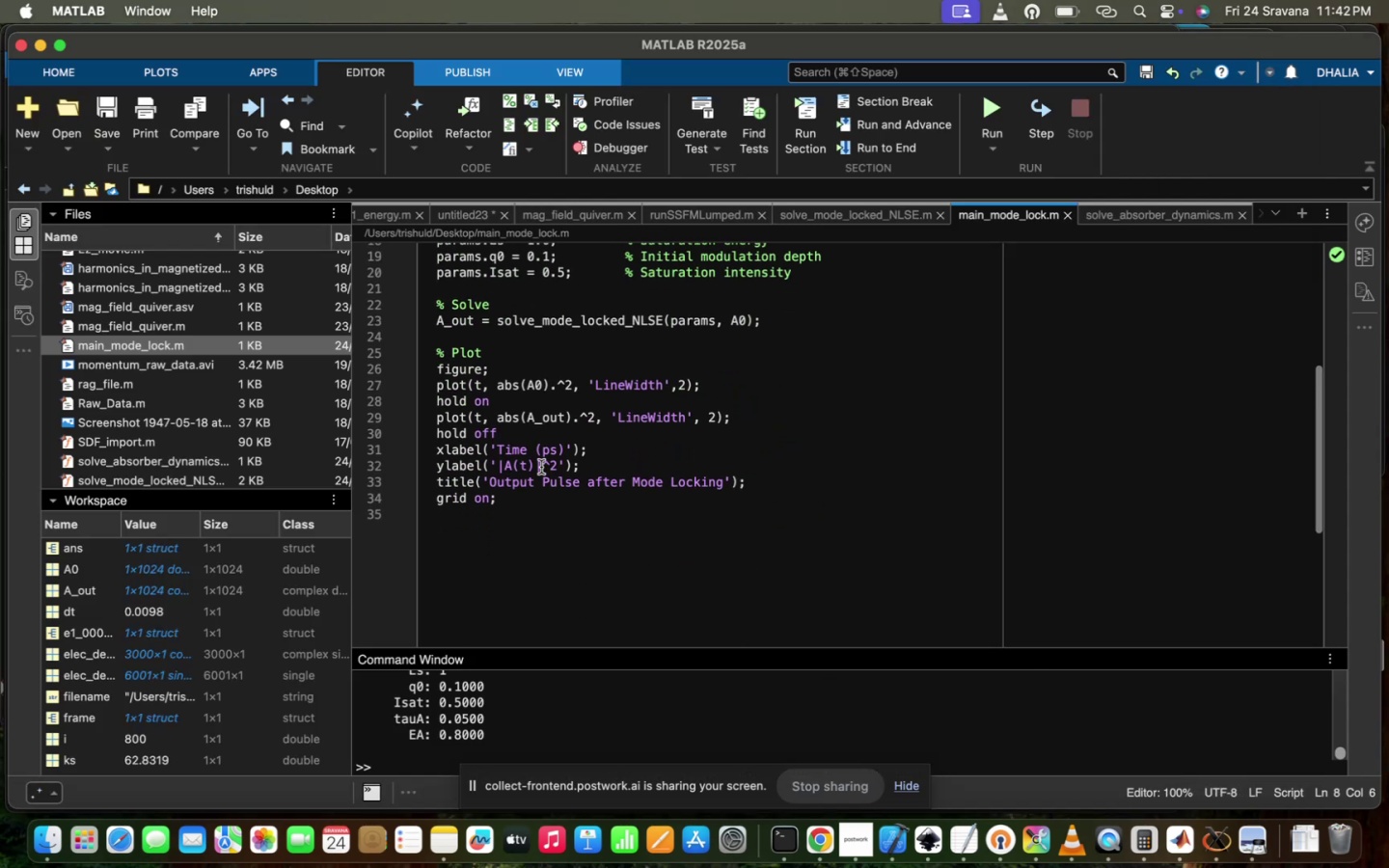 
scroll: coordinate [541, 467], scroll_direction: up, amount: 42.0
 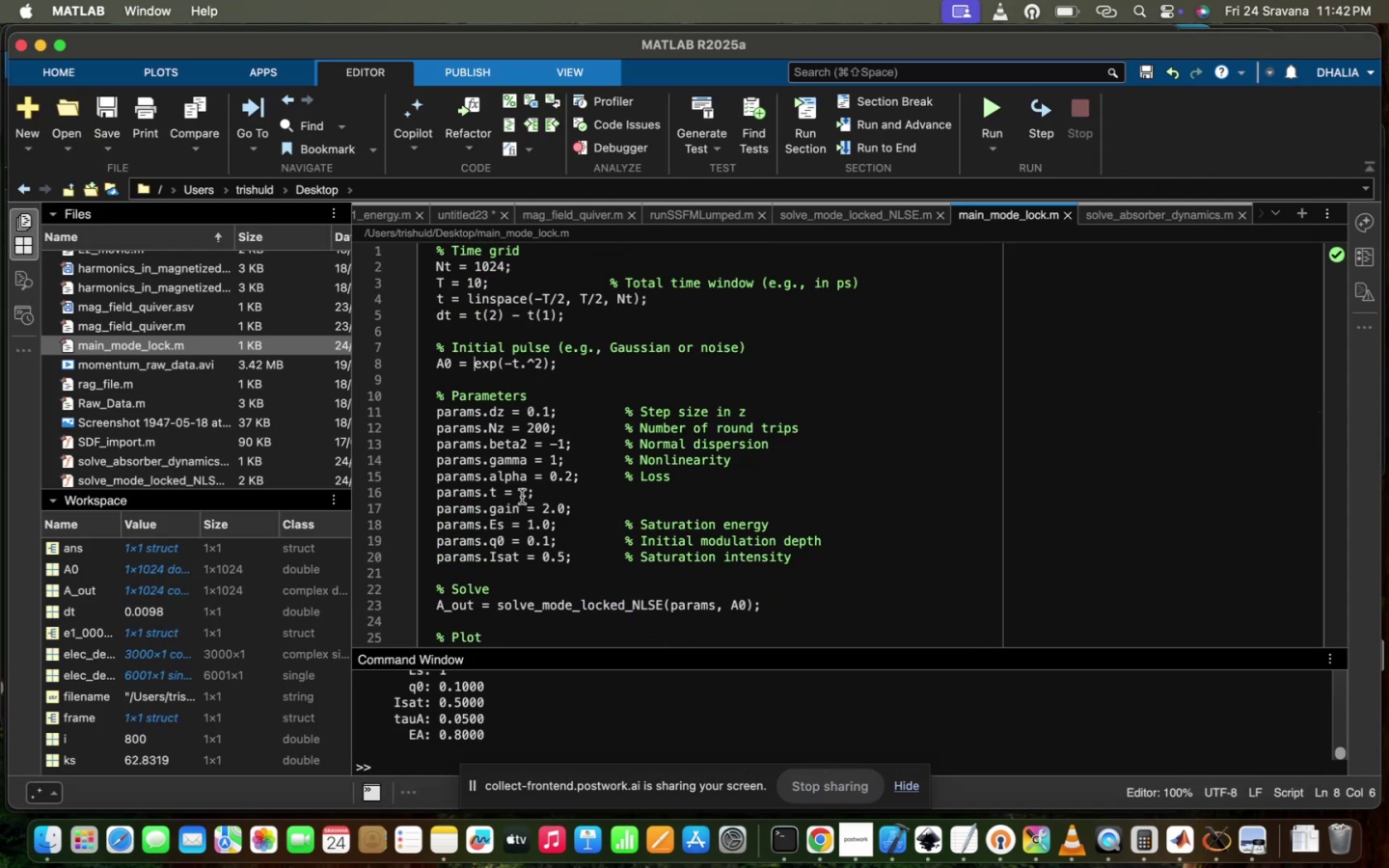 
scroll: coordinate [522, 497], scroll_direction: down, amount: 6.0
 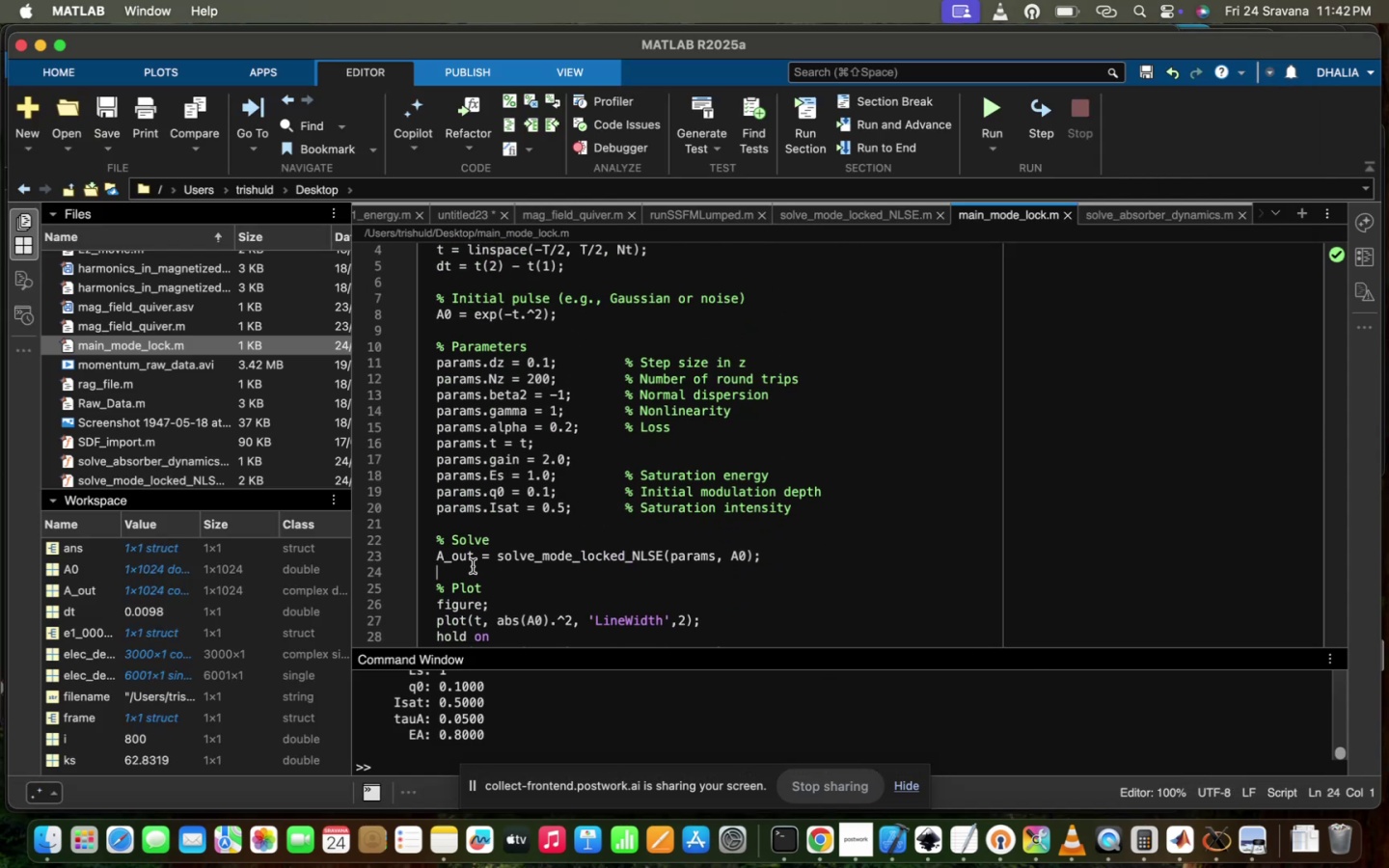 
left_click([473, 550])
 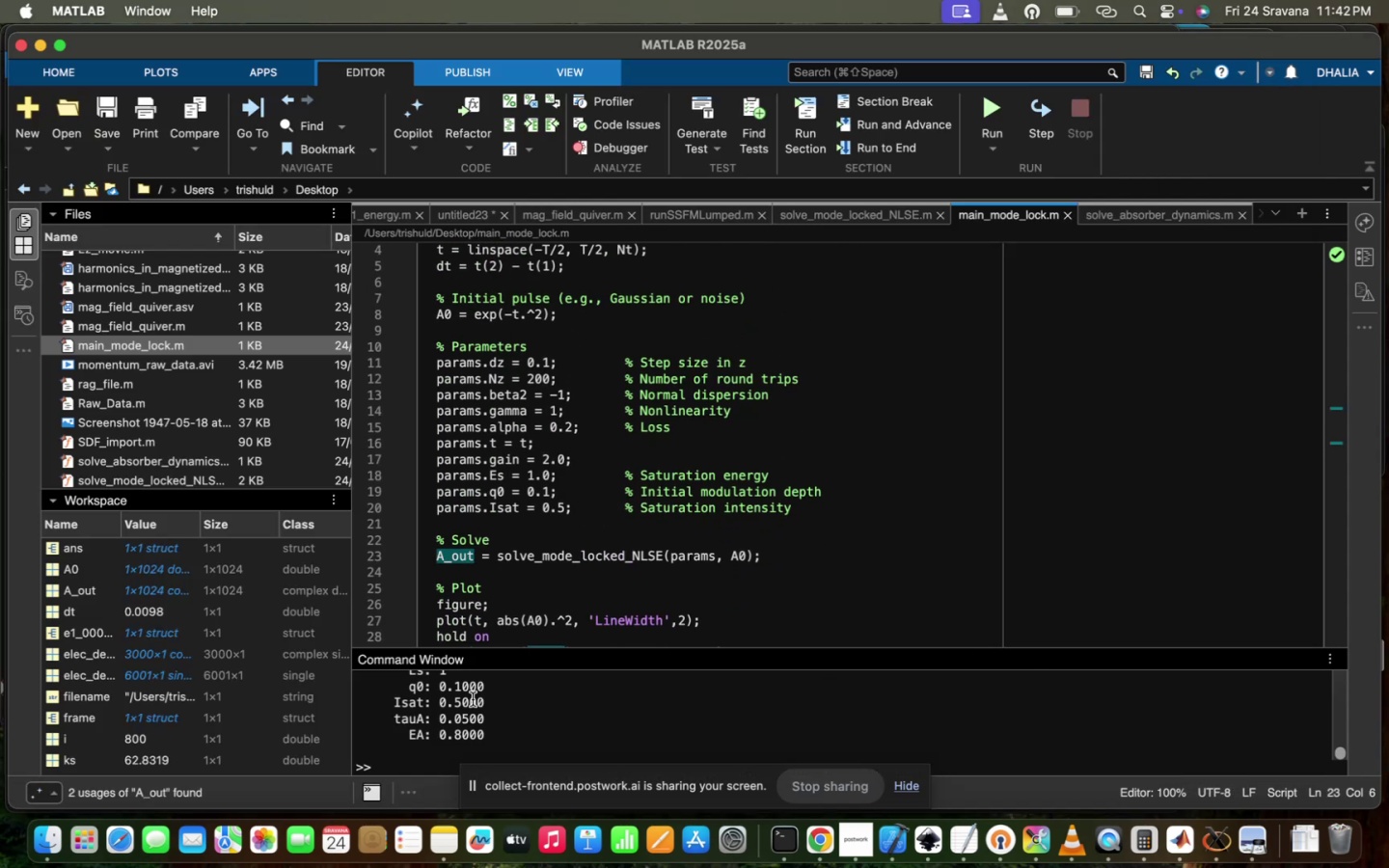 
key(Comma)
 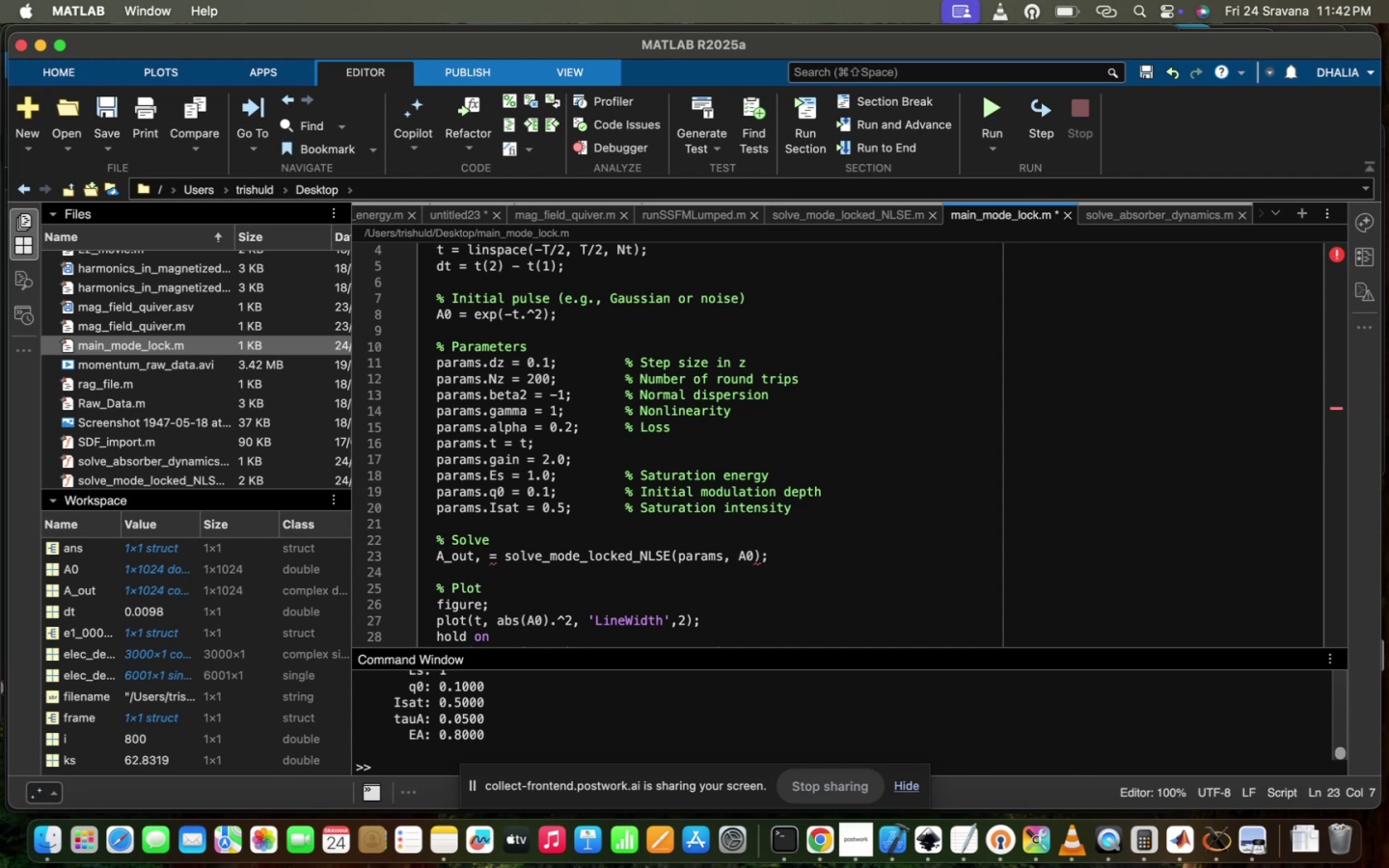 
key(Q)
 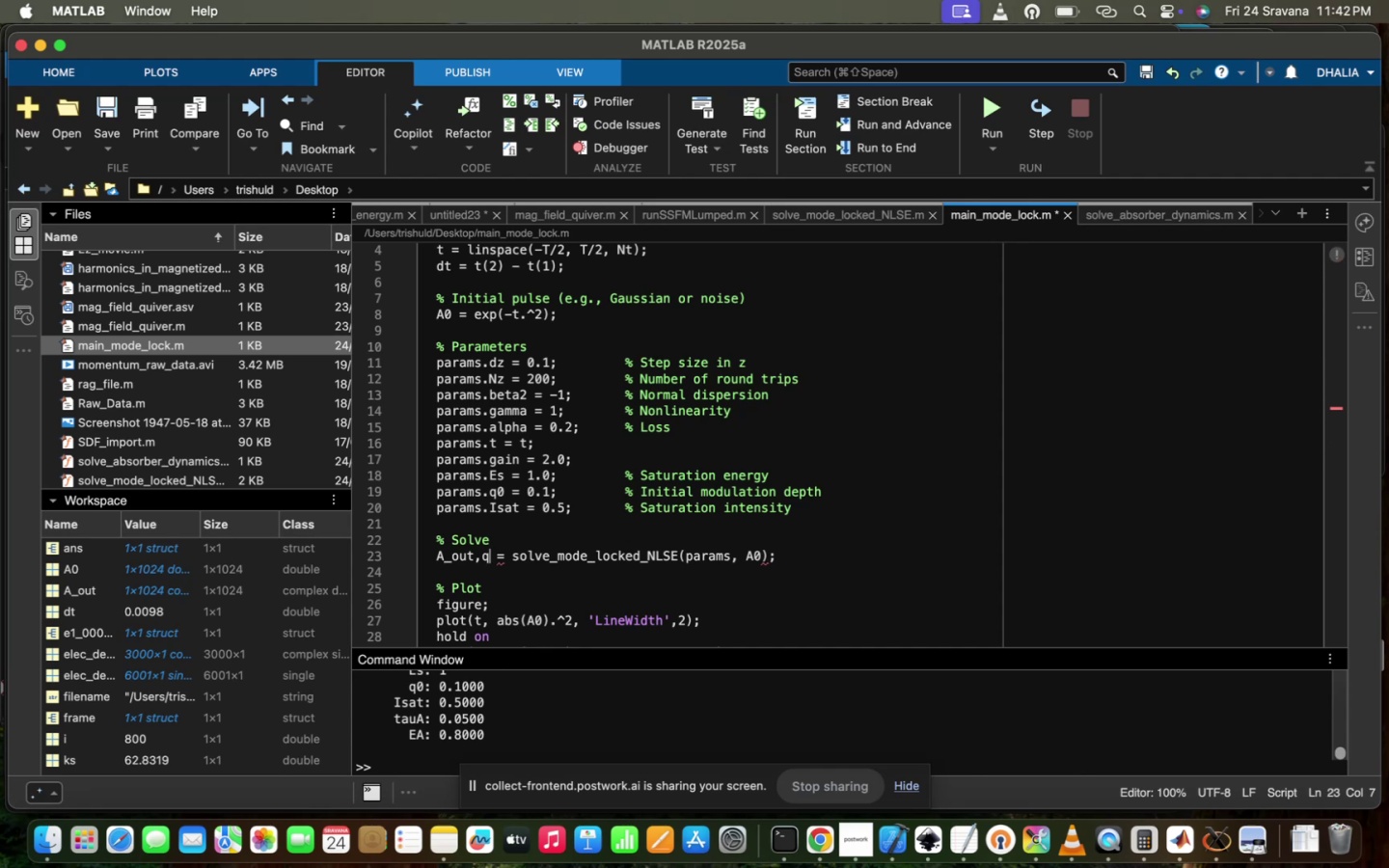 
key(Shift+ShiftRight)
 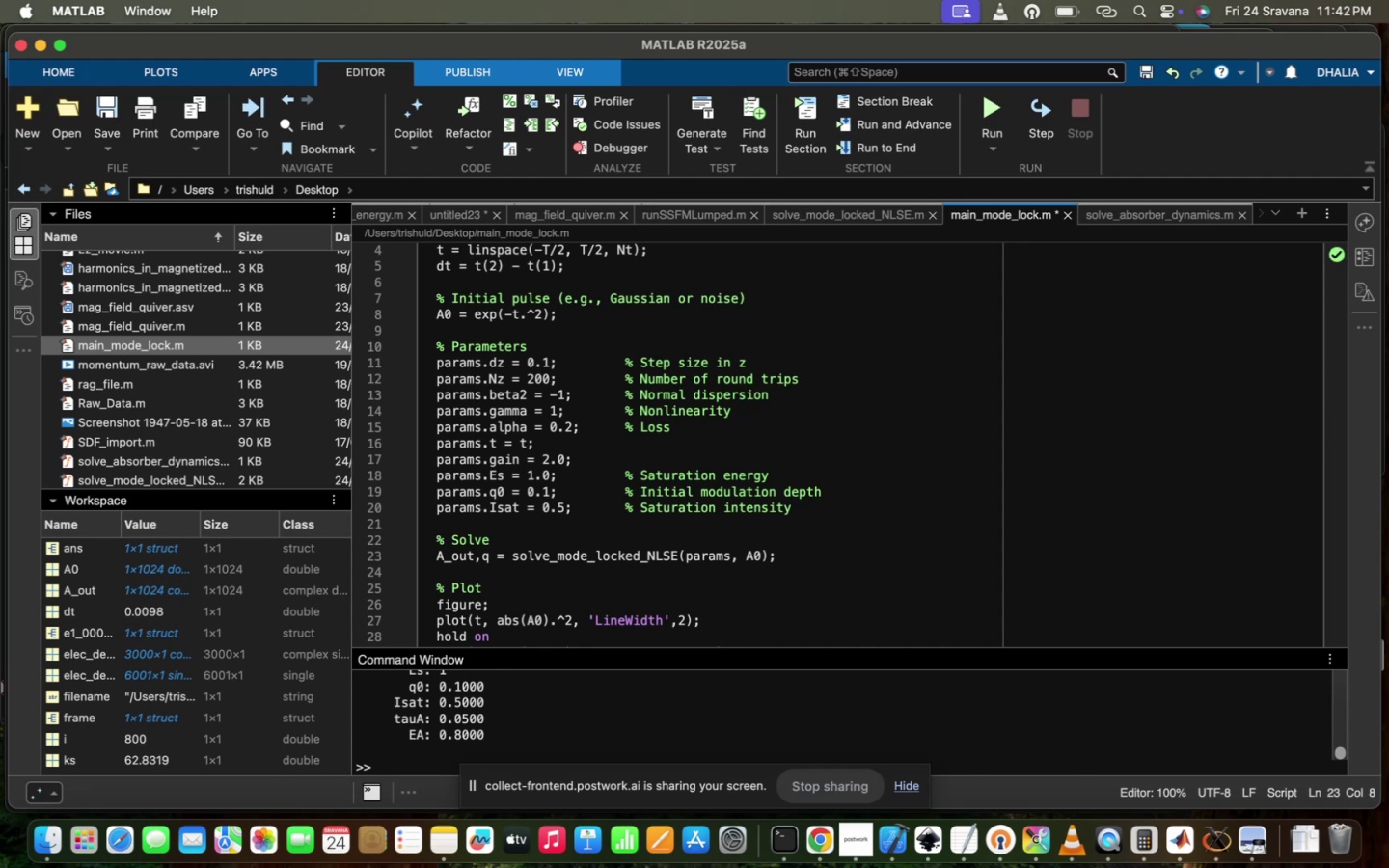 
key(Shift+ShiftRight)
 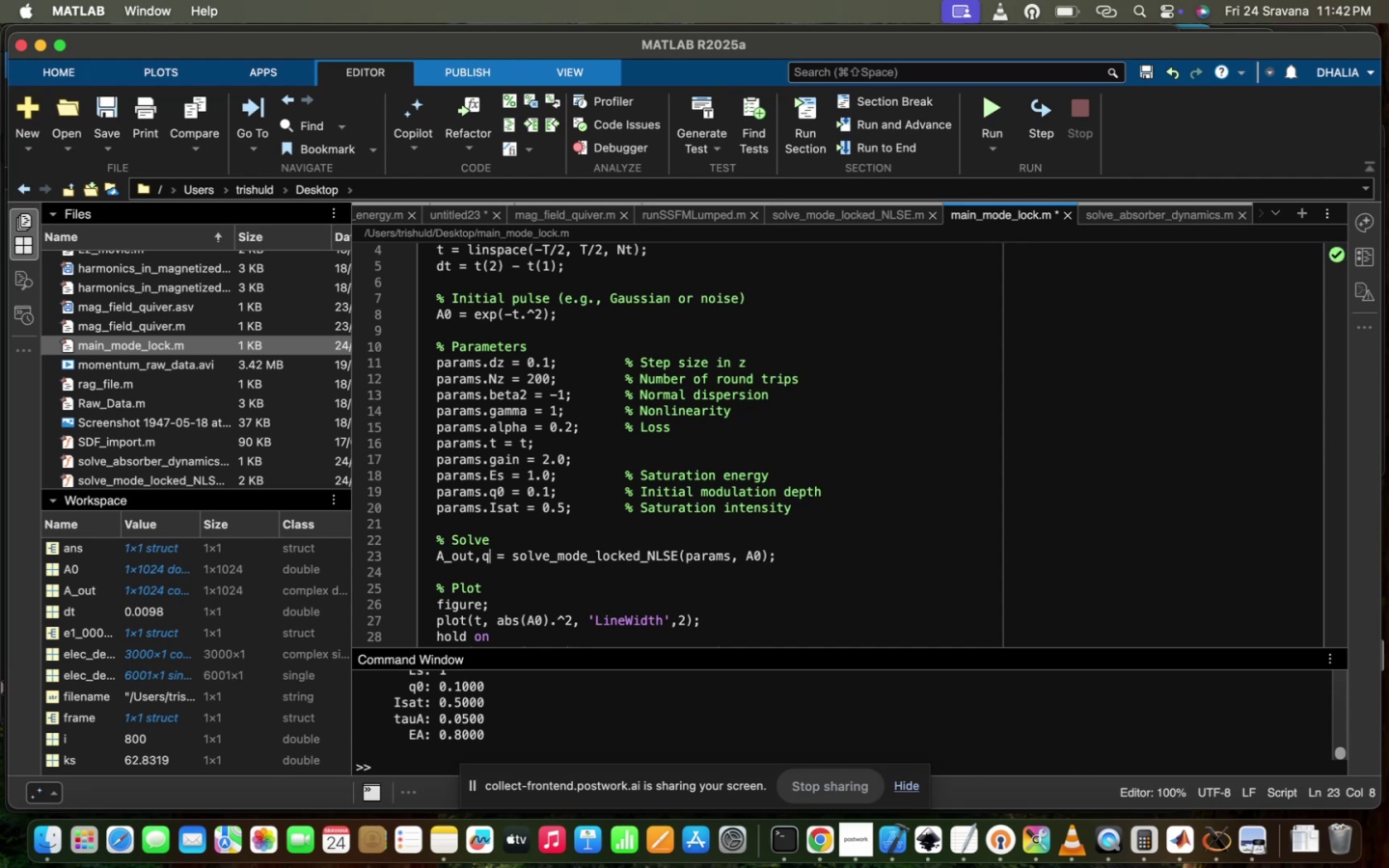 
key(Shift+Minus)
 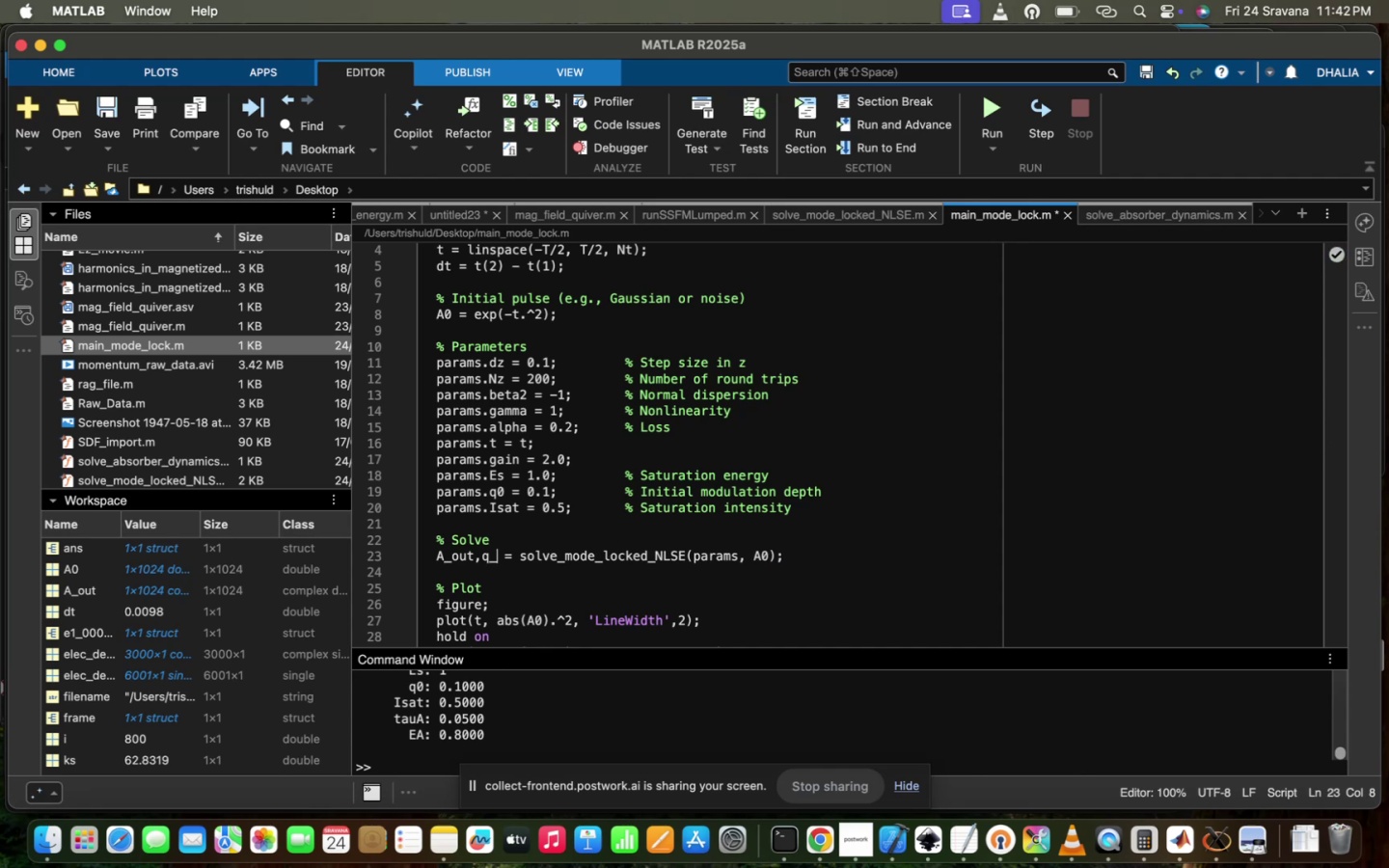 
key(T)
 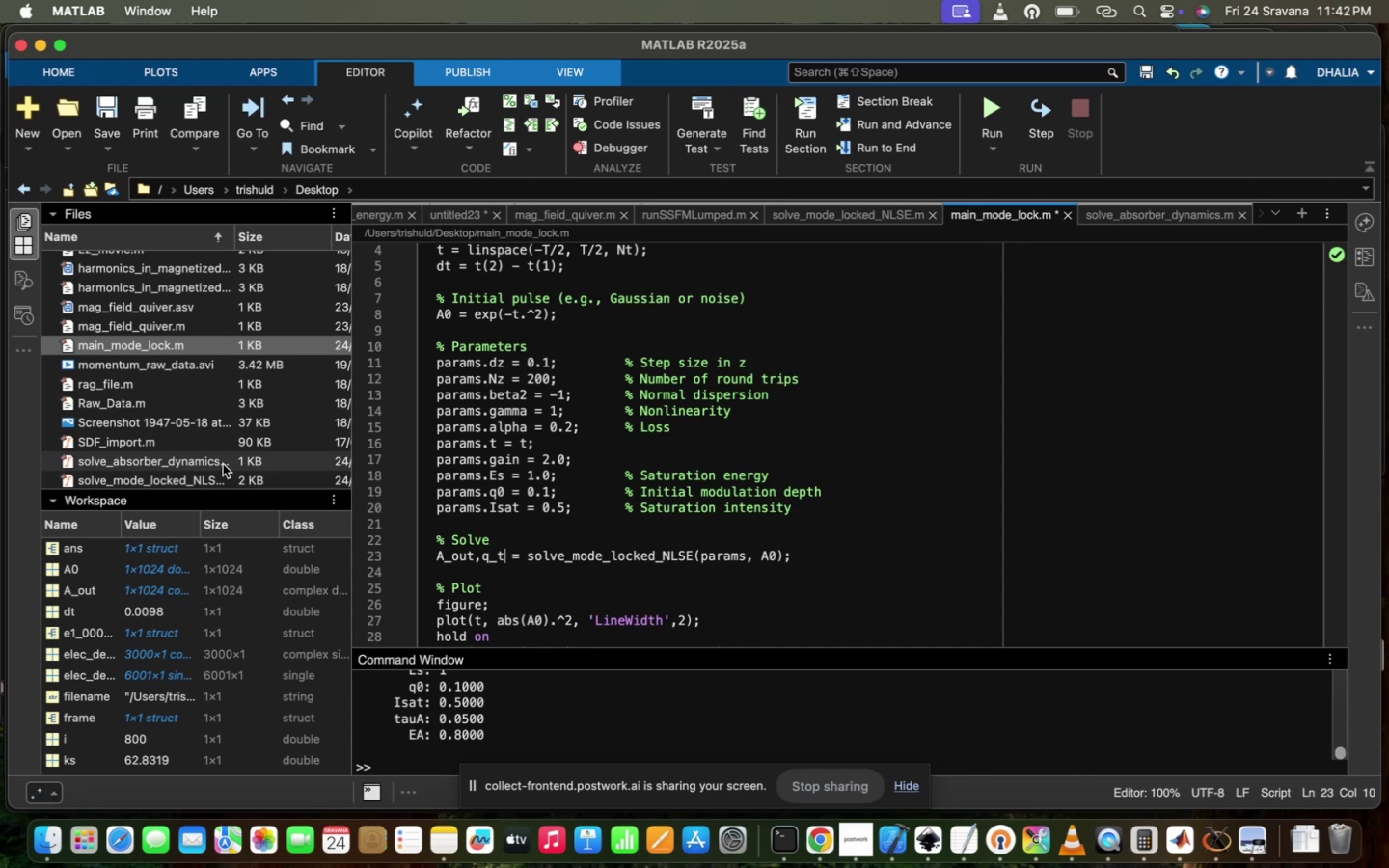 
wait(8.06)
 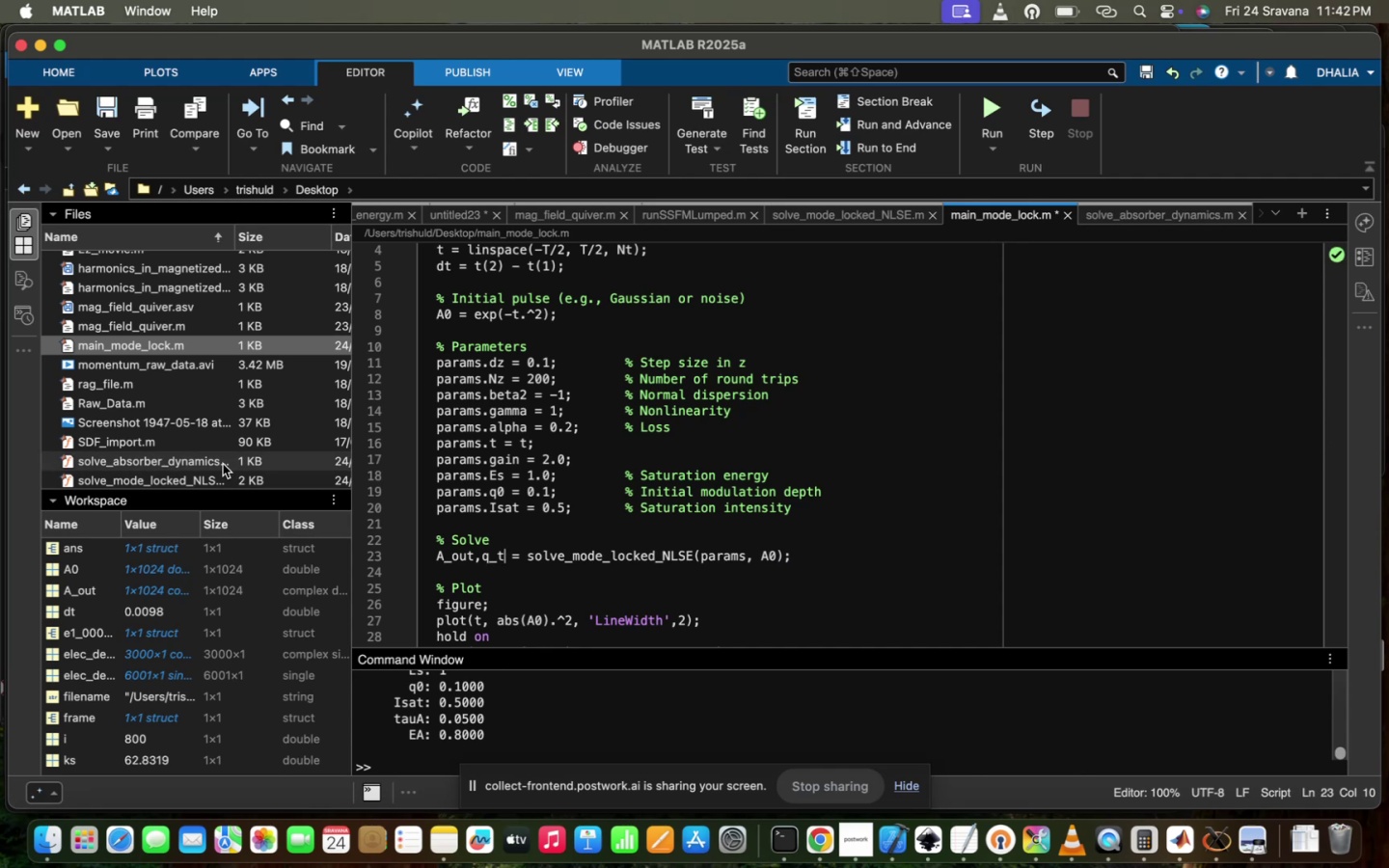 
scroll: coordinate [206, 445], scroll_direction: down, amount: 6.0
 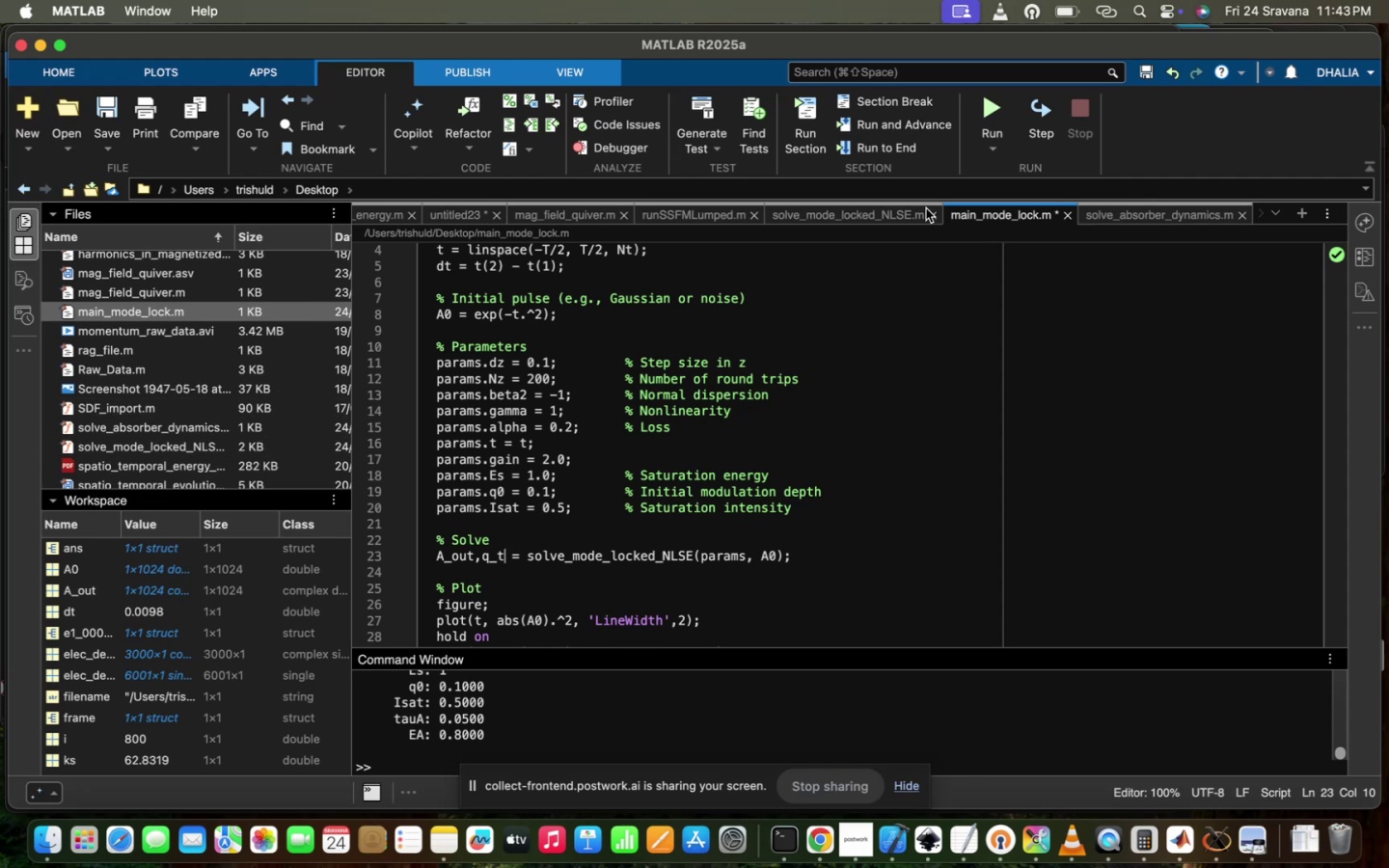 
left_click([872, 209])
 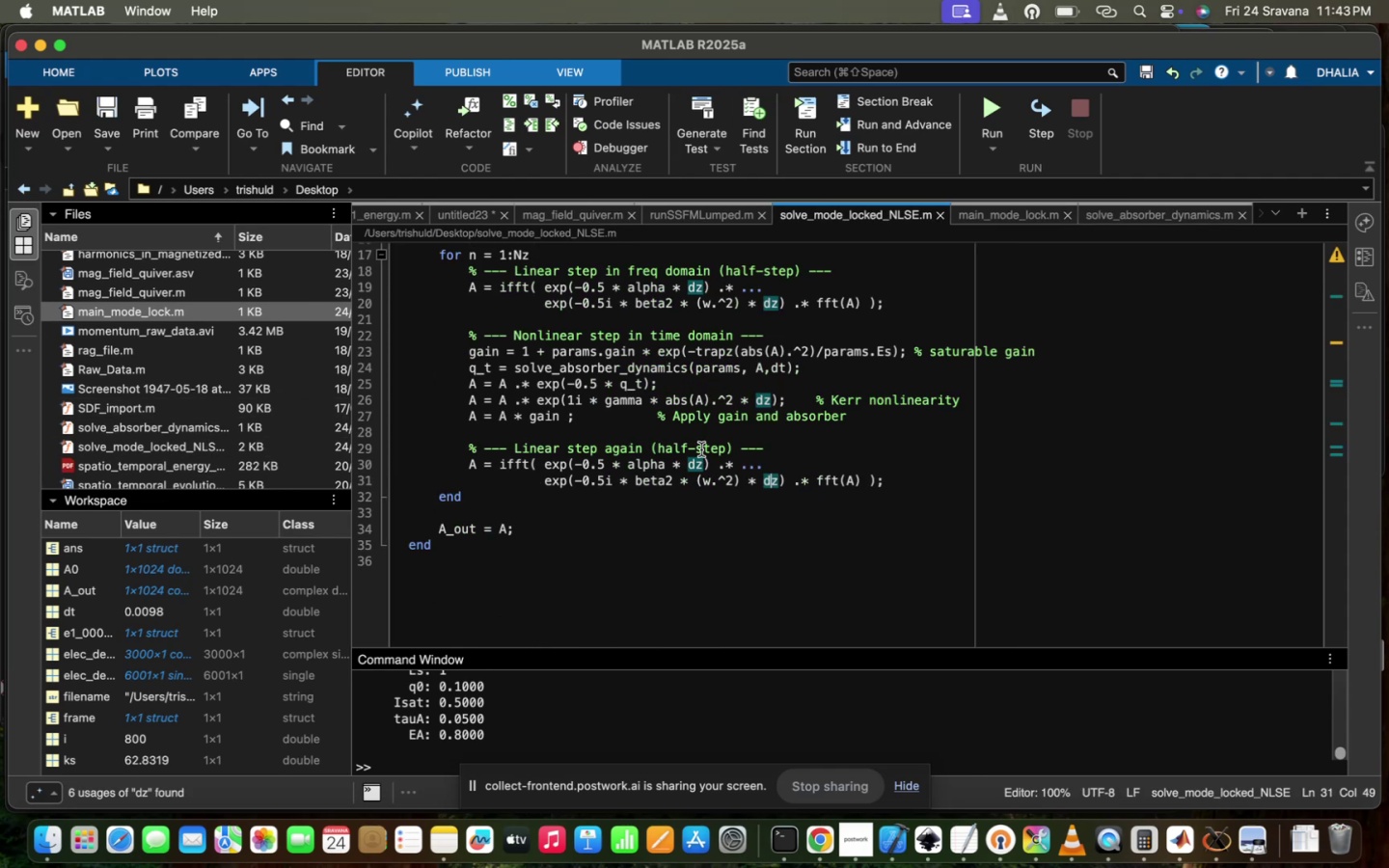 
scroll: coordinate [703, 455], scroll_direction: up, amount: 104.0
 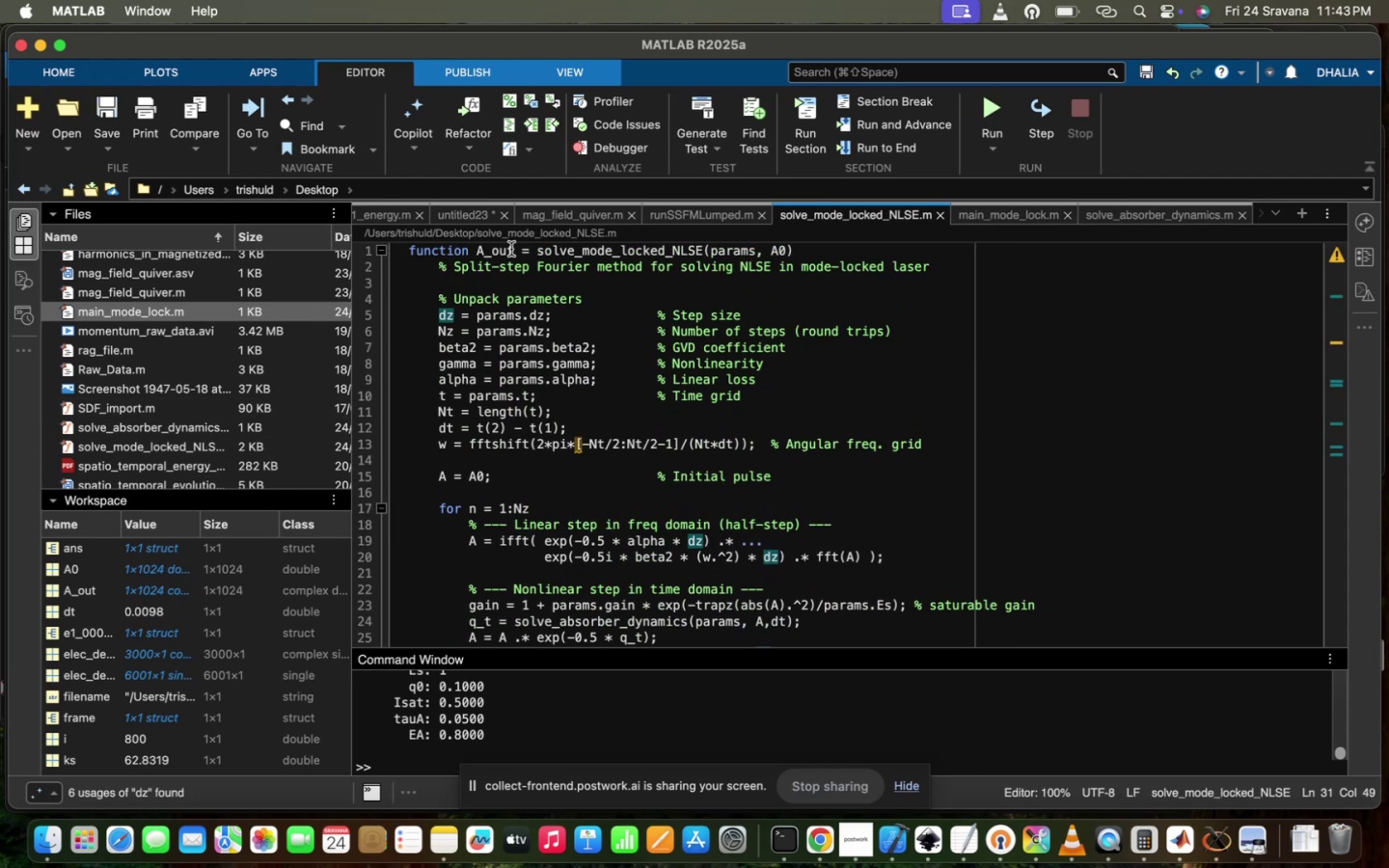 
left_click([513, 250])
 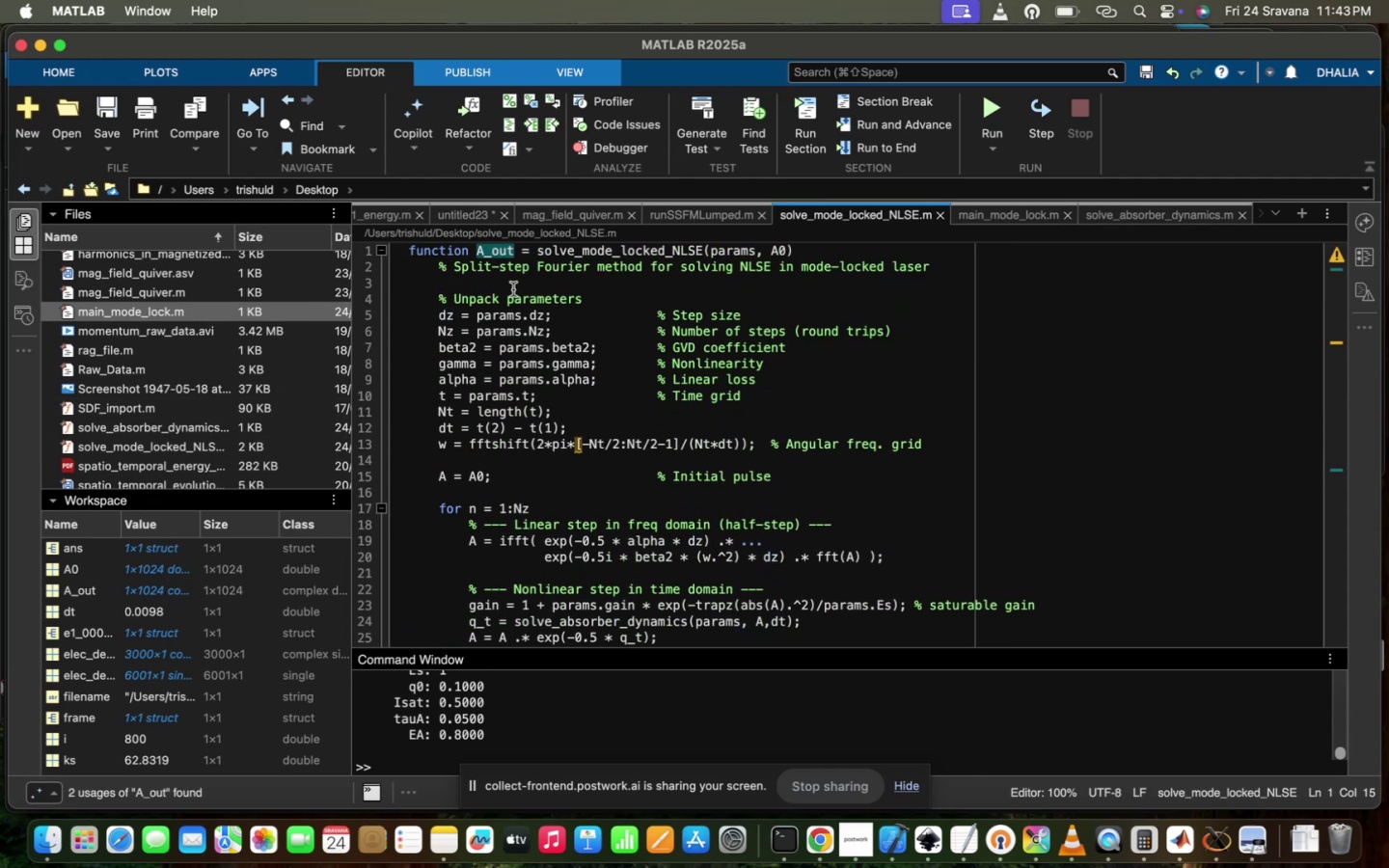 
key(Comma)
 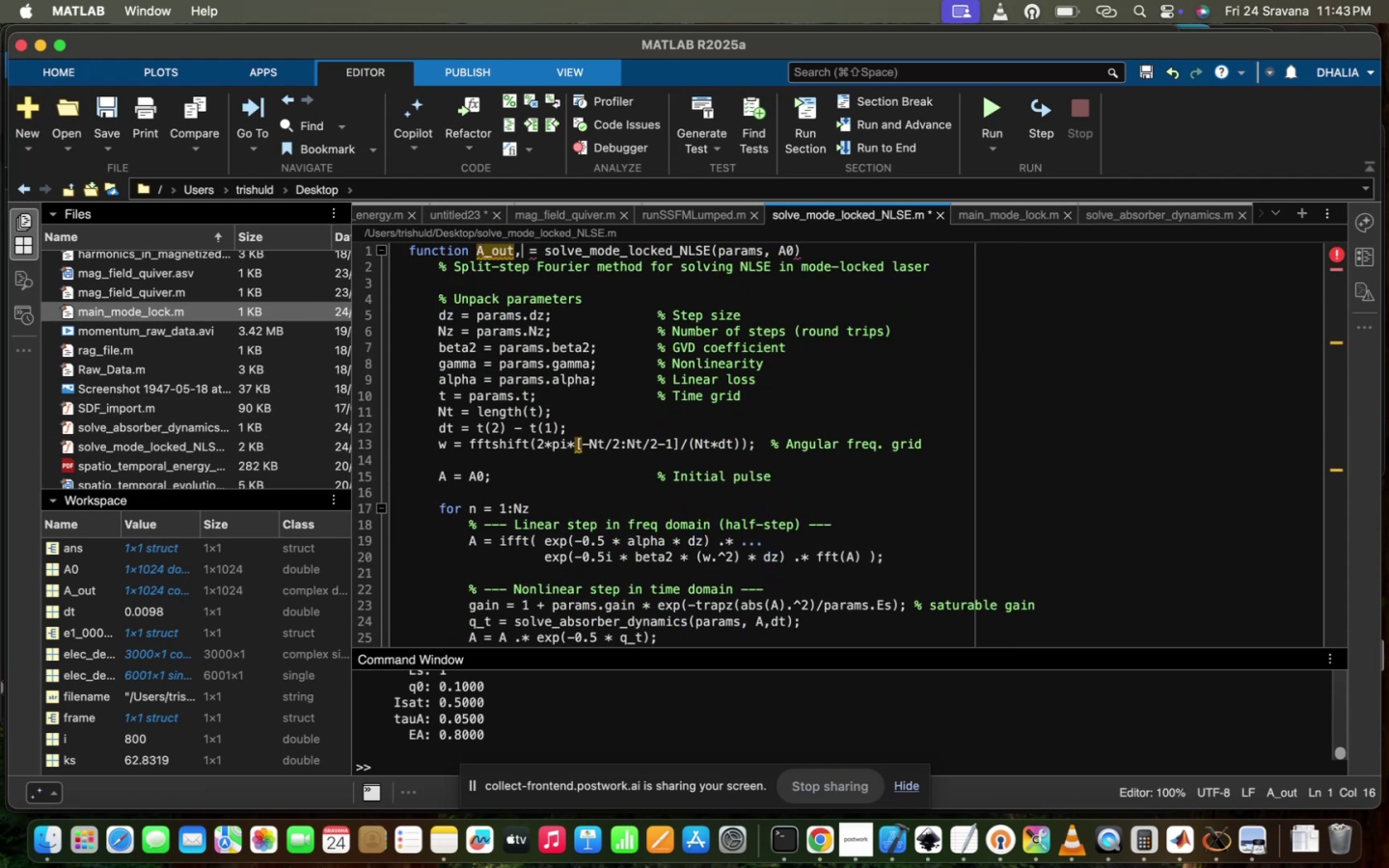 
key(Q)
 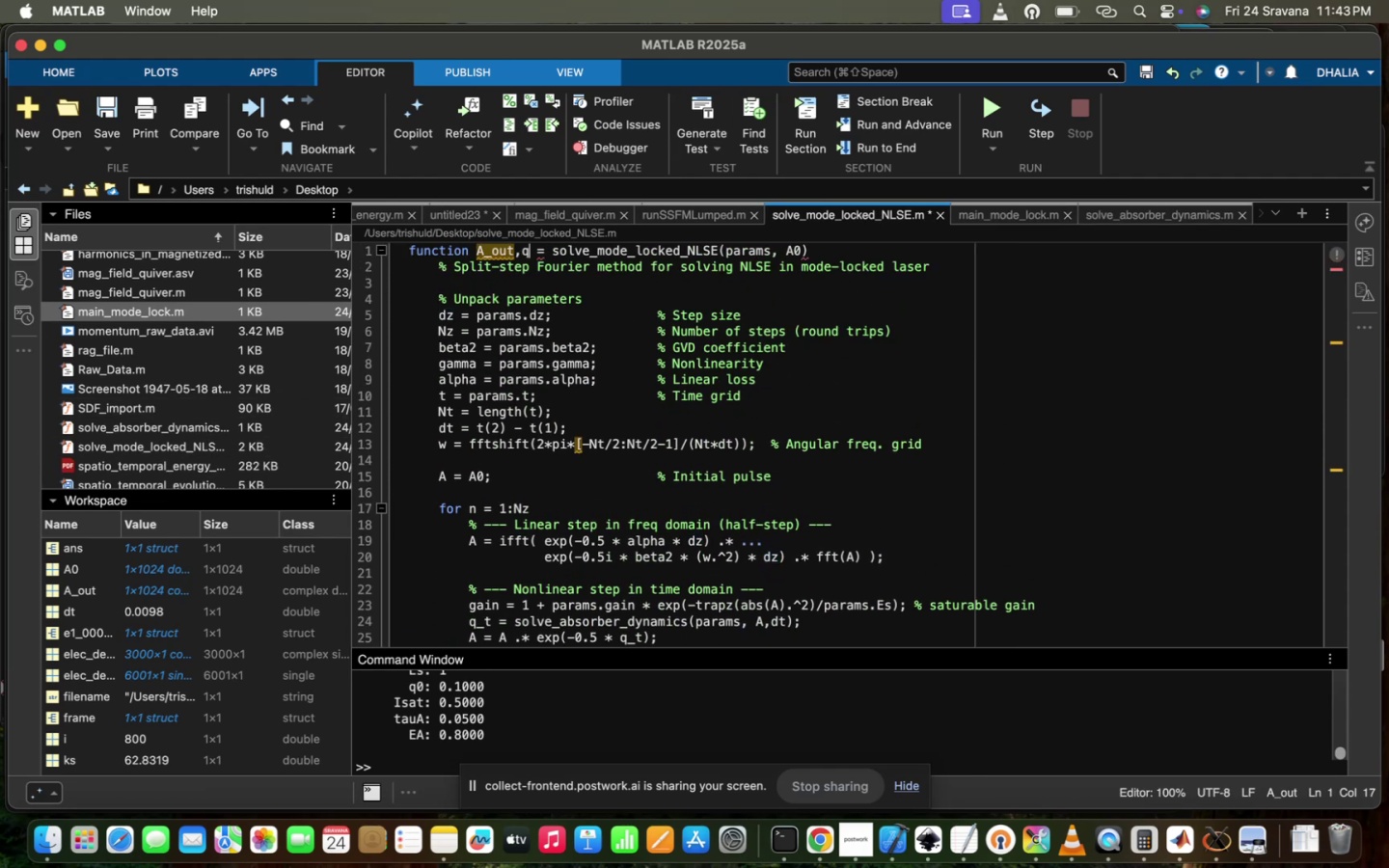 
key(Shift+Minus)
 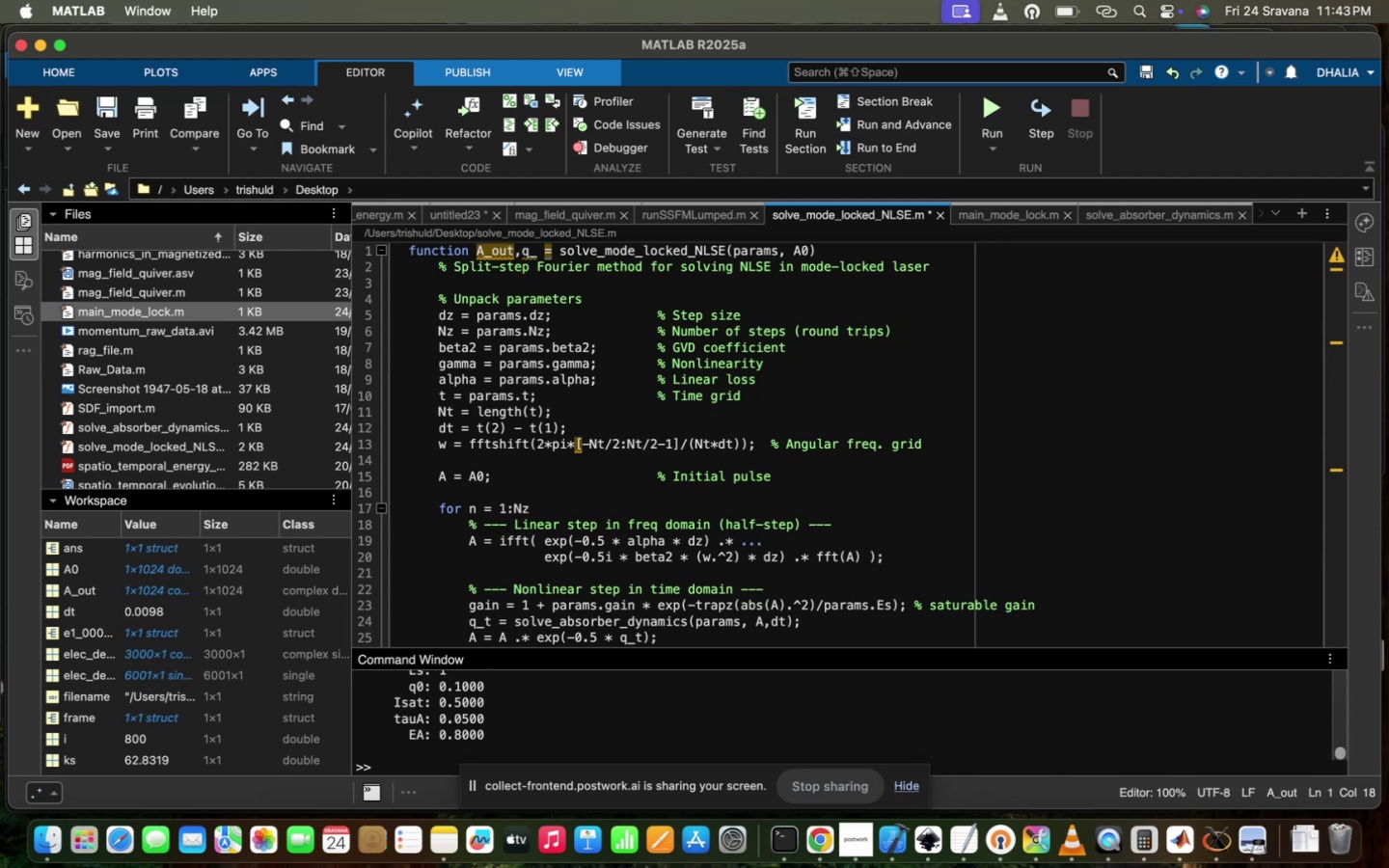 
key(T)
 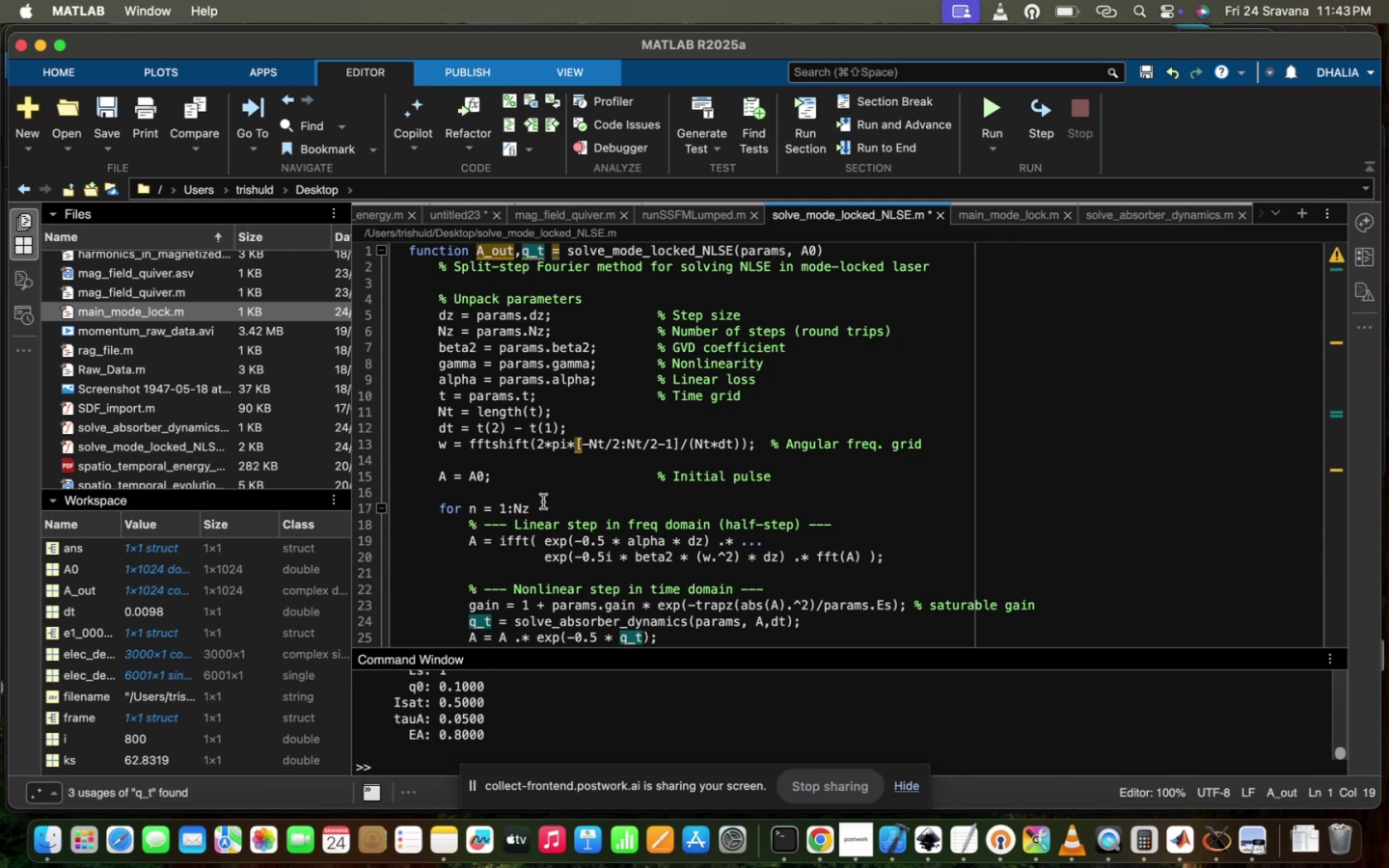 
scroll: coordinate [539, 506], scroll_direction: down, amount: 15.0
 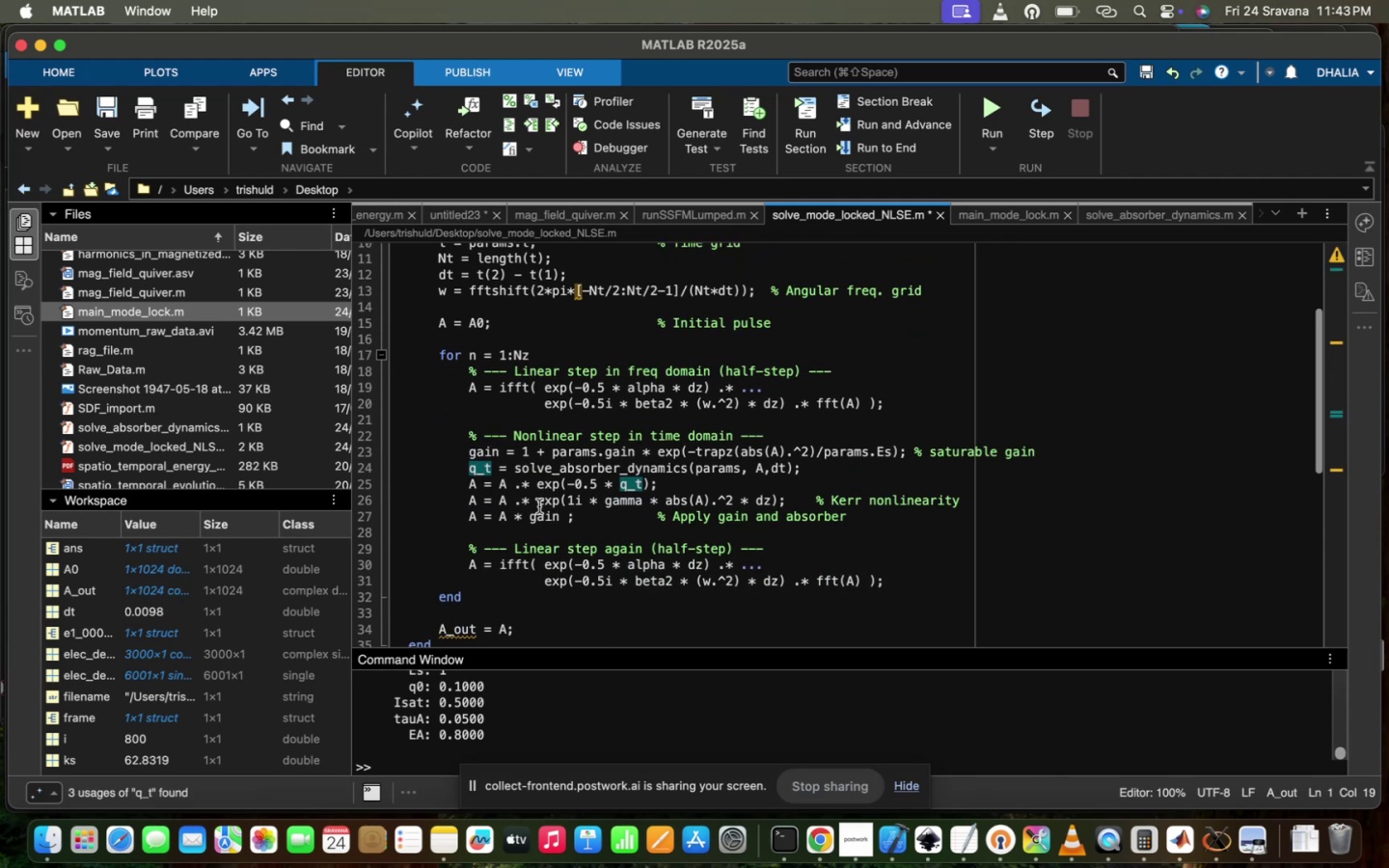 
scroll: coordinate [539, 506], scroll_direction: up, amount: 143.0
 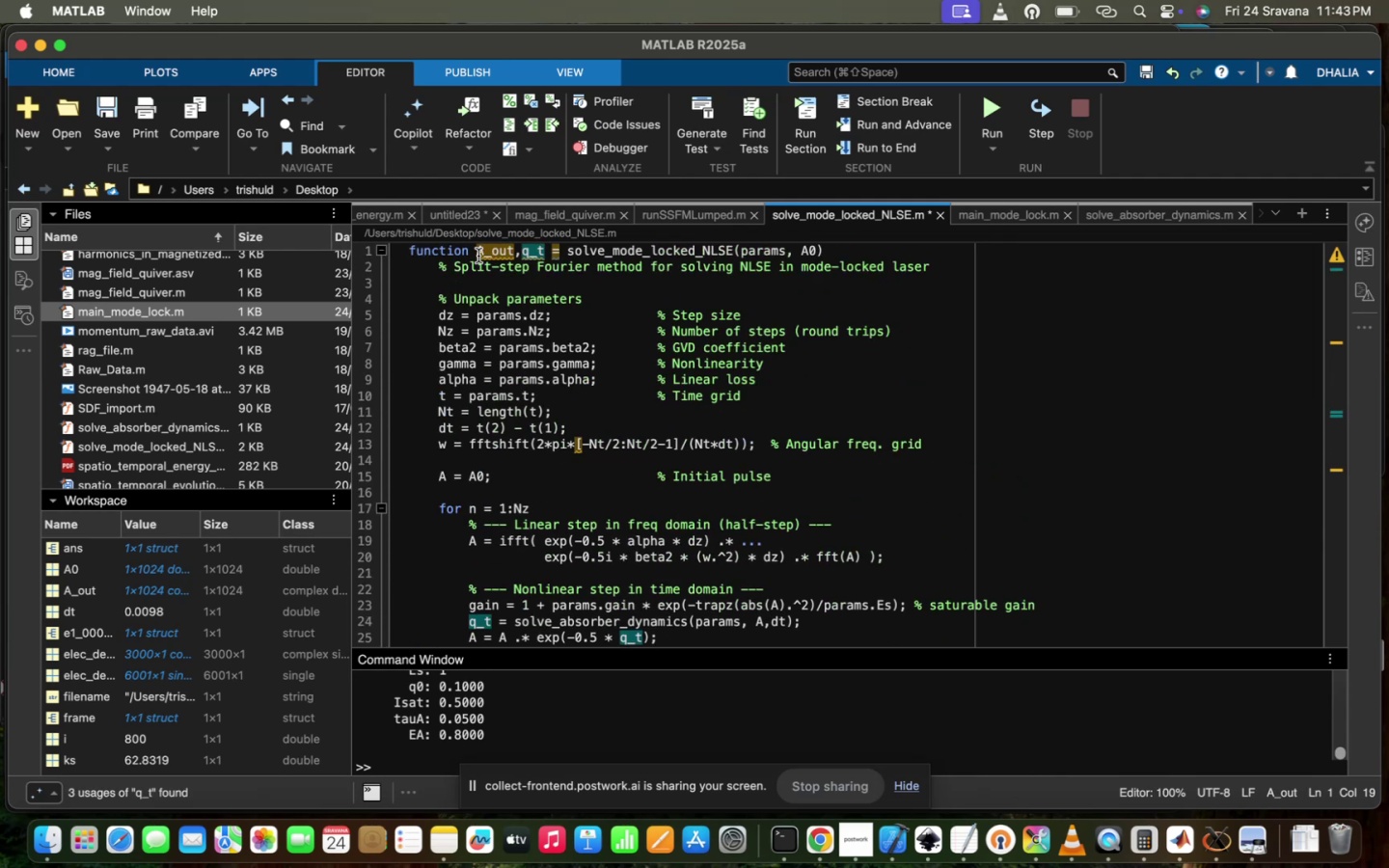 
left_click([477, 255])
 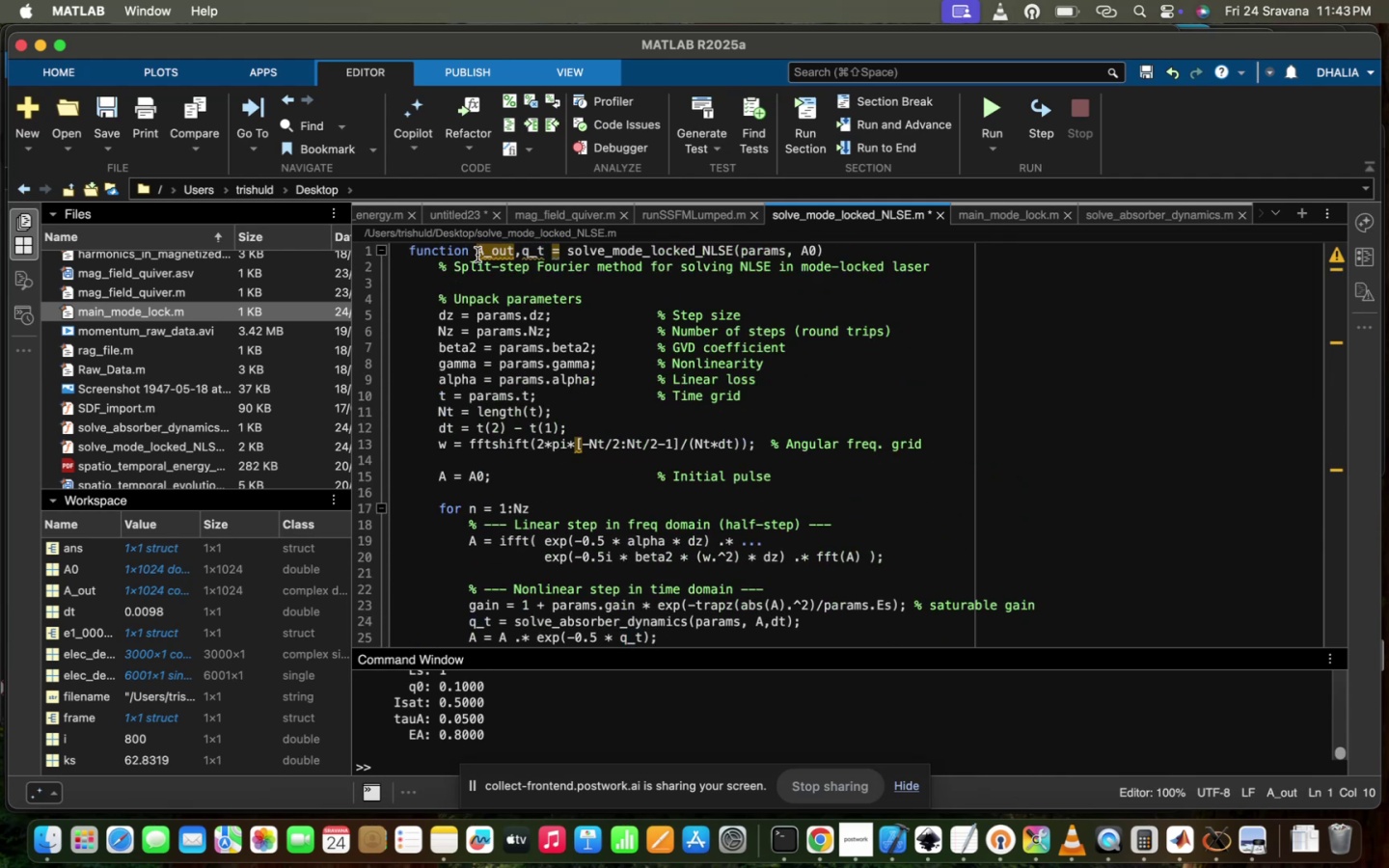 
key(BracketLeft)
 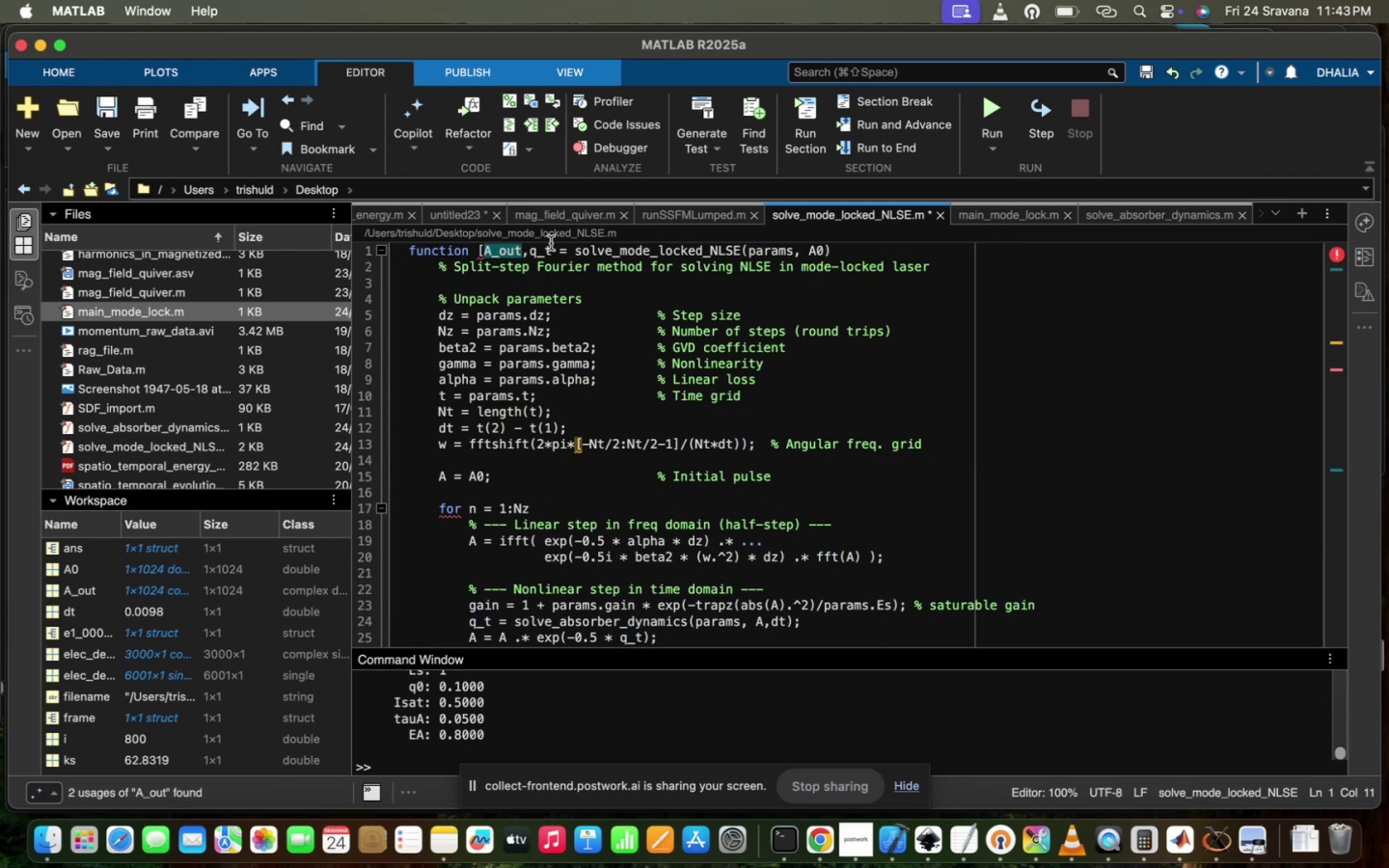 
left_click([552, 245])
 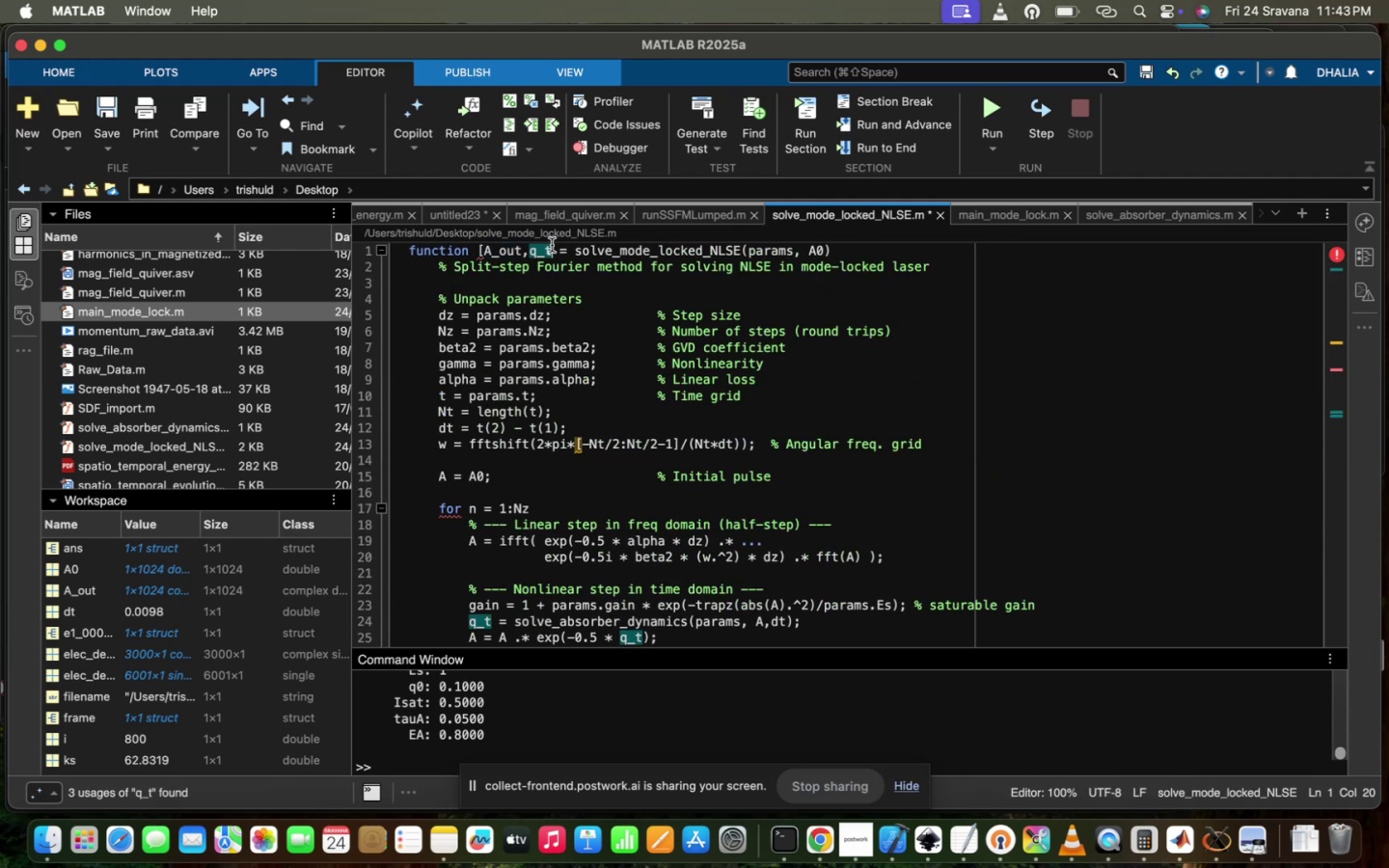 
key(BracketRight)
 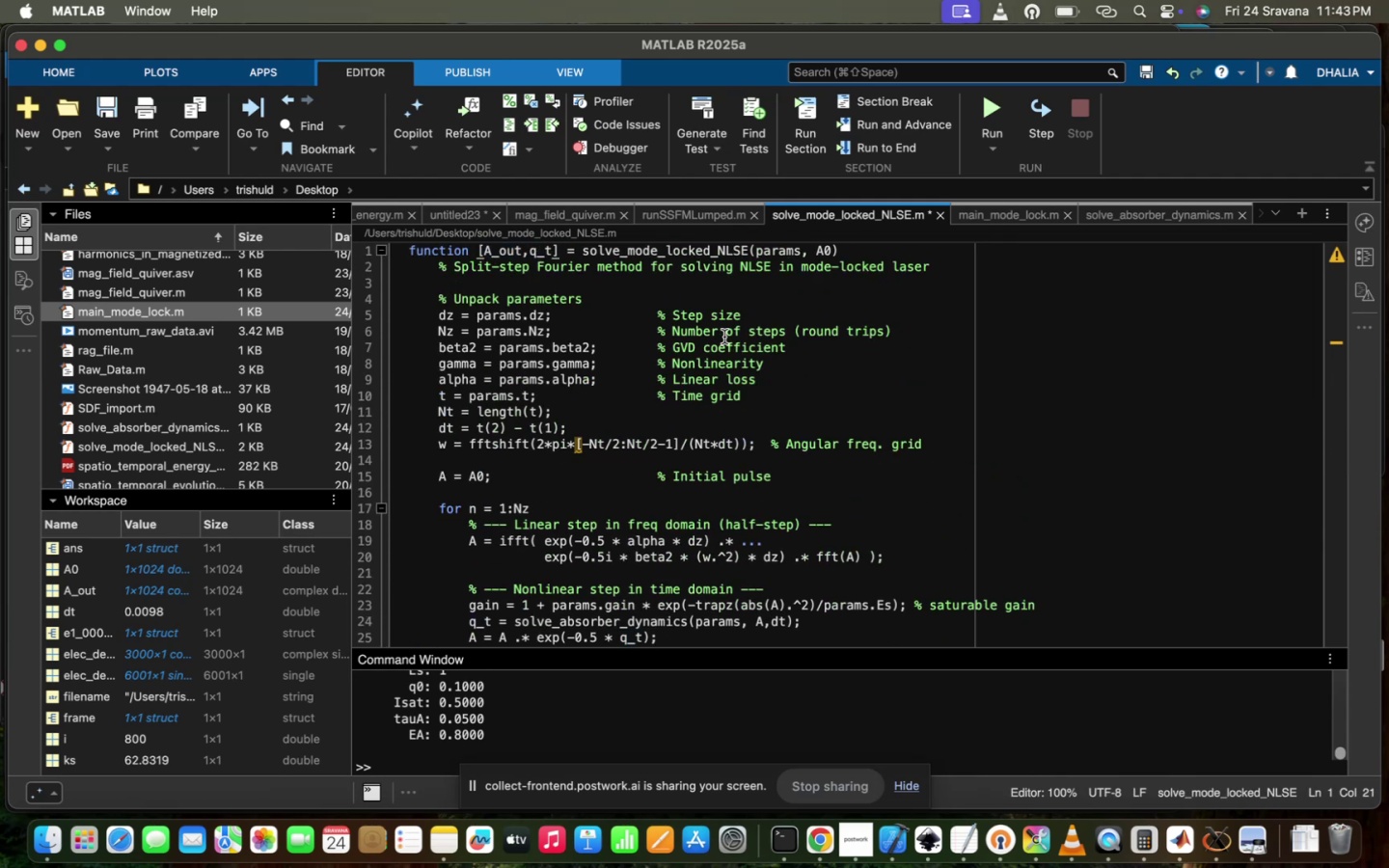 
left_click([724, 337])
 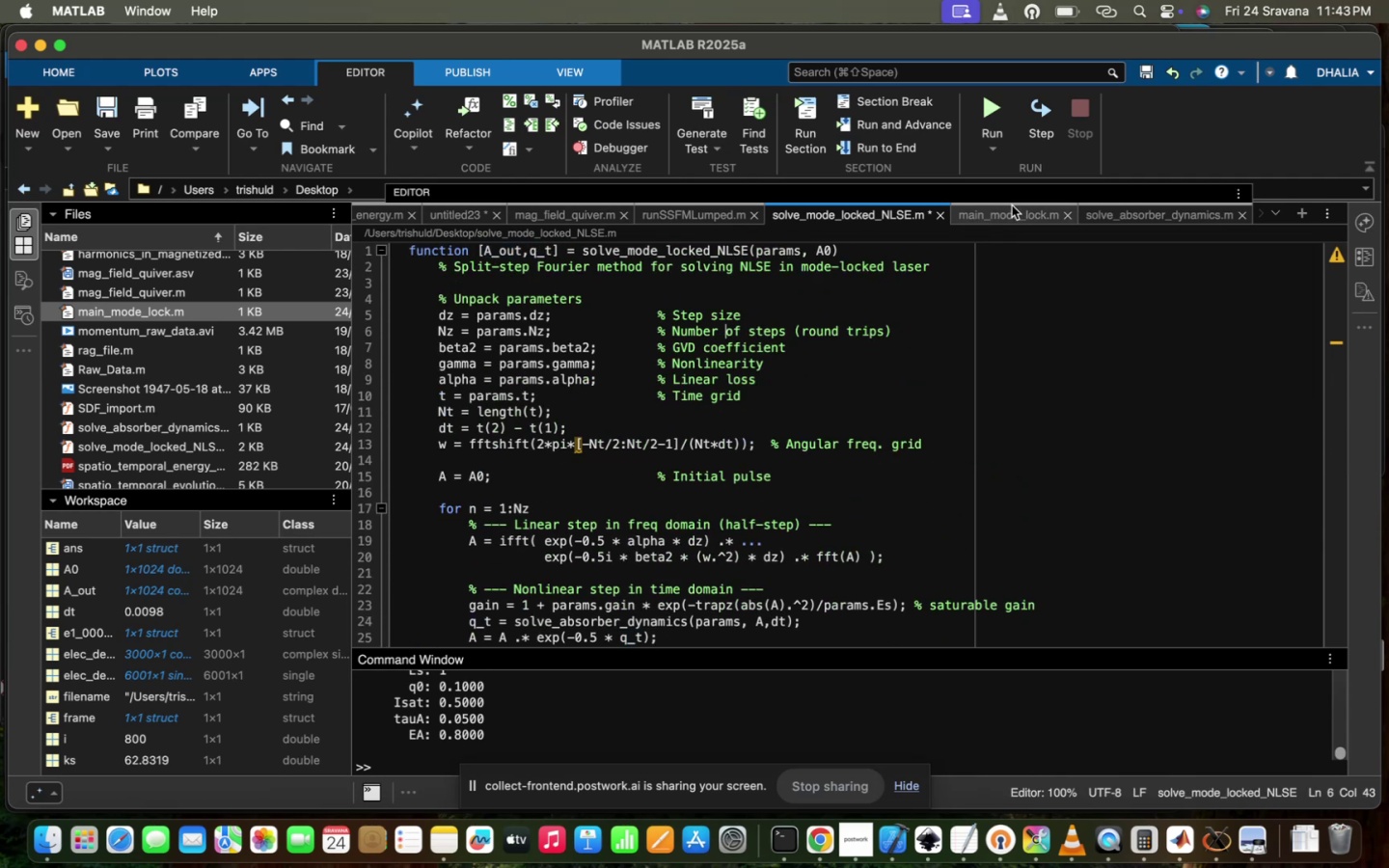 
left_click([1012, 205])
 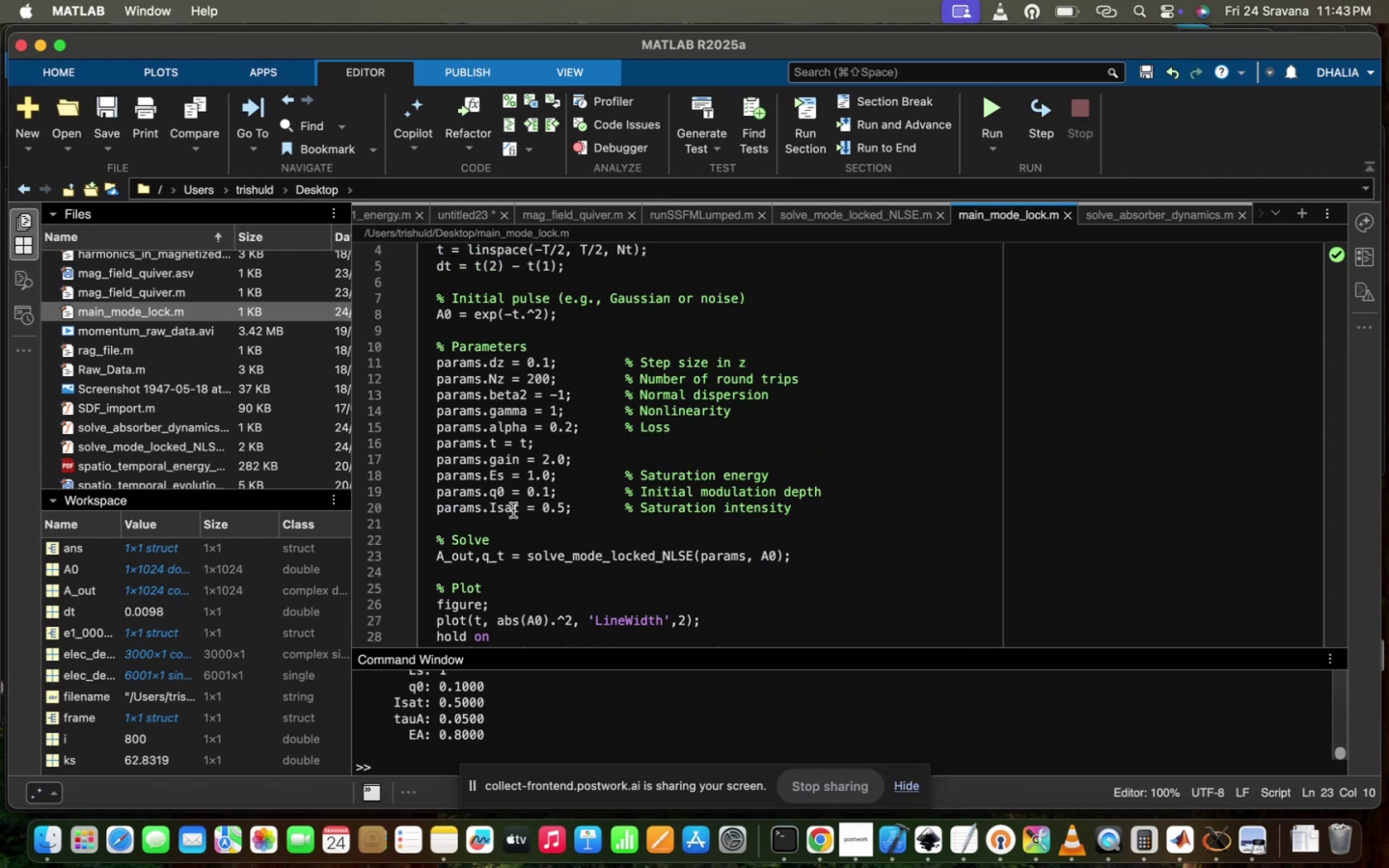 
scroll: coordinate [513, 510], scroll_direction: down, amount: 13.0
 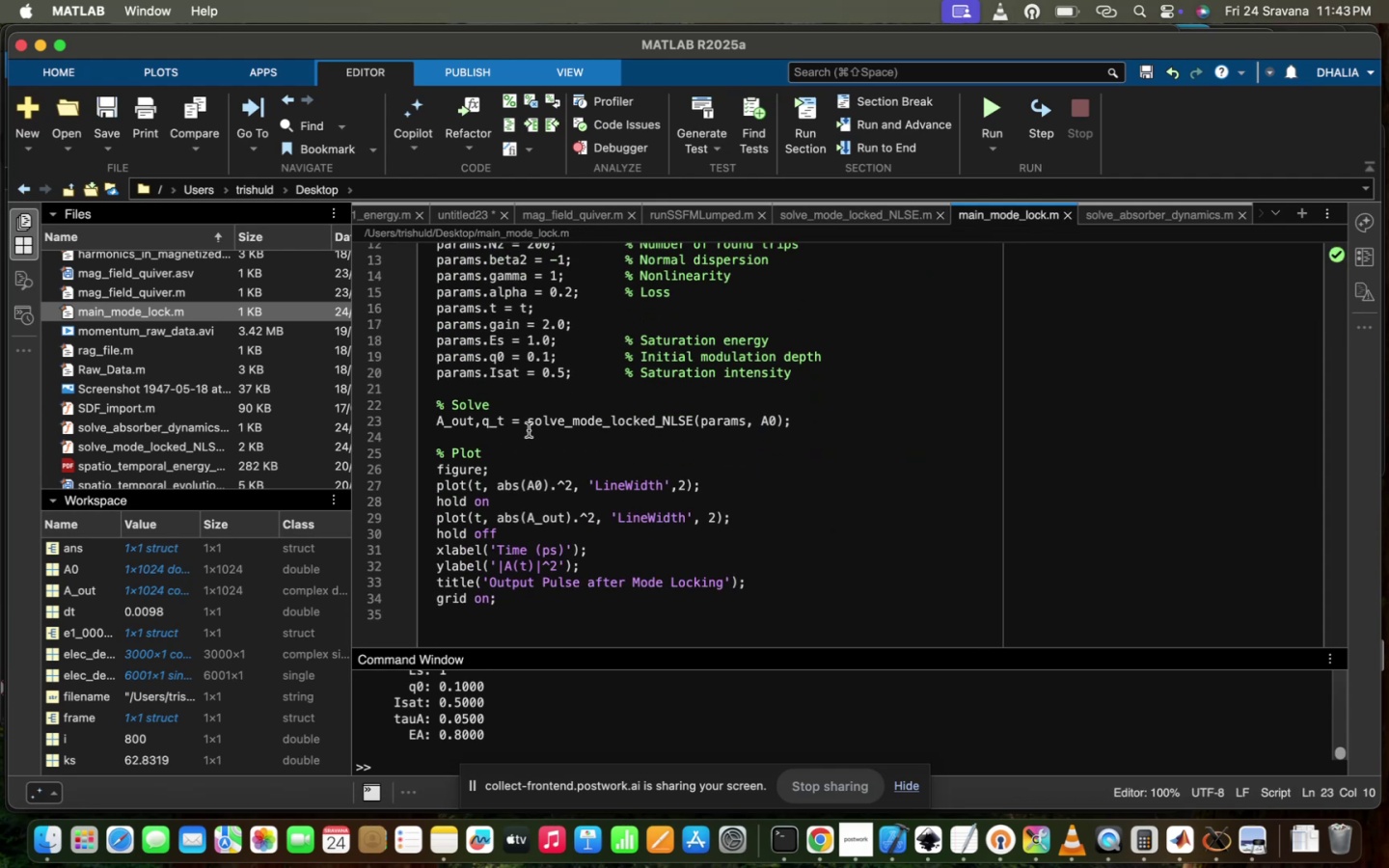 
key(BracketRight)
 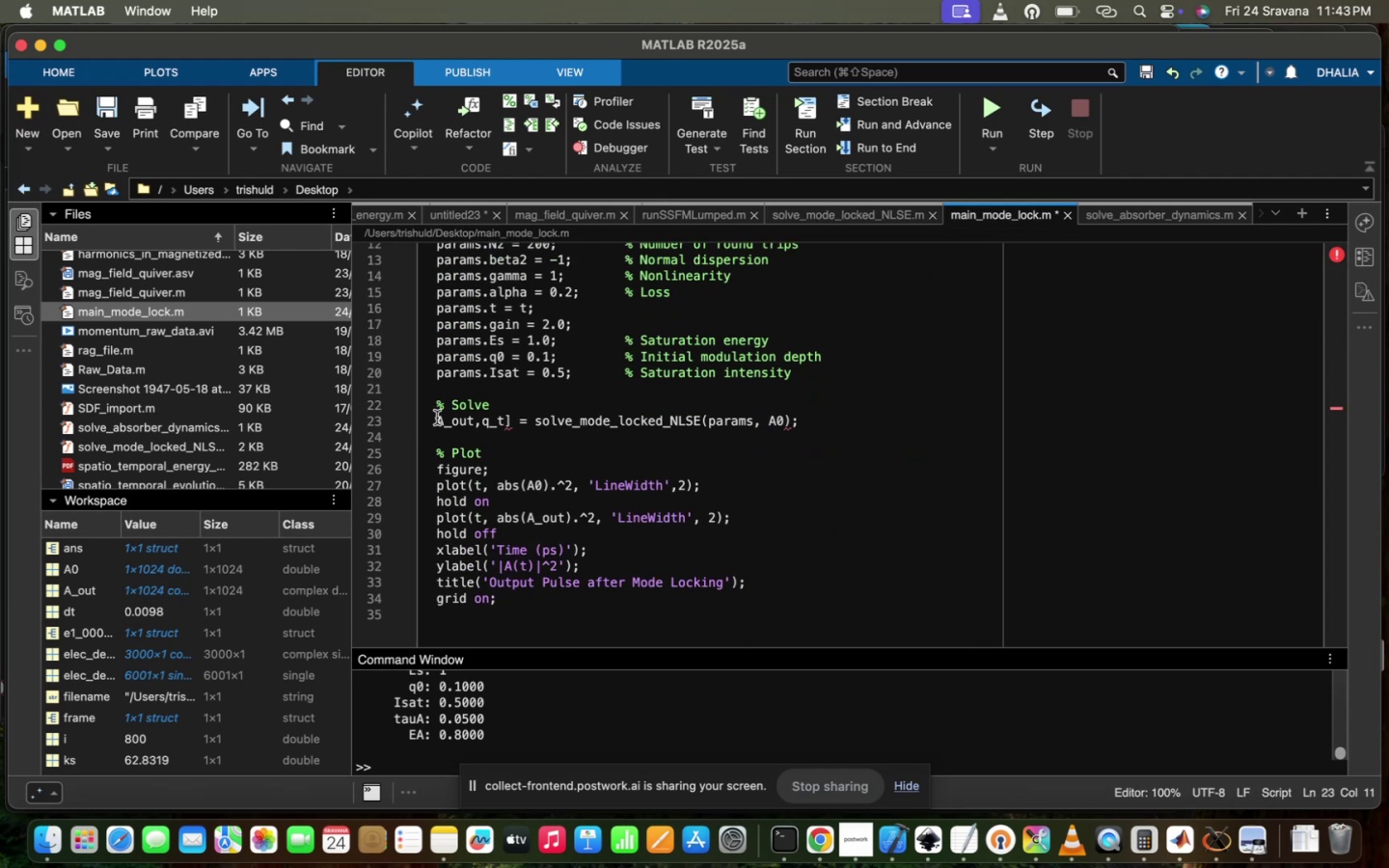 
left_click([442, 415])
 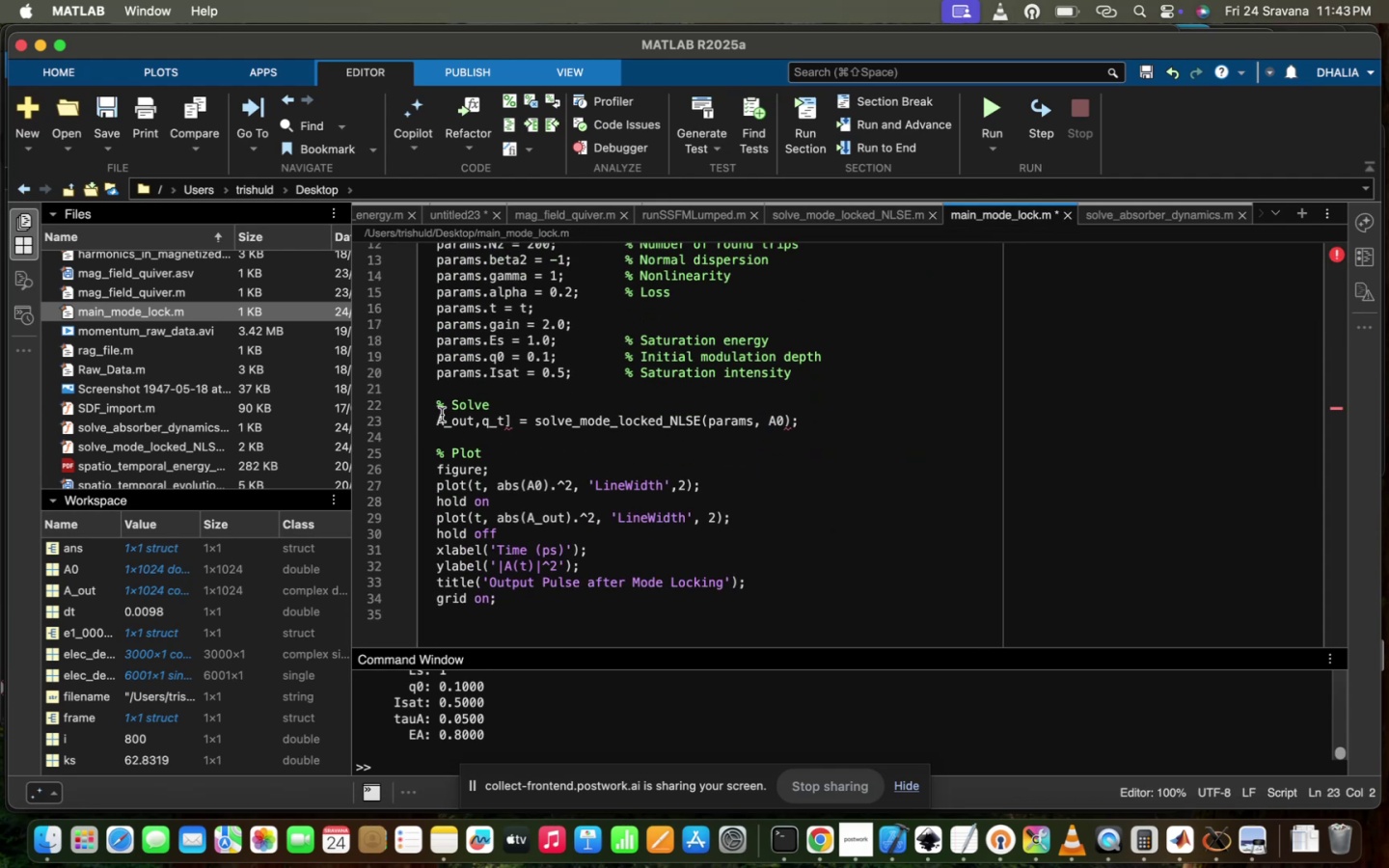 
key(ArrowLeft)
 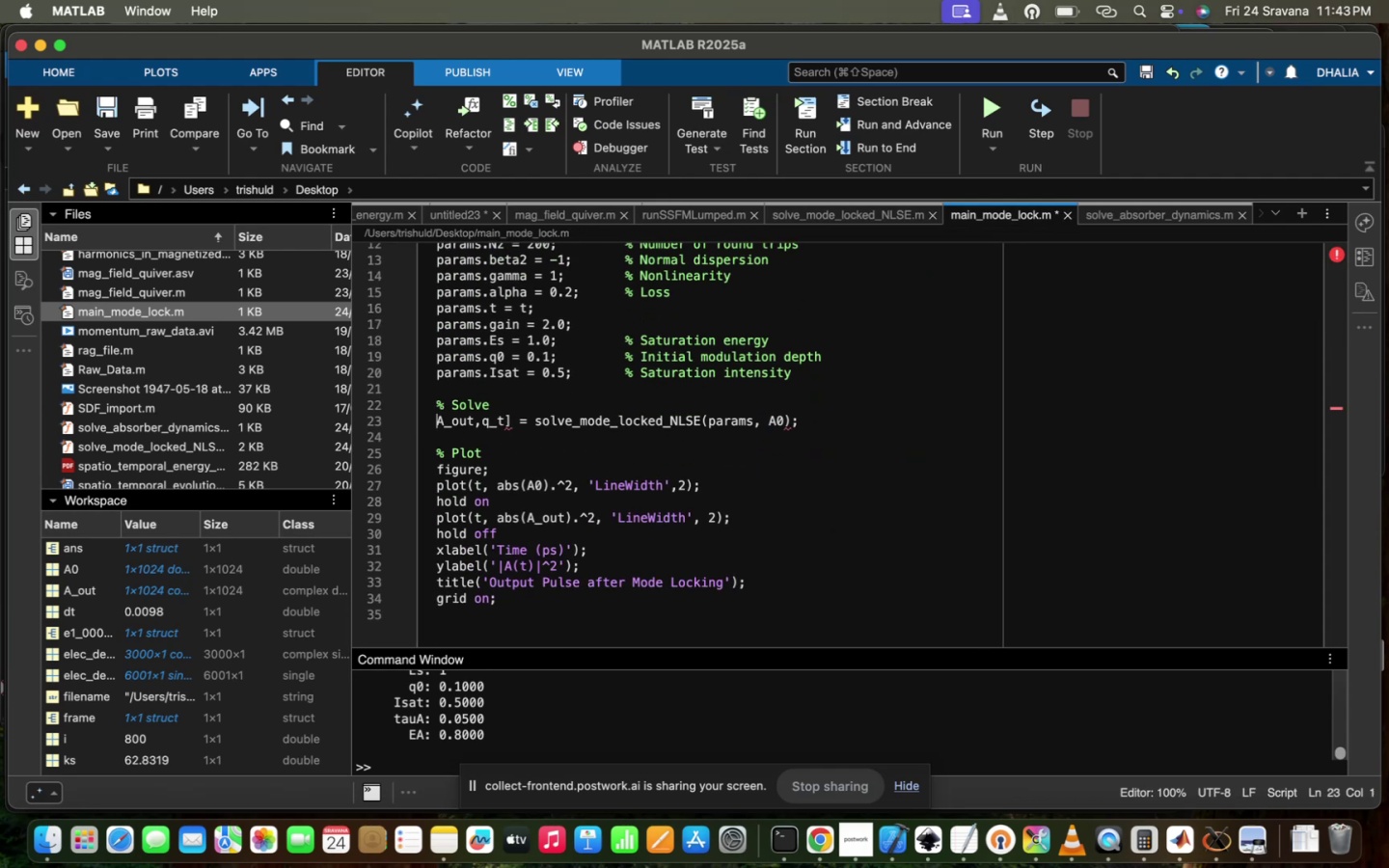 
key(BracketLeft)
 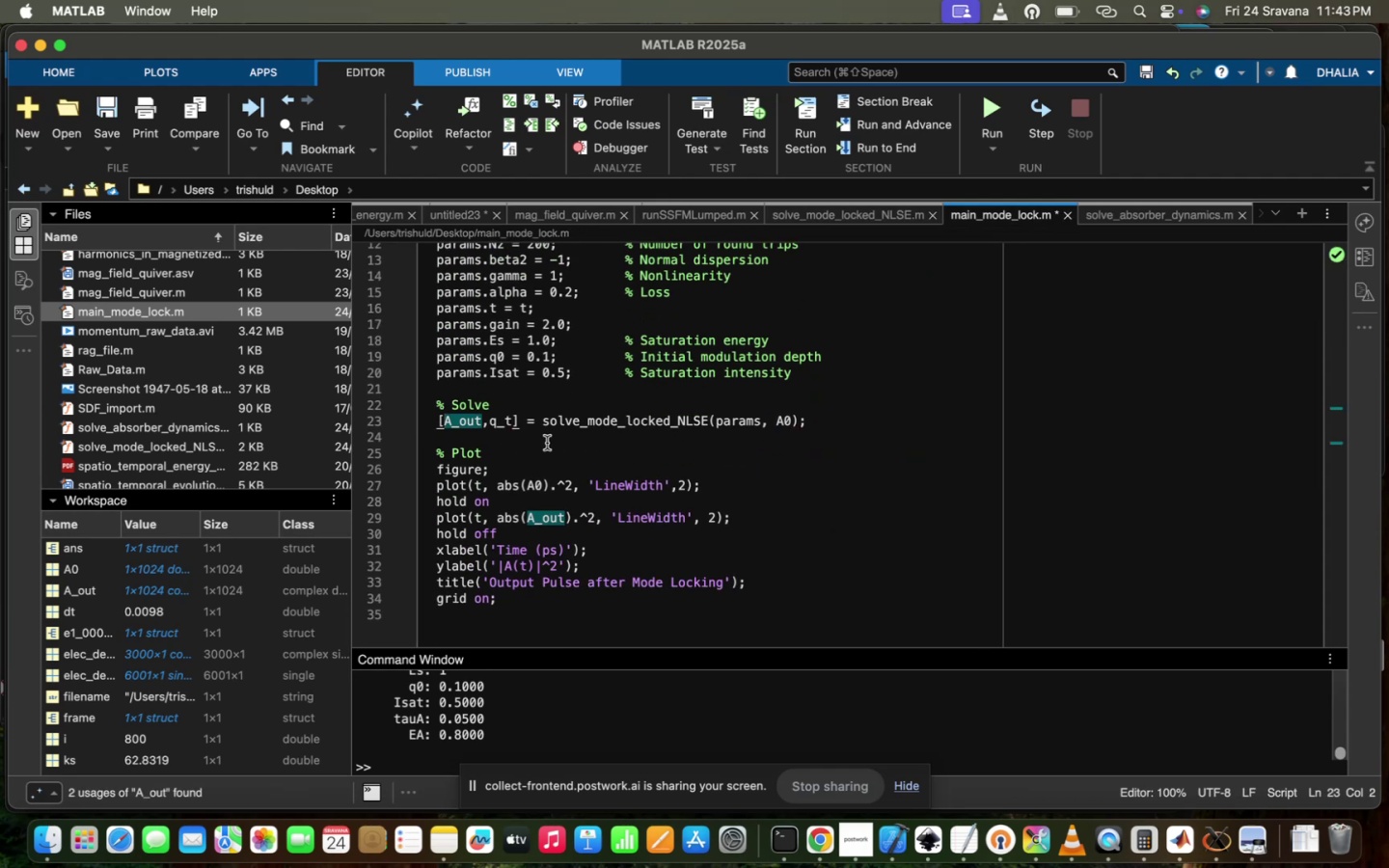 
left_click([547, 443])
 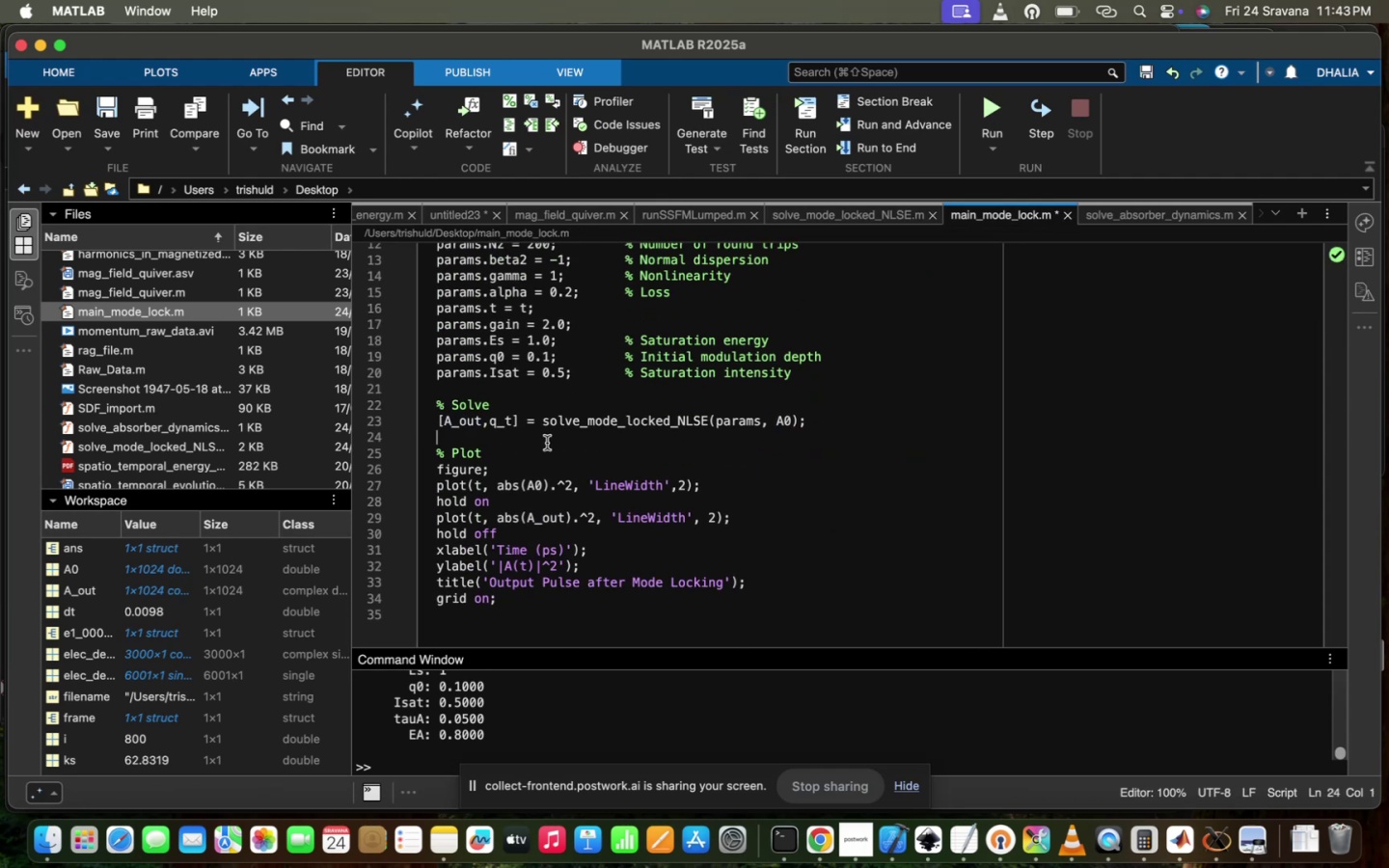 
scroll: coordinate [547, 443], scroll_direction: down, amount: 7.0
 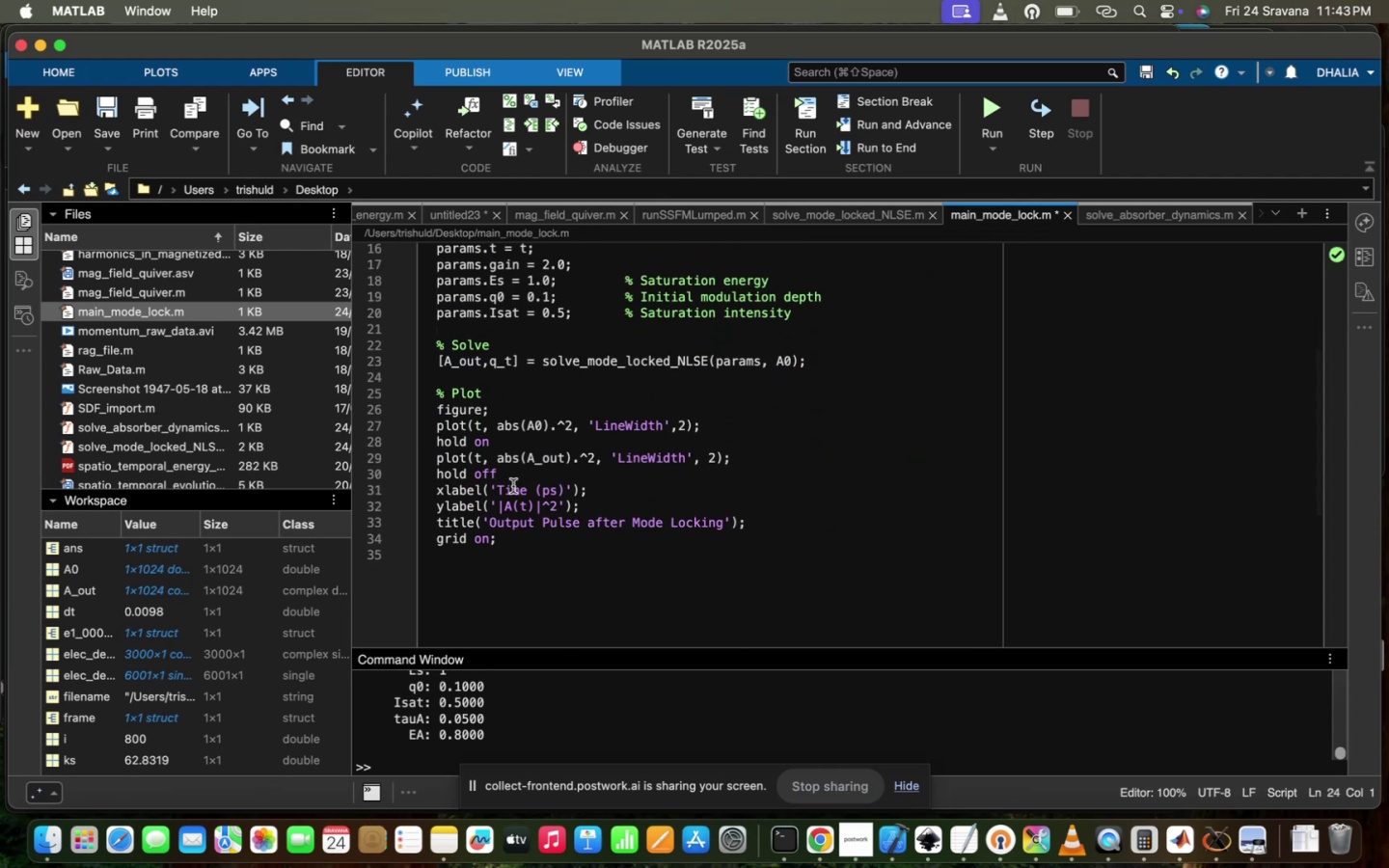 
left_click([513, 486])
 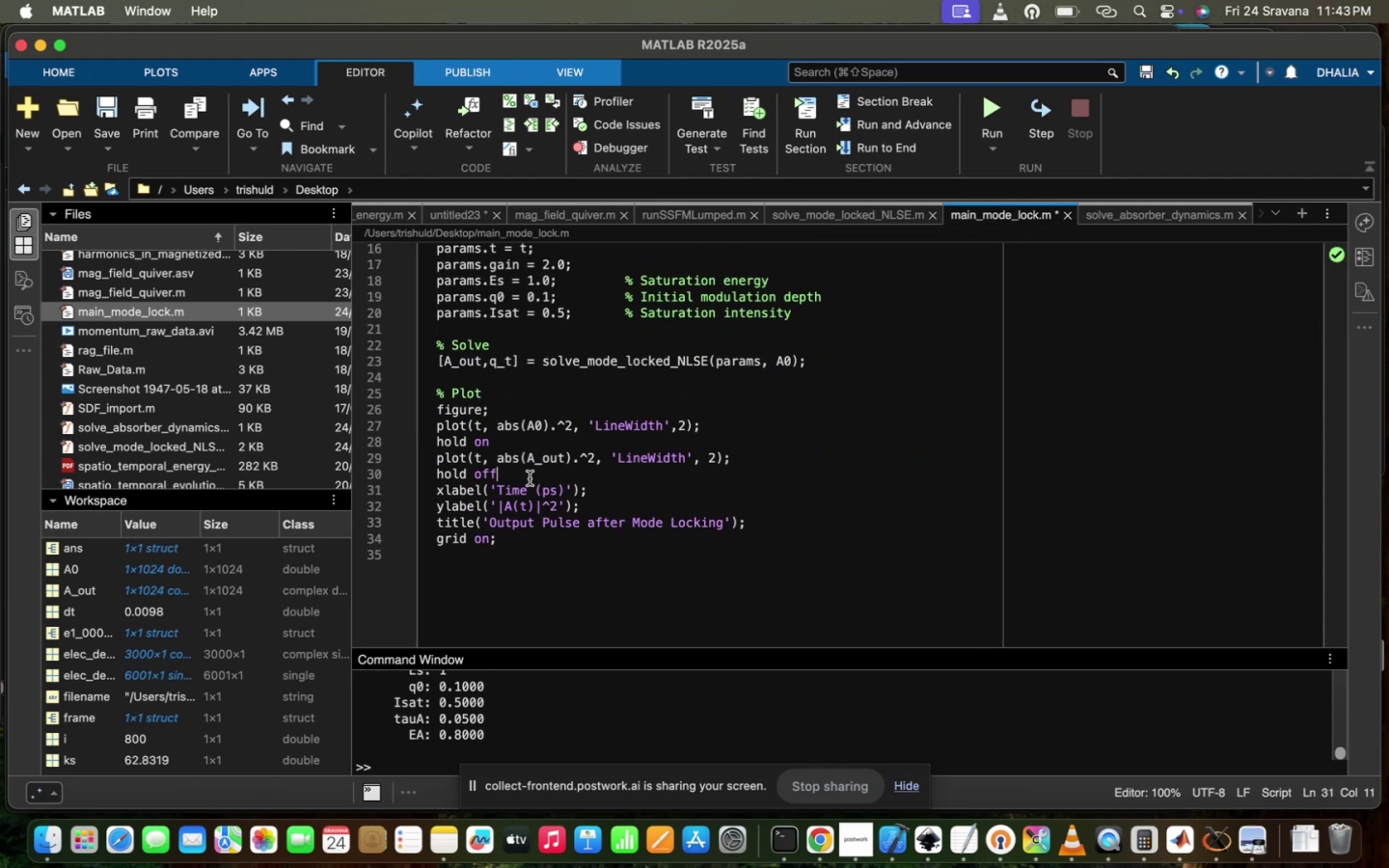 
double_click([530, 478])
 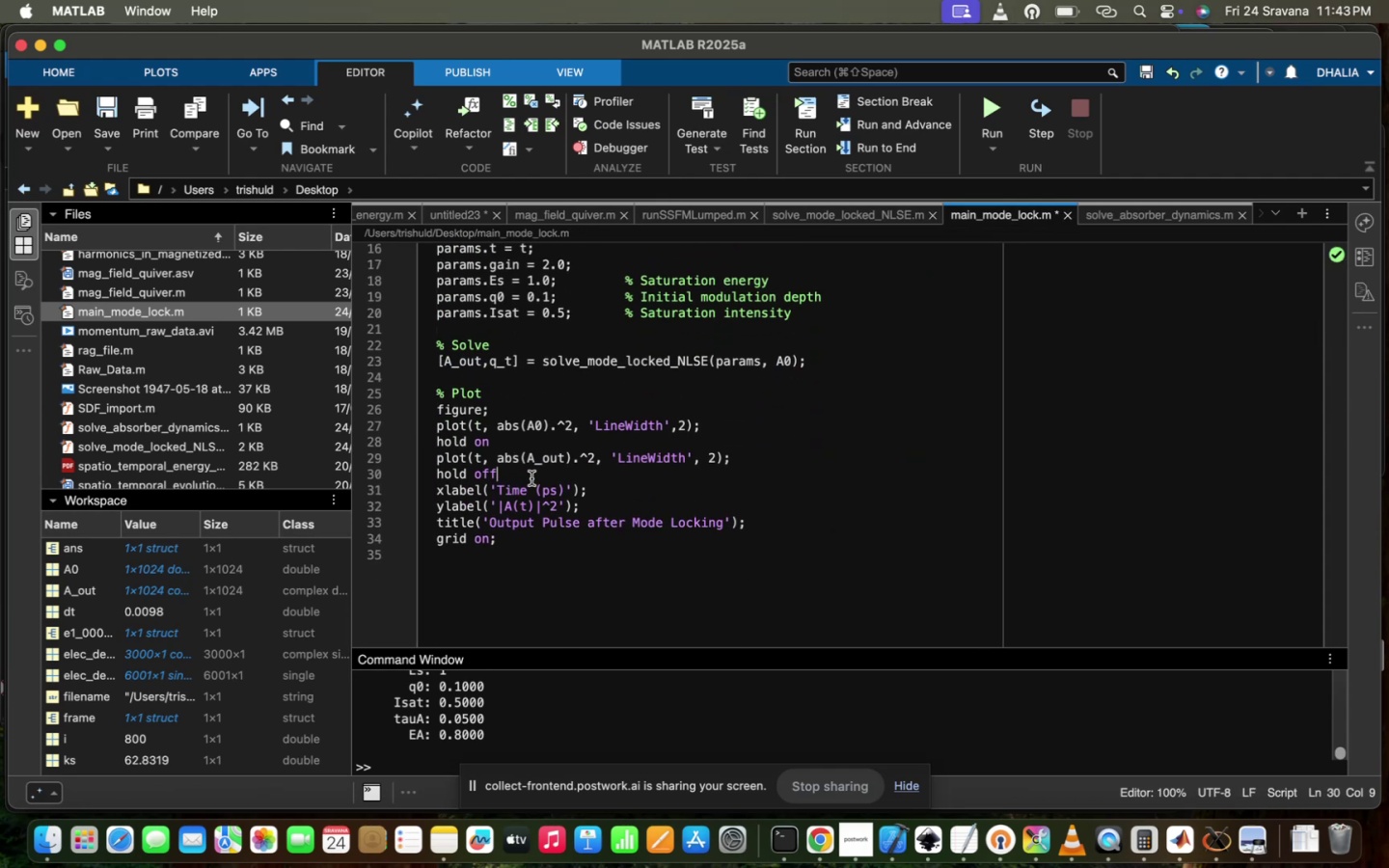 
key(Backspace)
 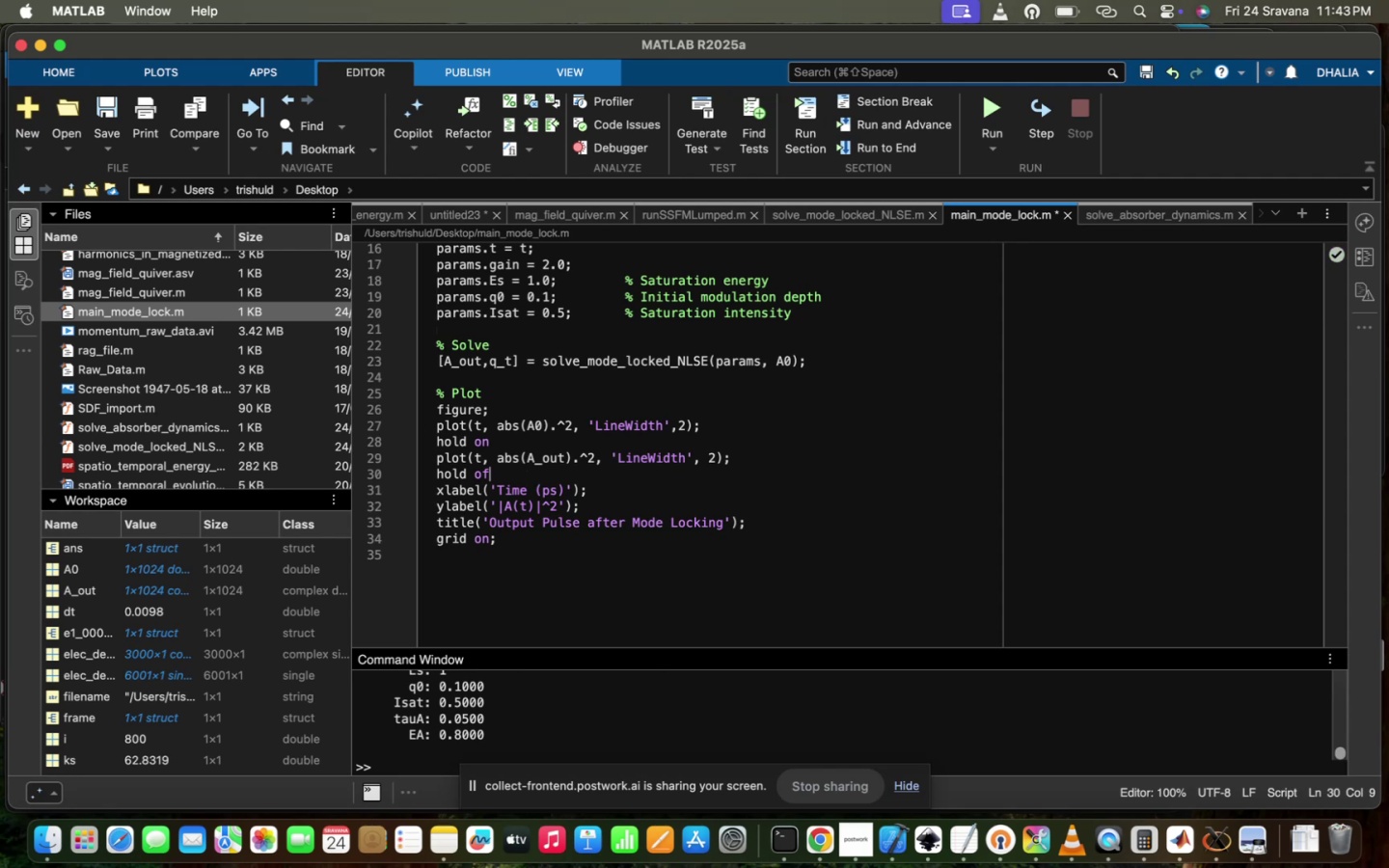 
key(Backspace)
 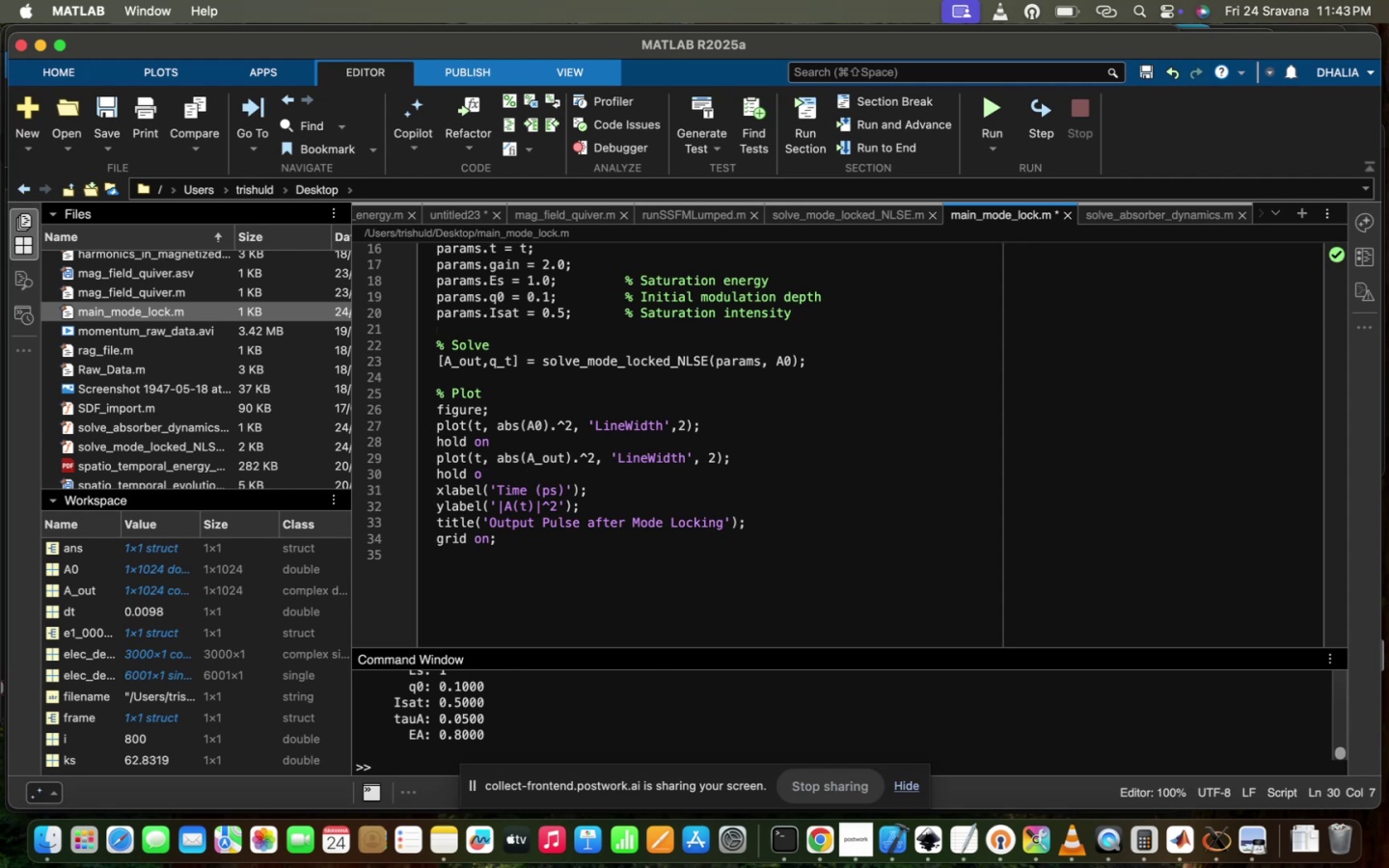 
key(N)
 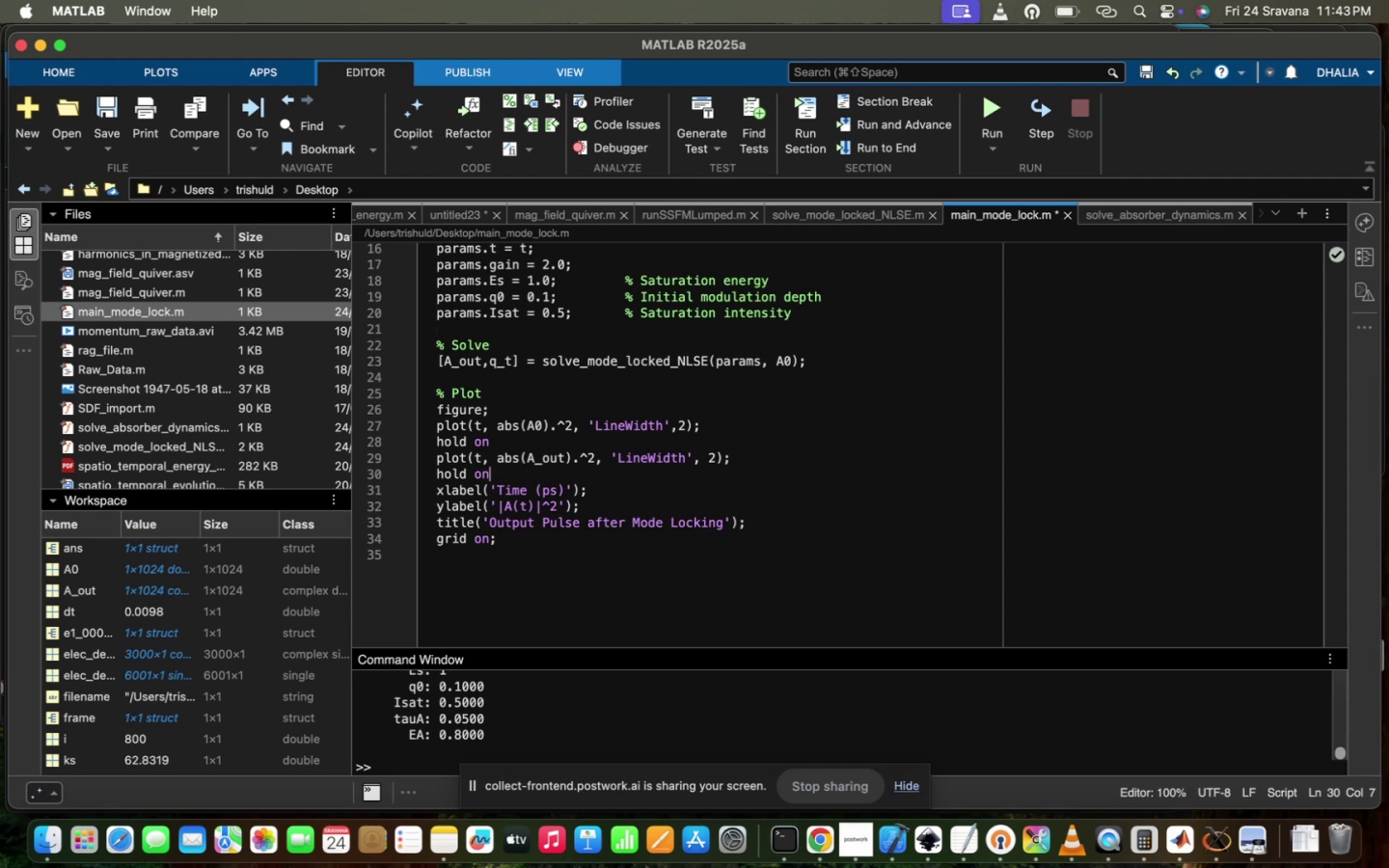 
key(Space)
 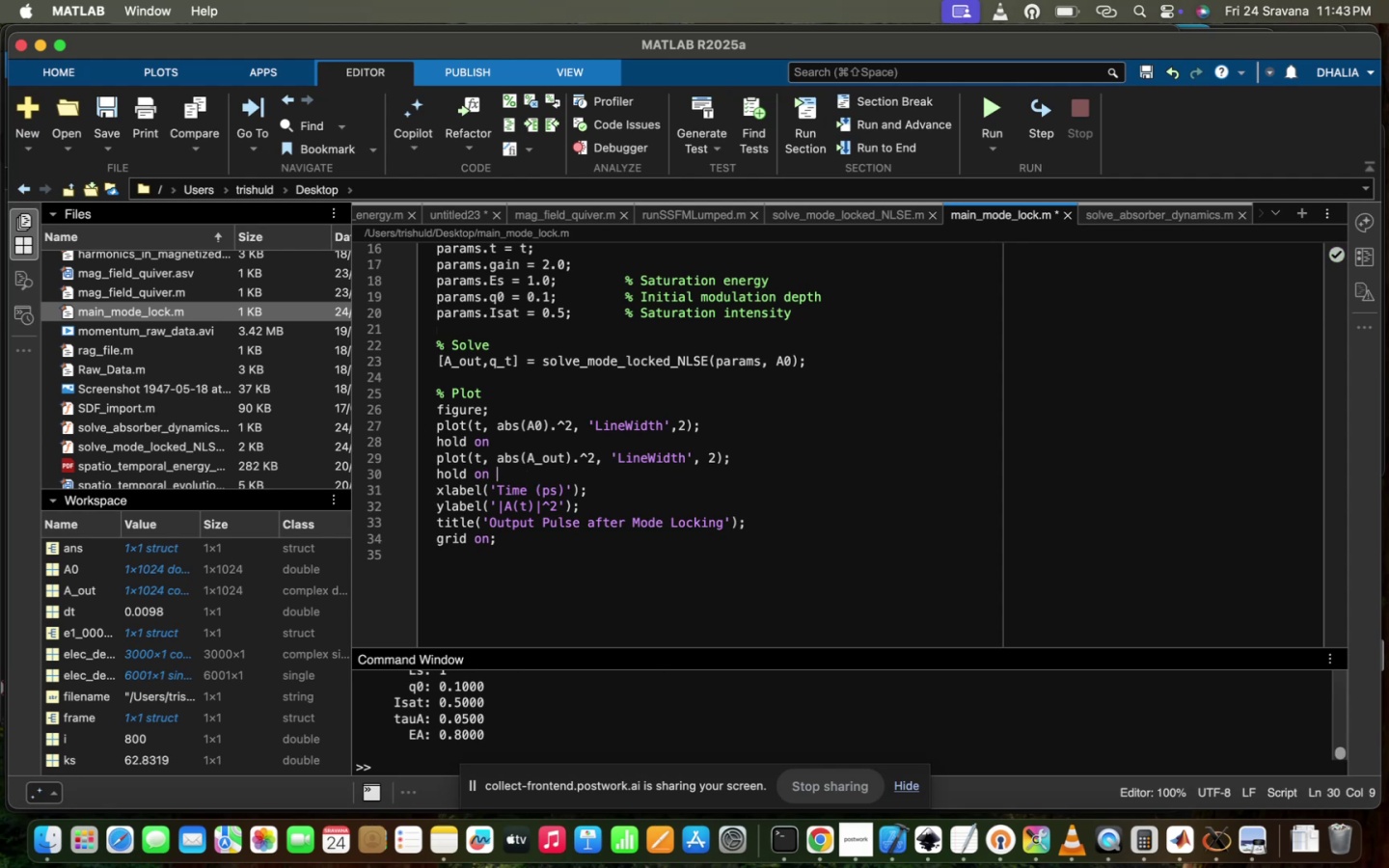 
key(Enter)
 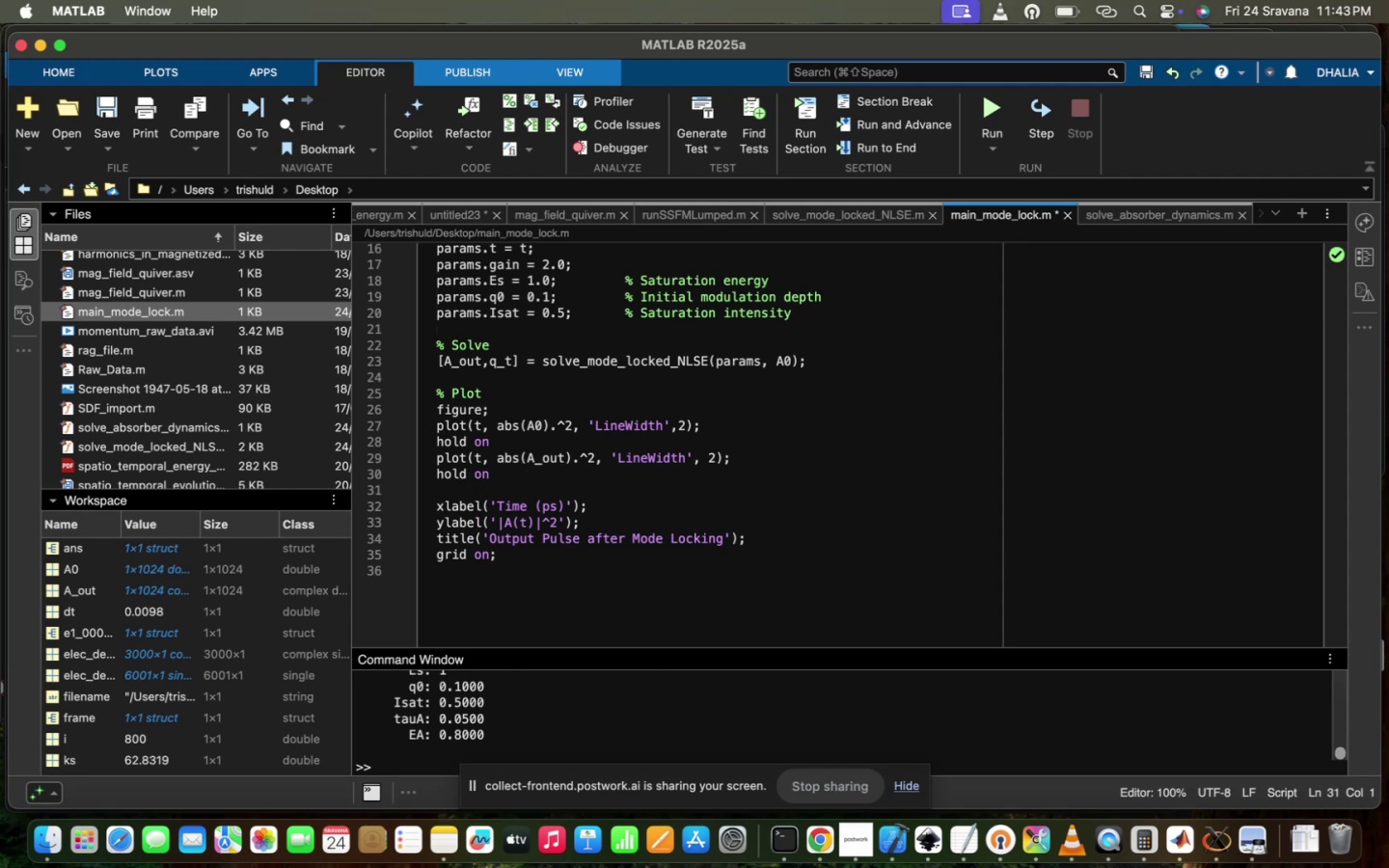 
type(ploy)
key(Backspace)
type(t))
key(Backspace)
type((t,q`)
key(Backspace)
type(_t,,)
key(Backspace)
type(')
 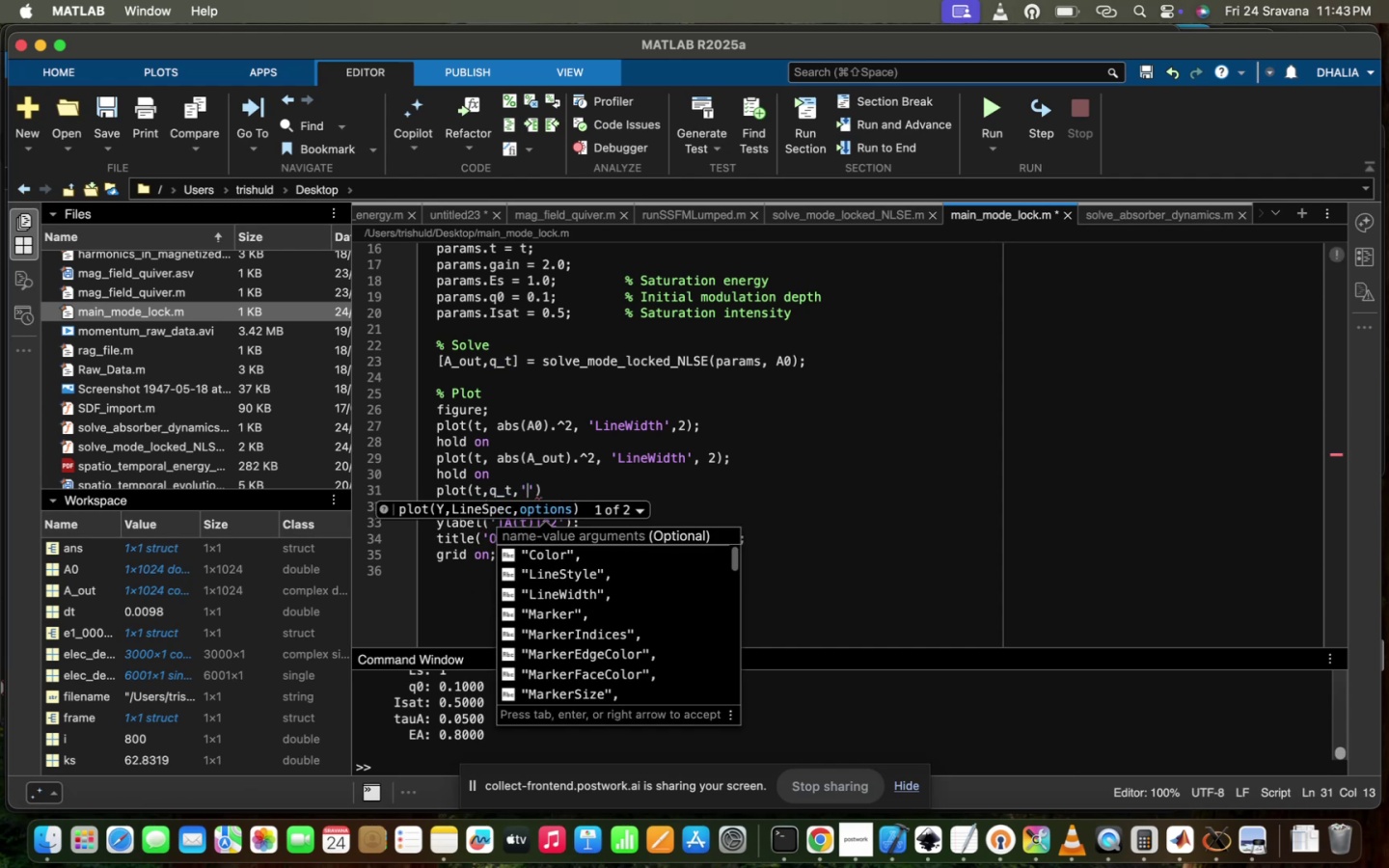 
left_click([575, 595])
 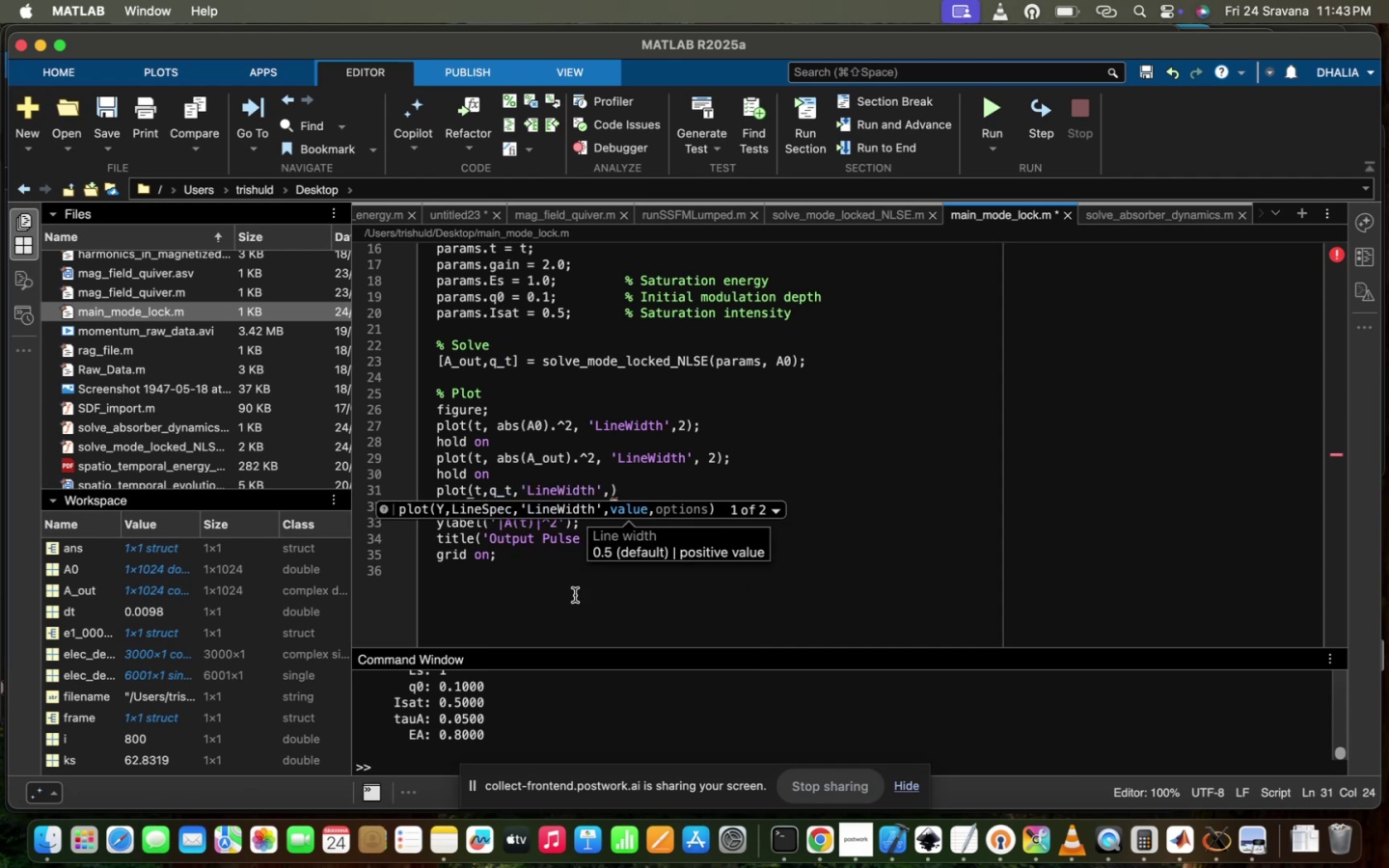 
key(2)
 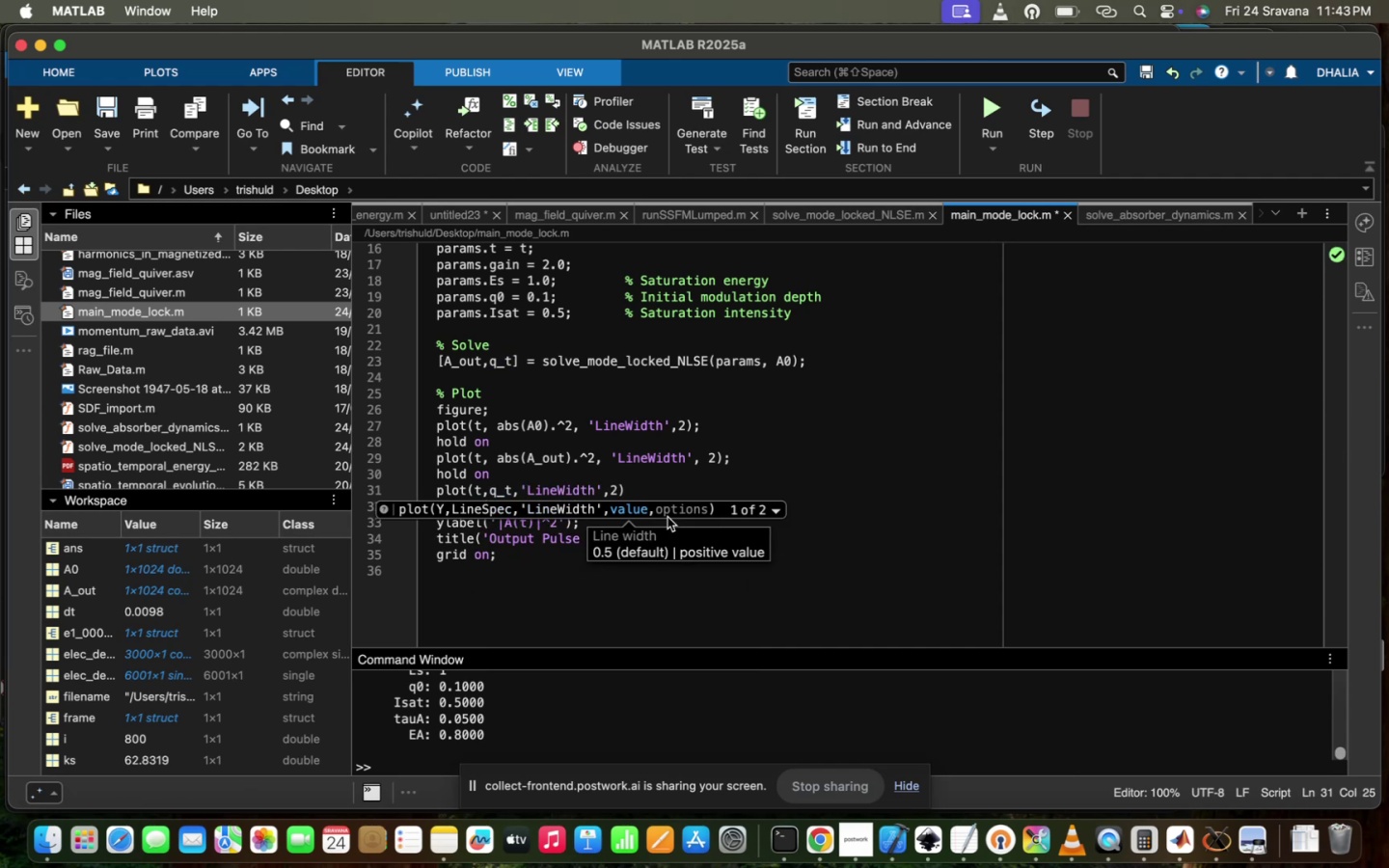 
left_click([667, 481])
 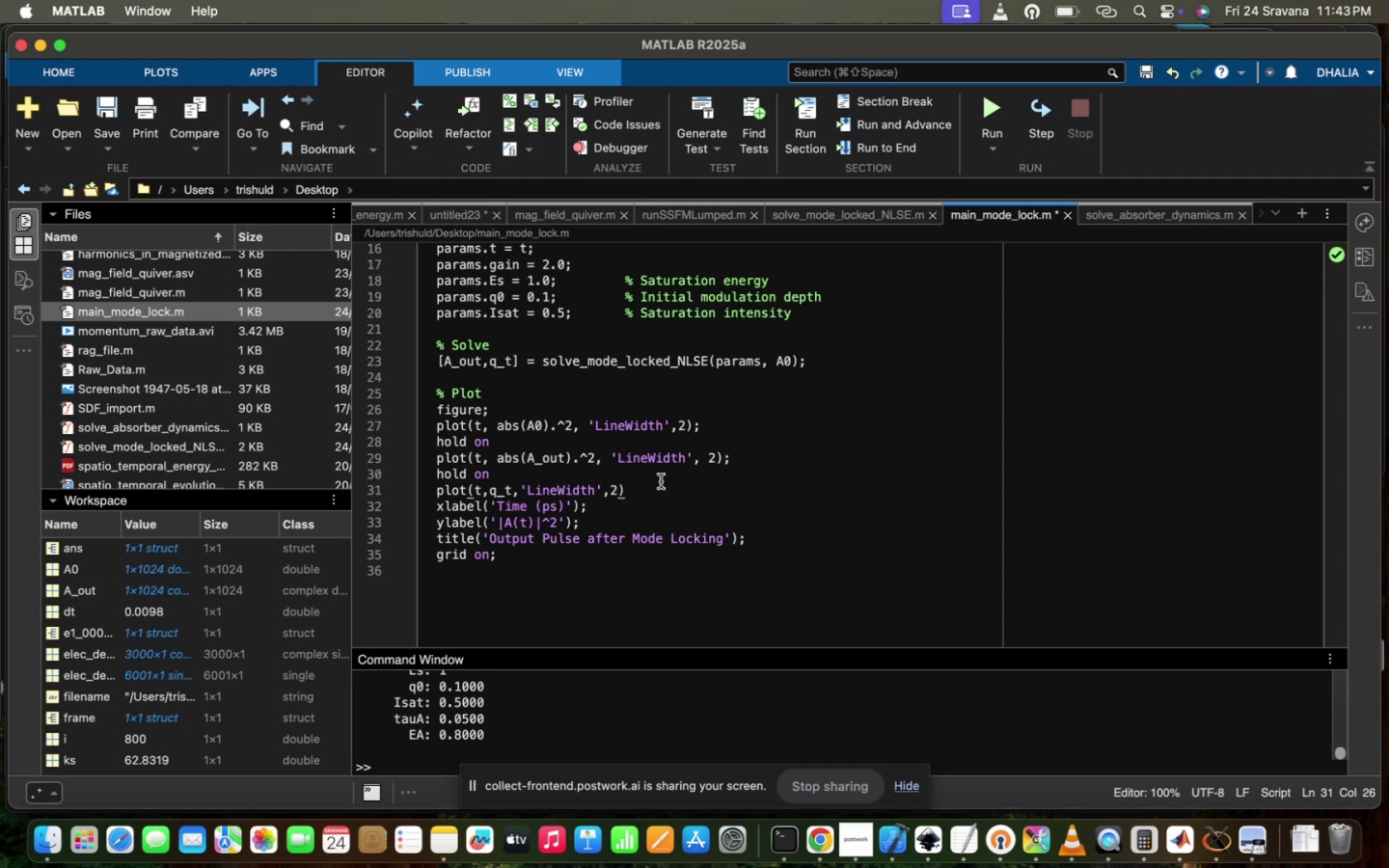 
key(Semicolon)
 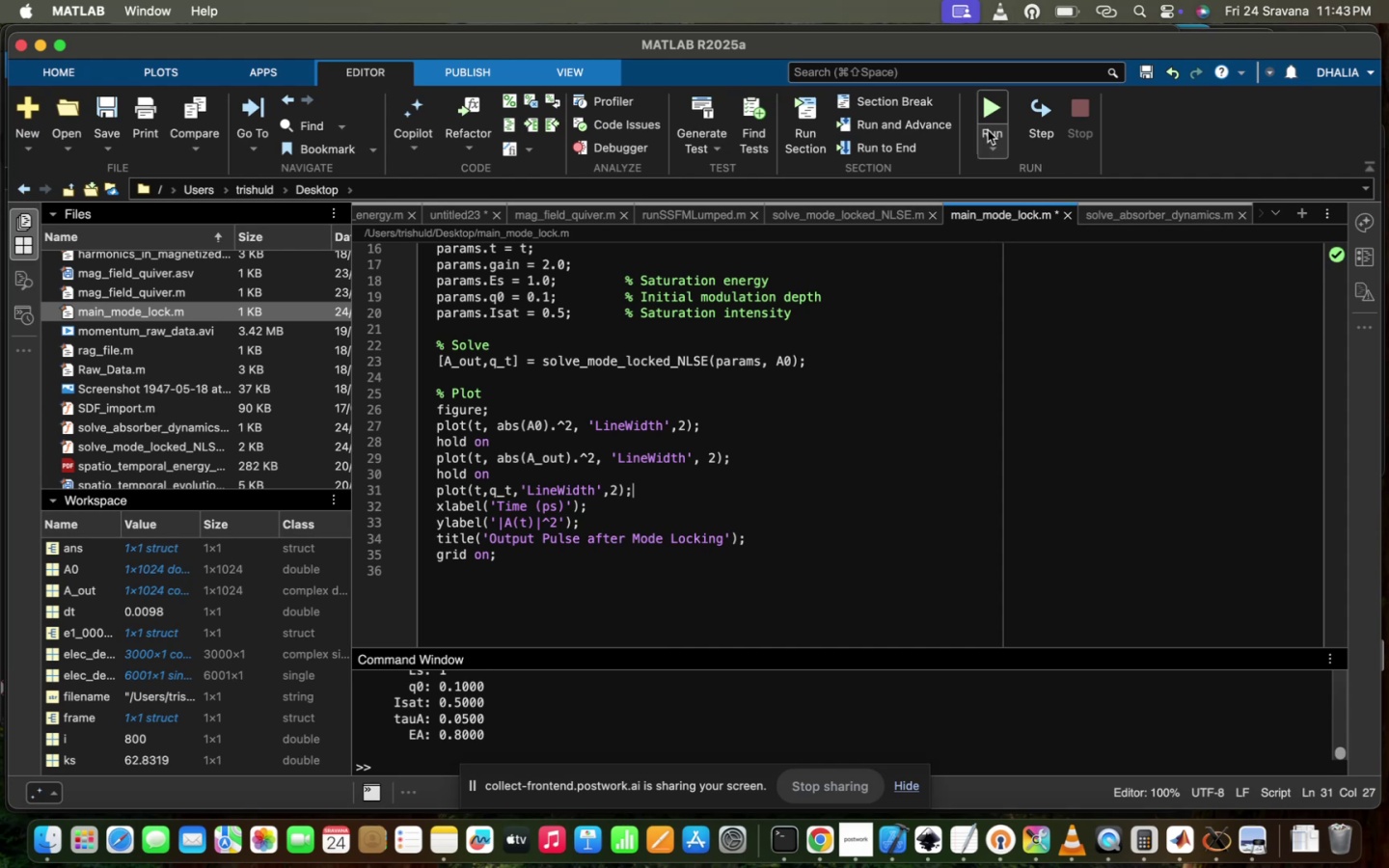 
left_click([1003, 107])
 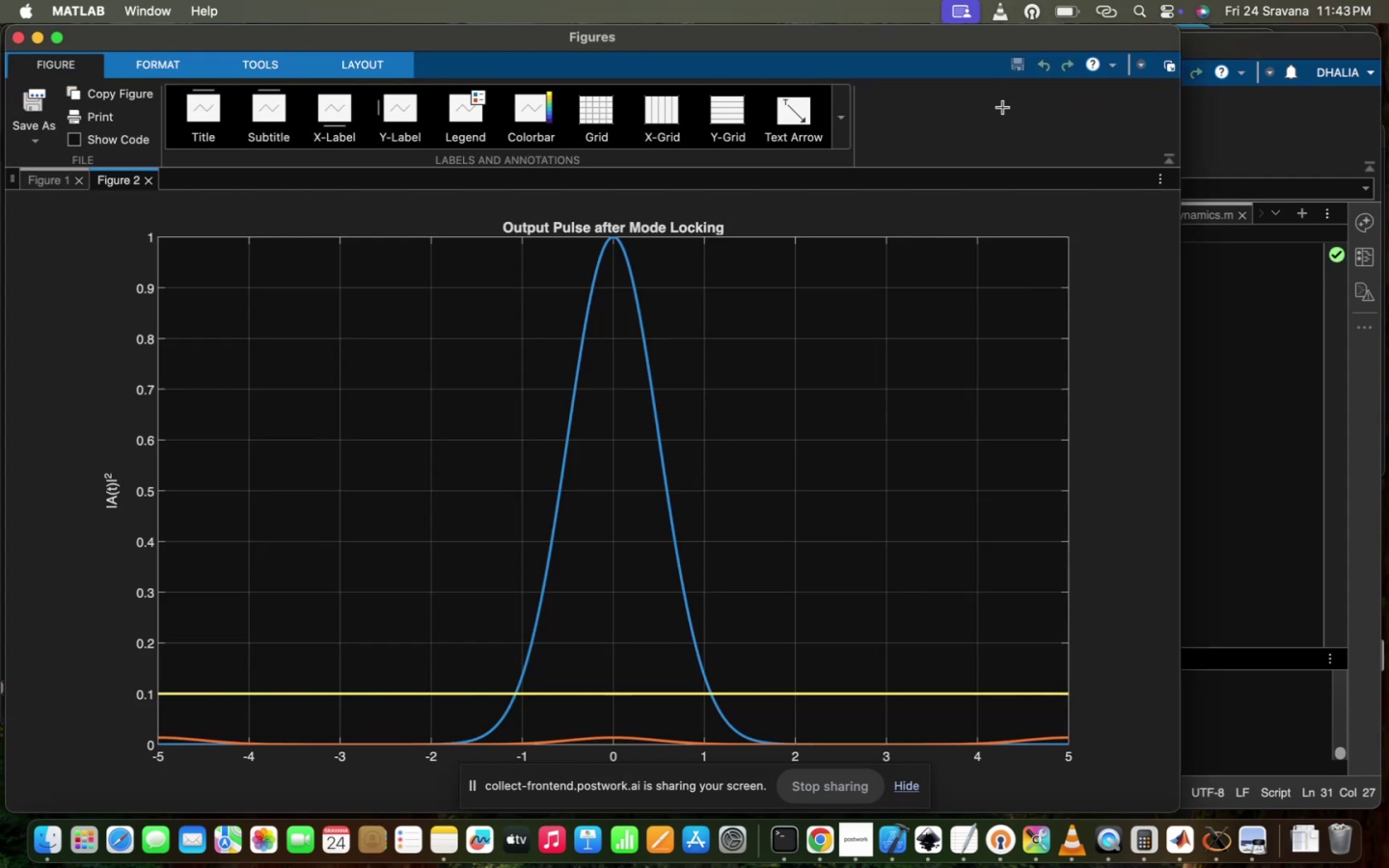 
wait(8.18)
 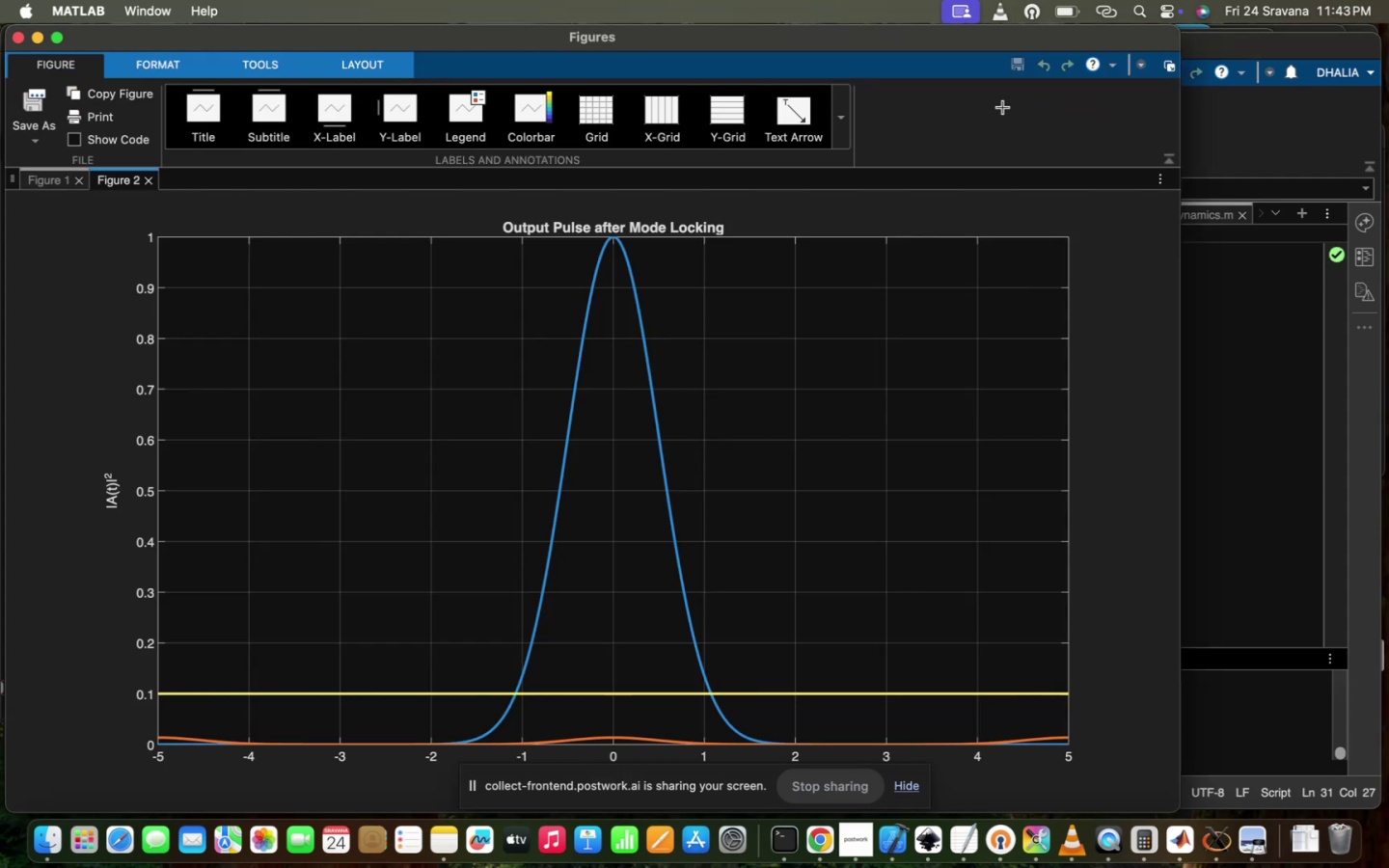 
left_click([1216, 393])
 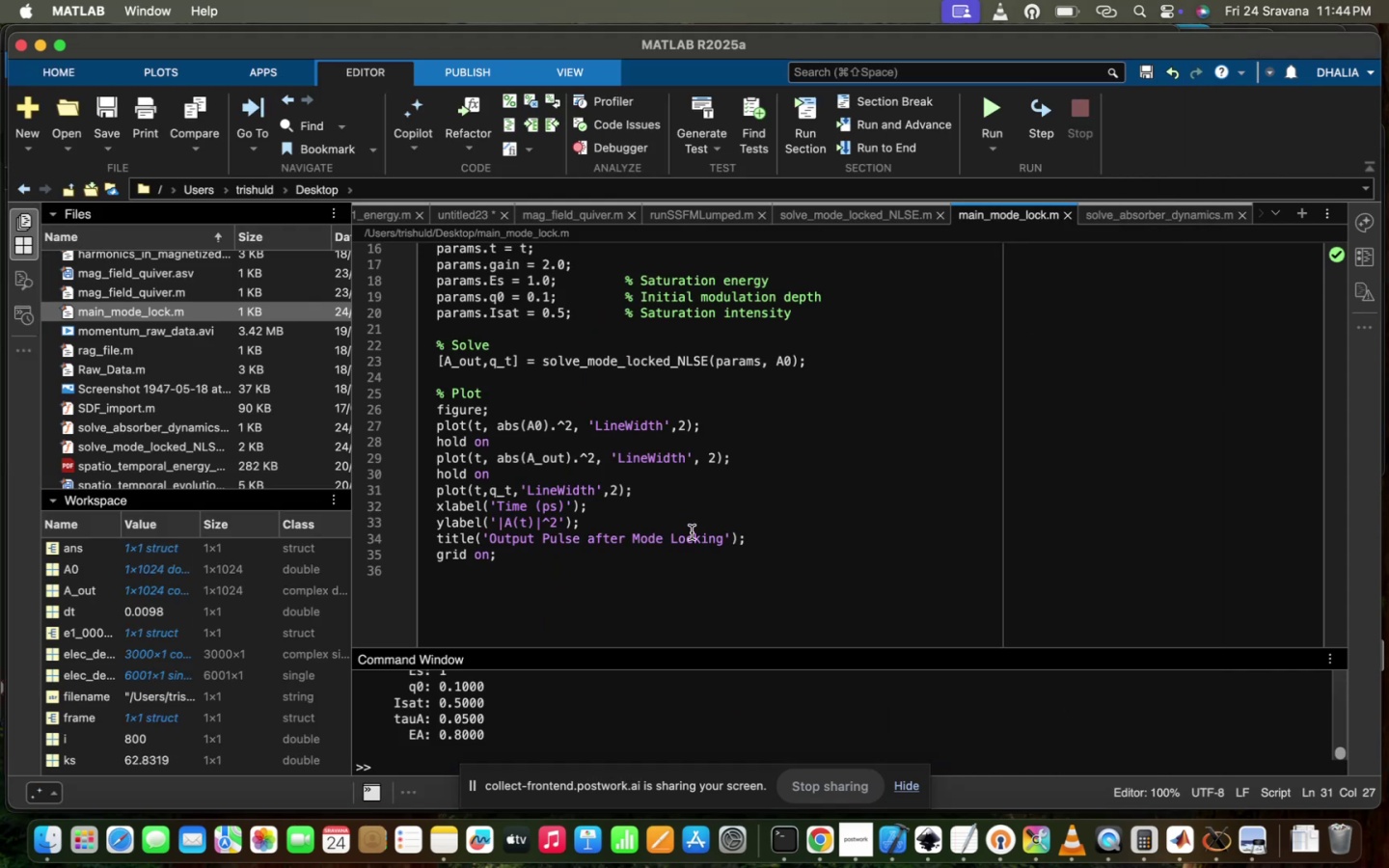 
scroll: coordinate [692, 532], scroll_direction: up, amount: 17.0
 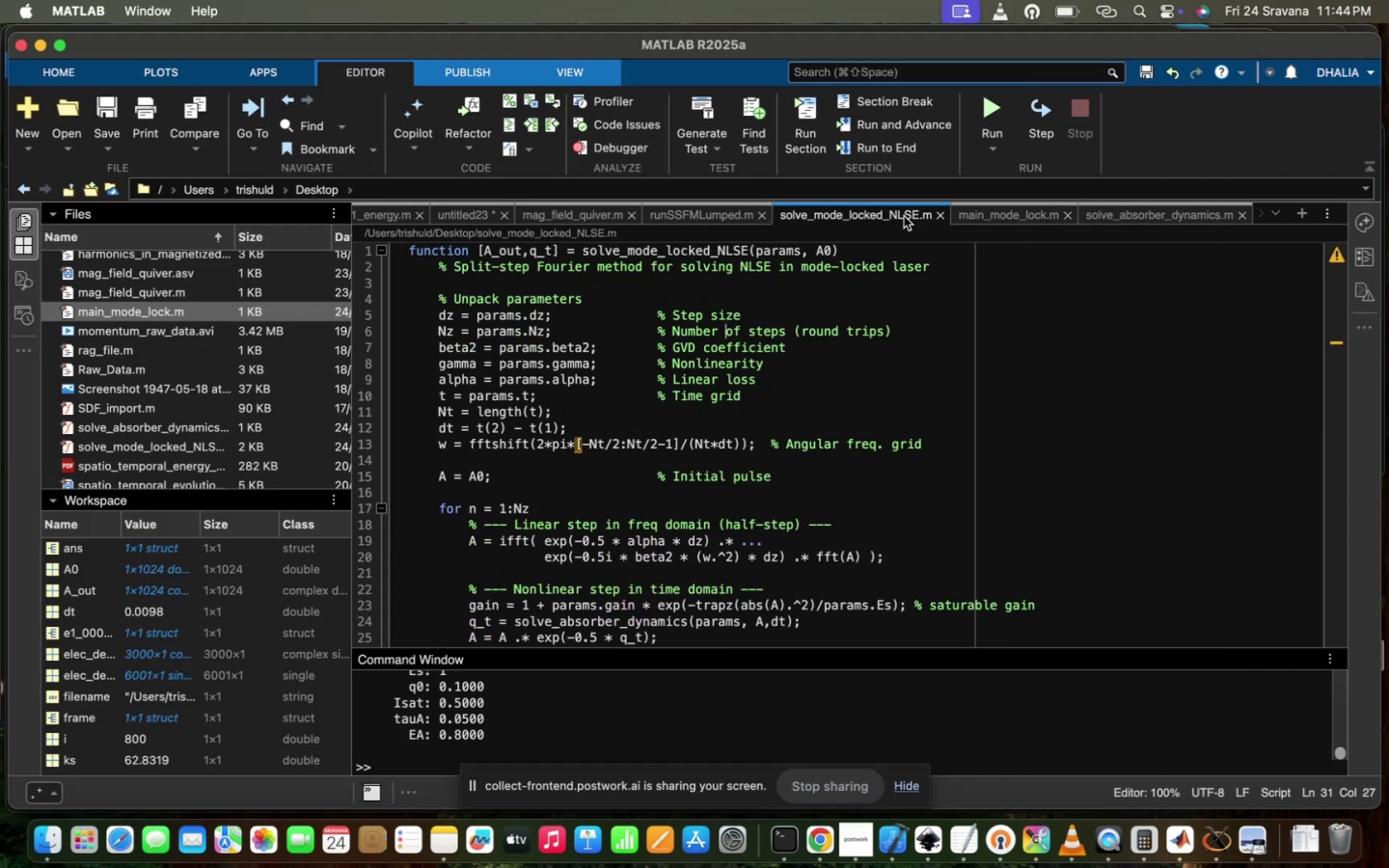 
scroll: coordinate [769, 443], scroll_direction: down, amount: 12.0
 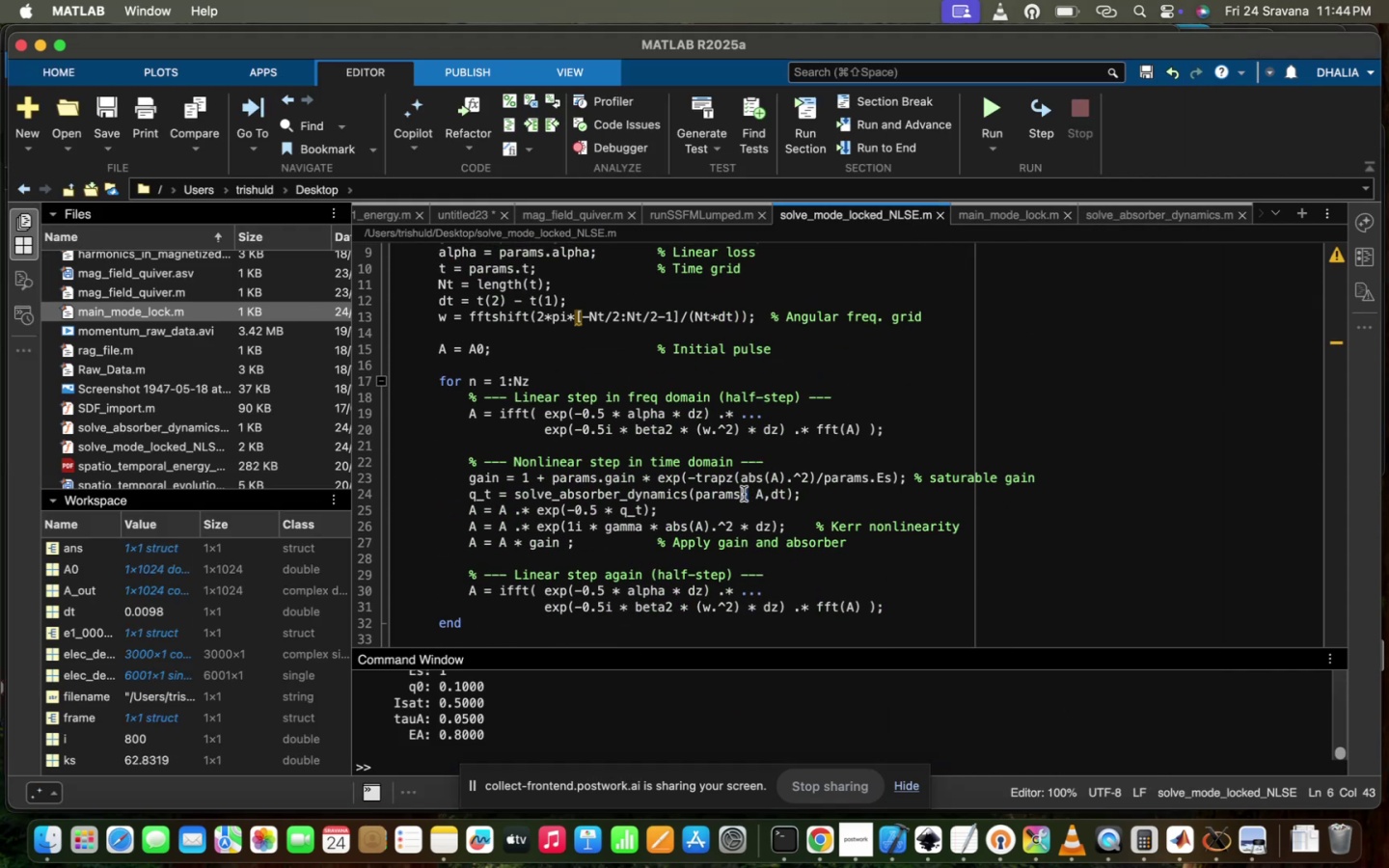 
triple_click([763, 493])
 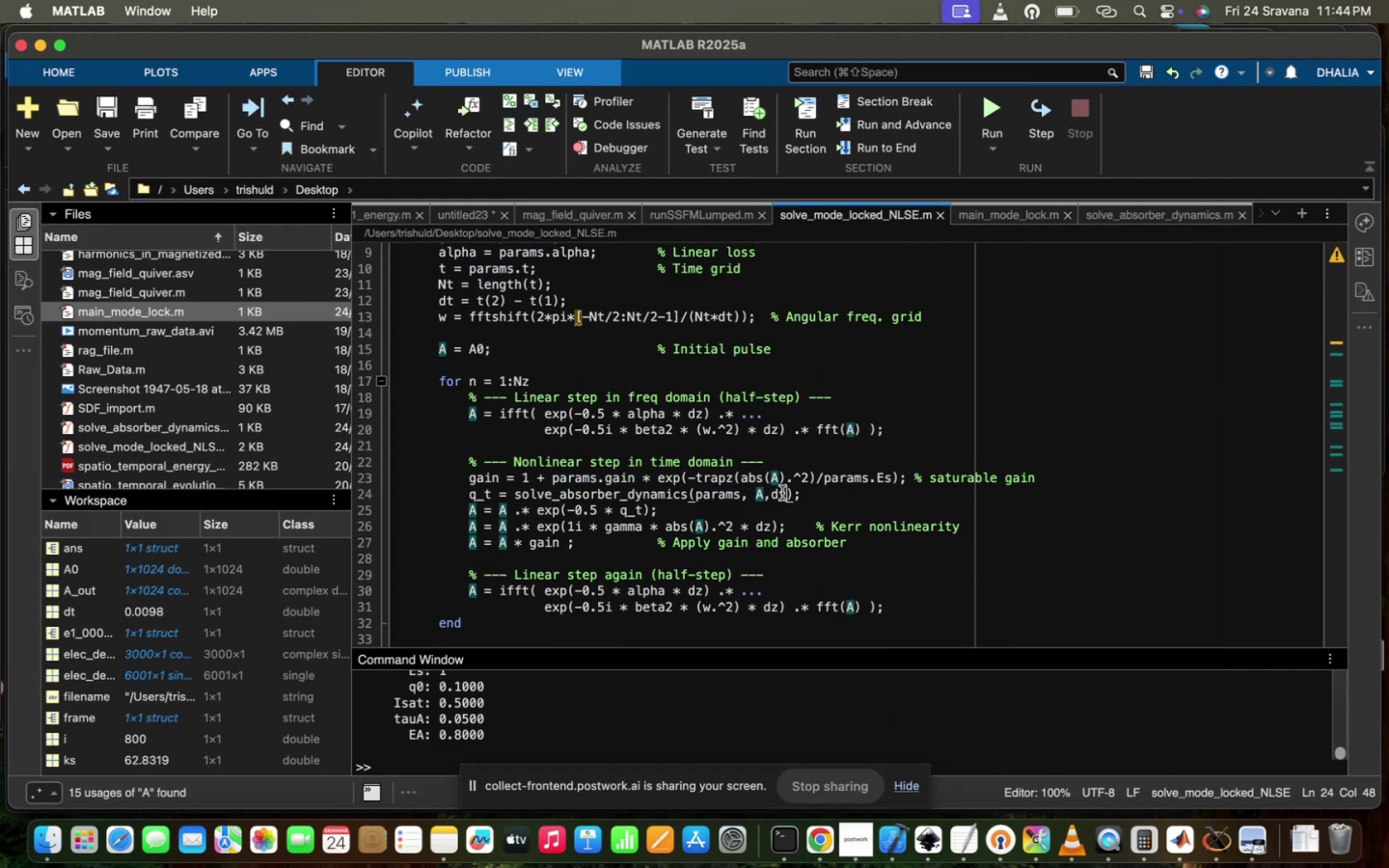 
triple_click([782, 493])
 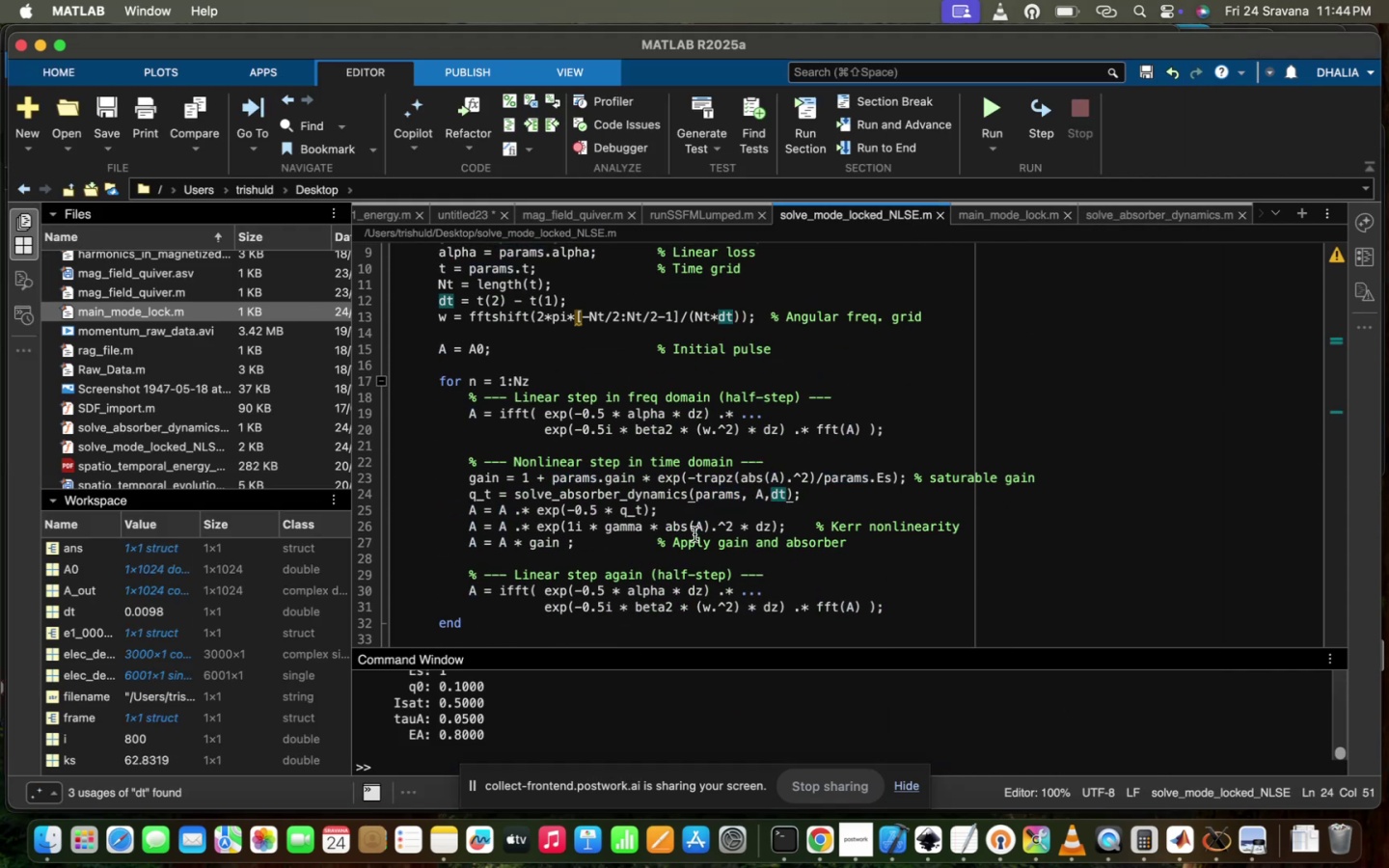 
scroll: coordinate [694, 534], scroll_direction: down, amount: 8.0
 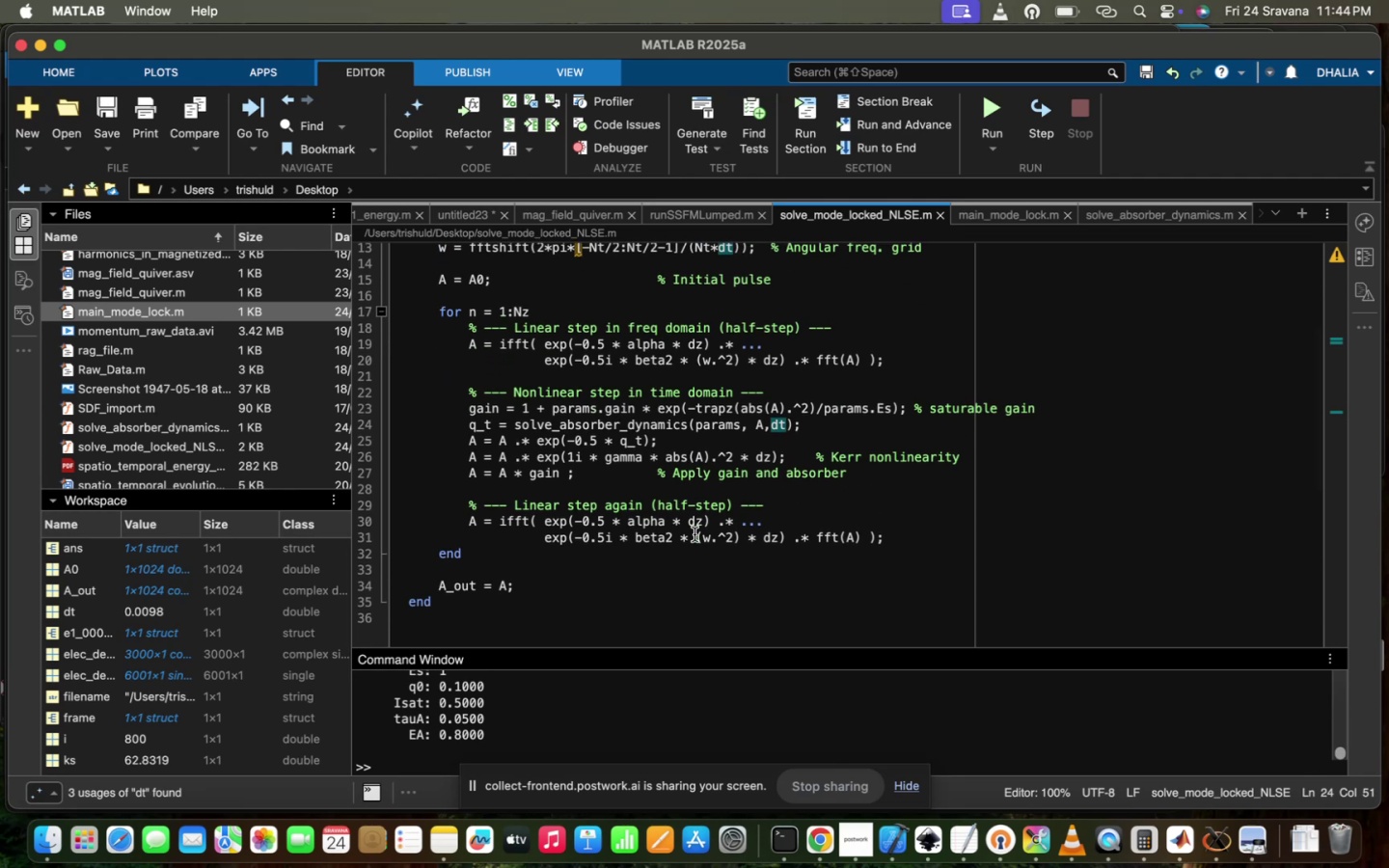 
scroll: coordinate [694, 534], scroll_direction: up, amount: 9.0
 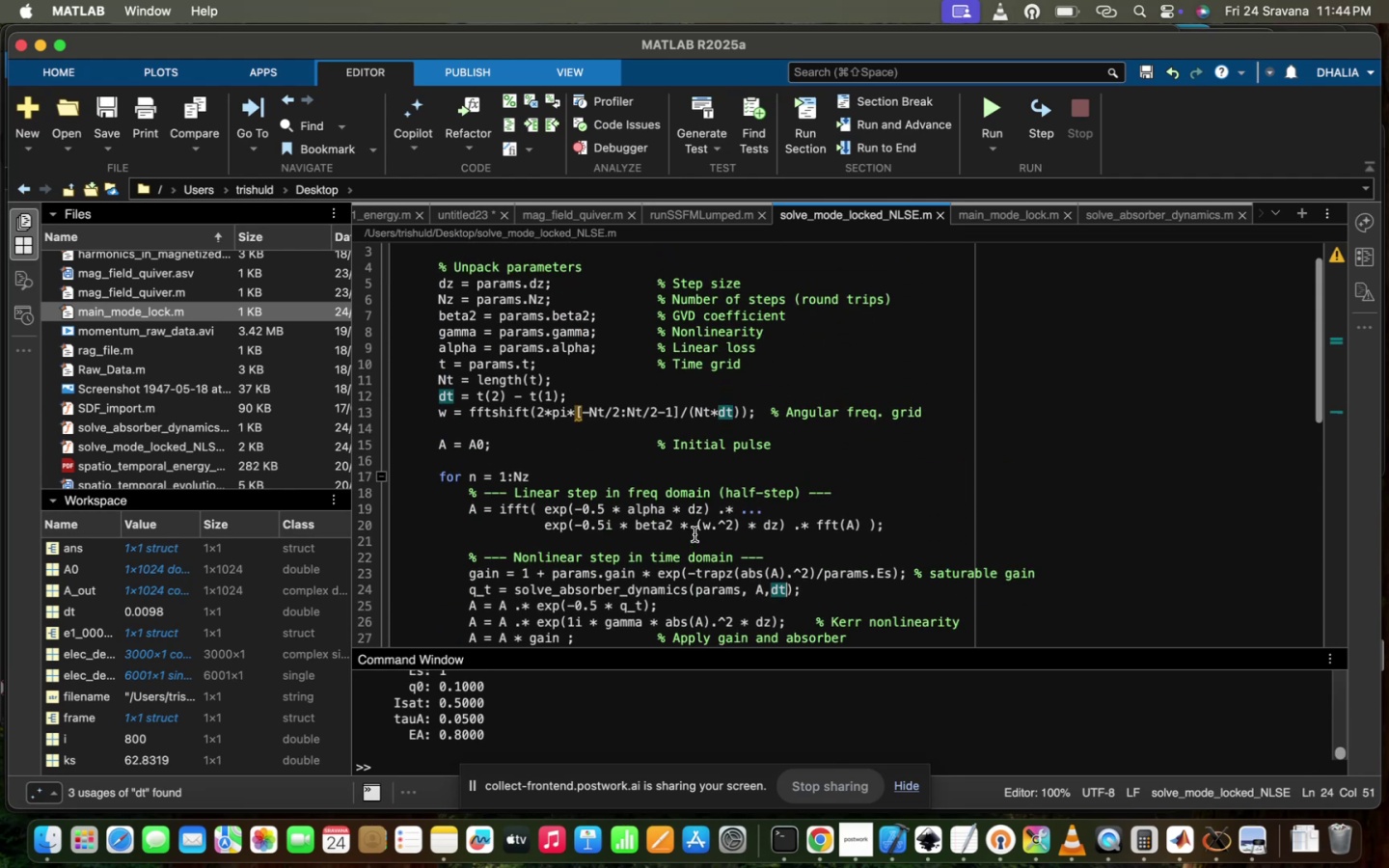 
scroll: coordinate [694, 534], scroll_direction: down, amount: 13.0
 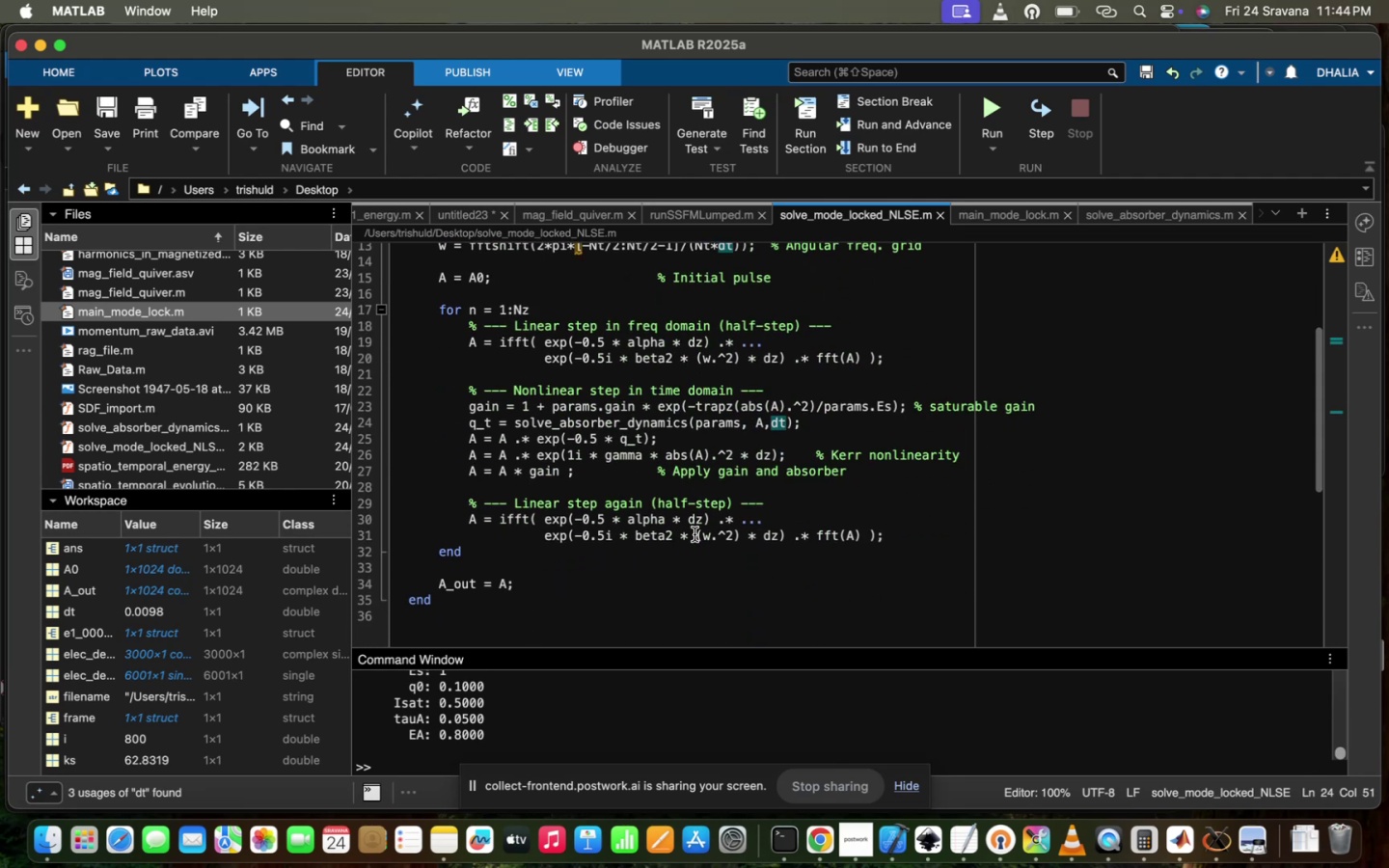 
scroll: coordinate [694, 537], scroll_direction: up, amount: 55.0
 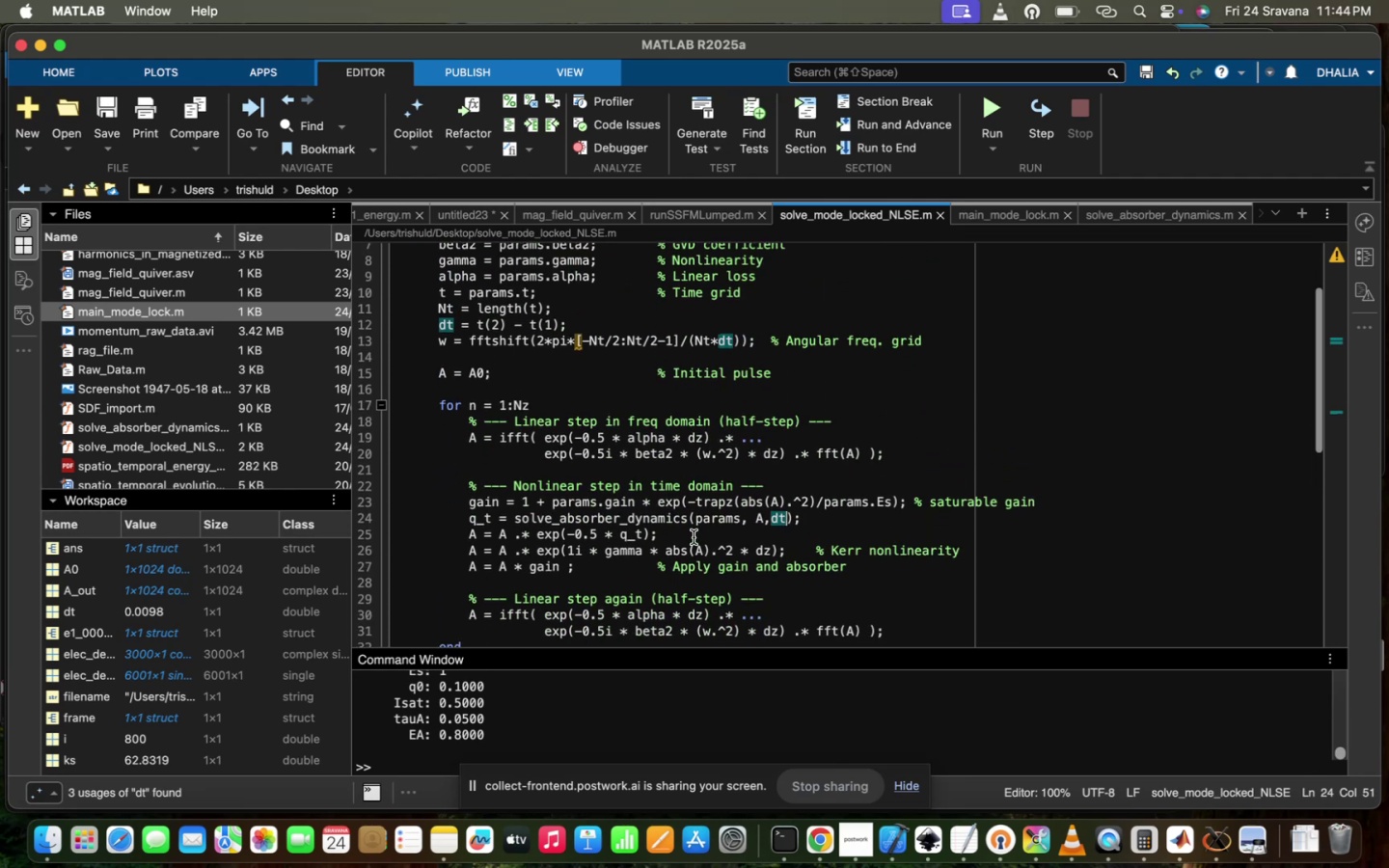 
scroll: coordinate [694, 537], scroll_direction: down, amount: 1.0
 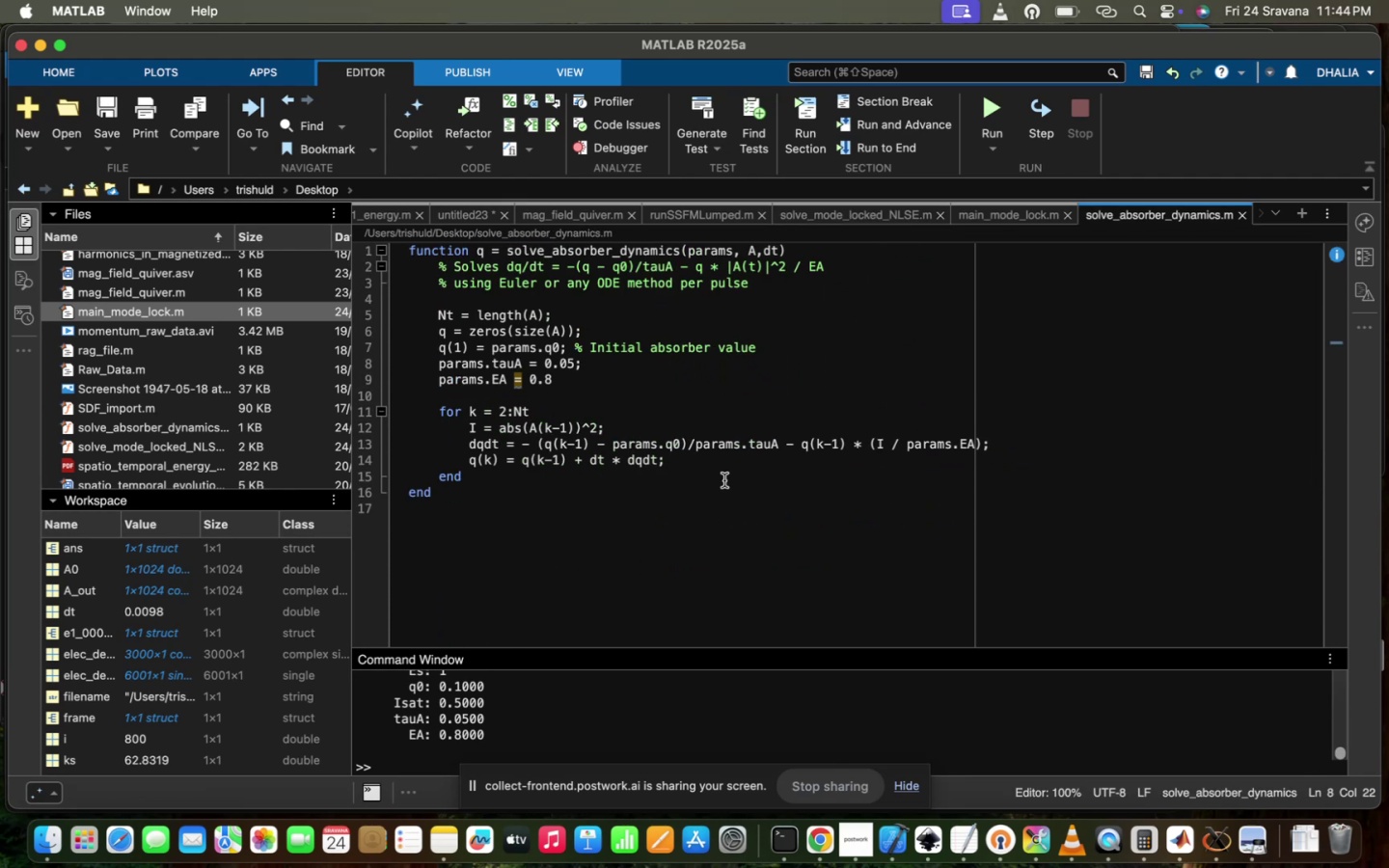 
scroll: coordinate [724, 480], scroll_direction: up, amount: 8.0
 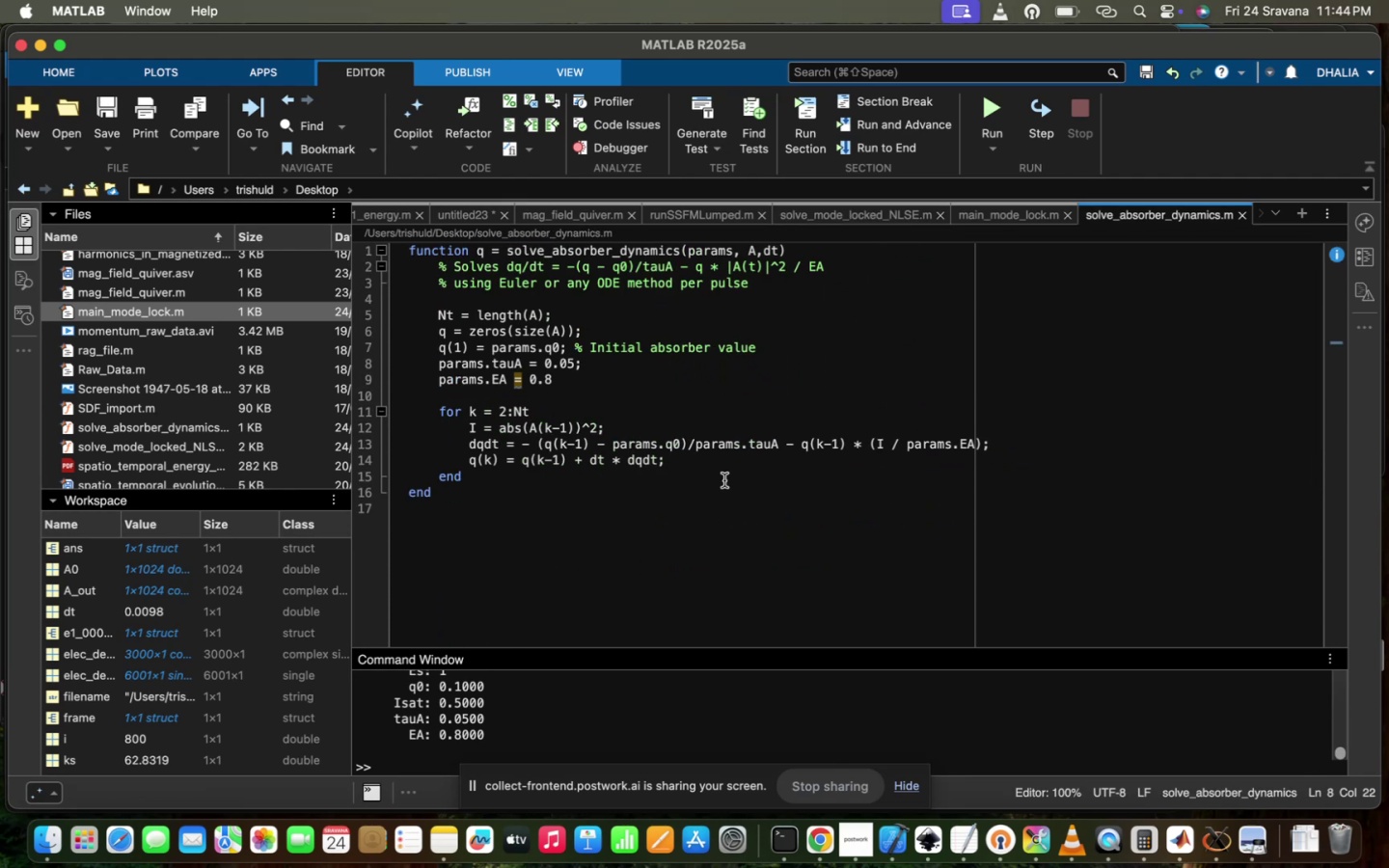 
scroll: coordinate [724, 480], scroll_direction: down, amount: 1.0
 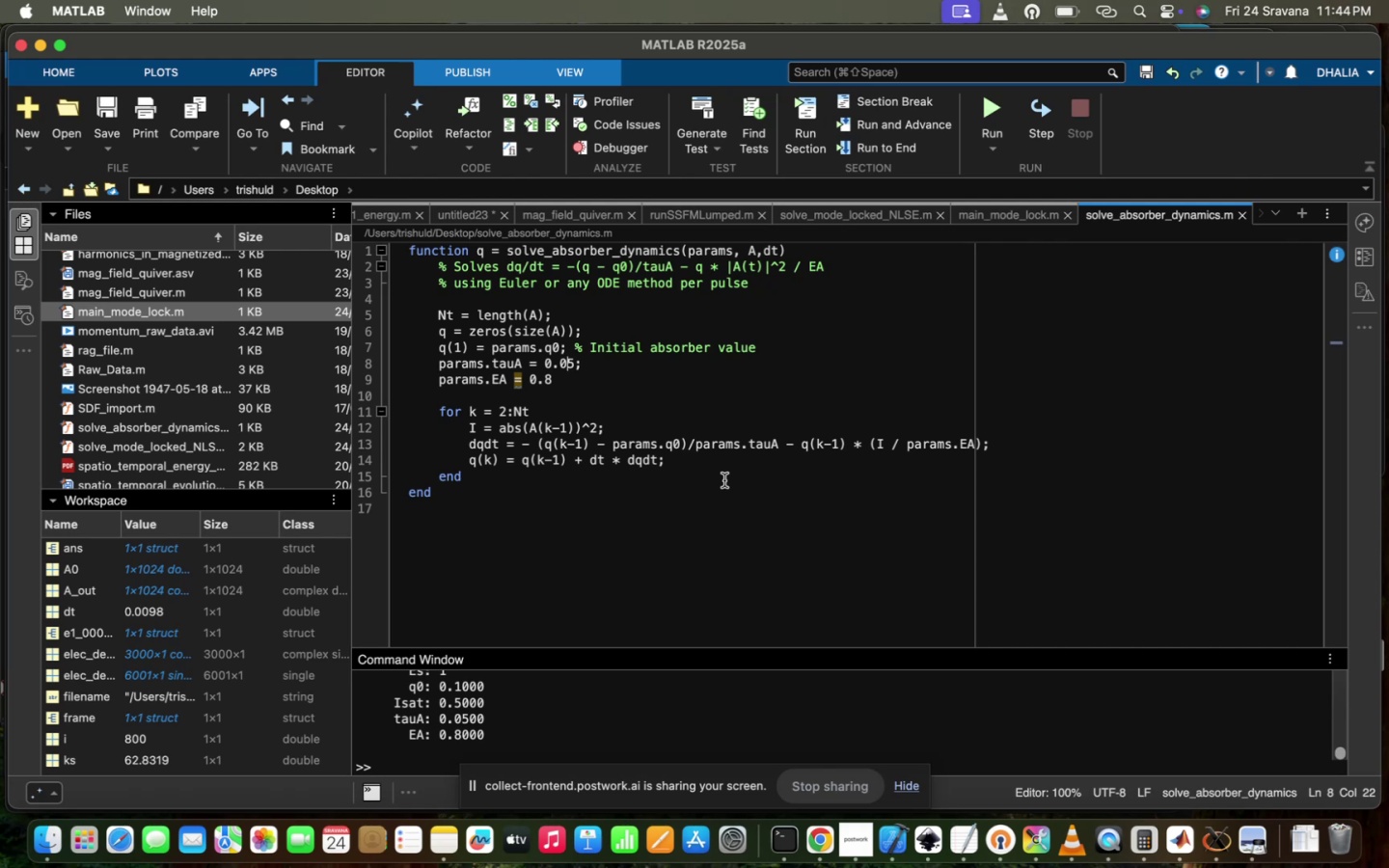 
wait(8.88)
 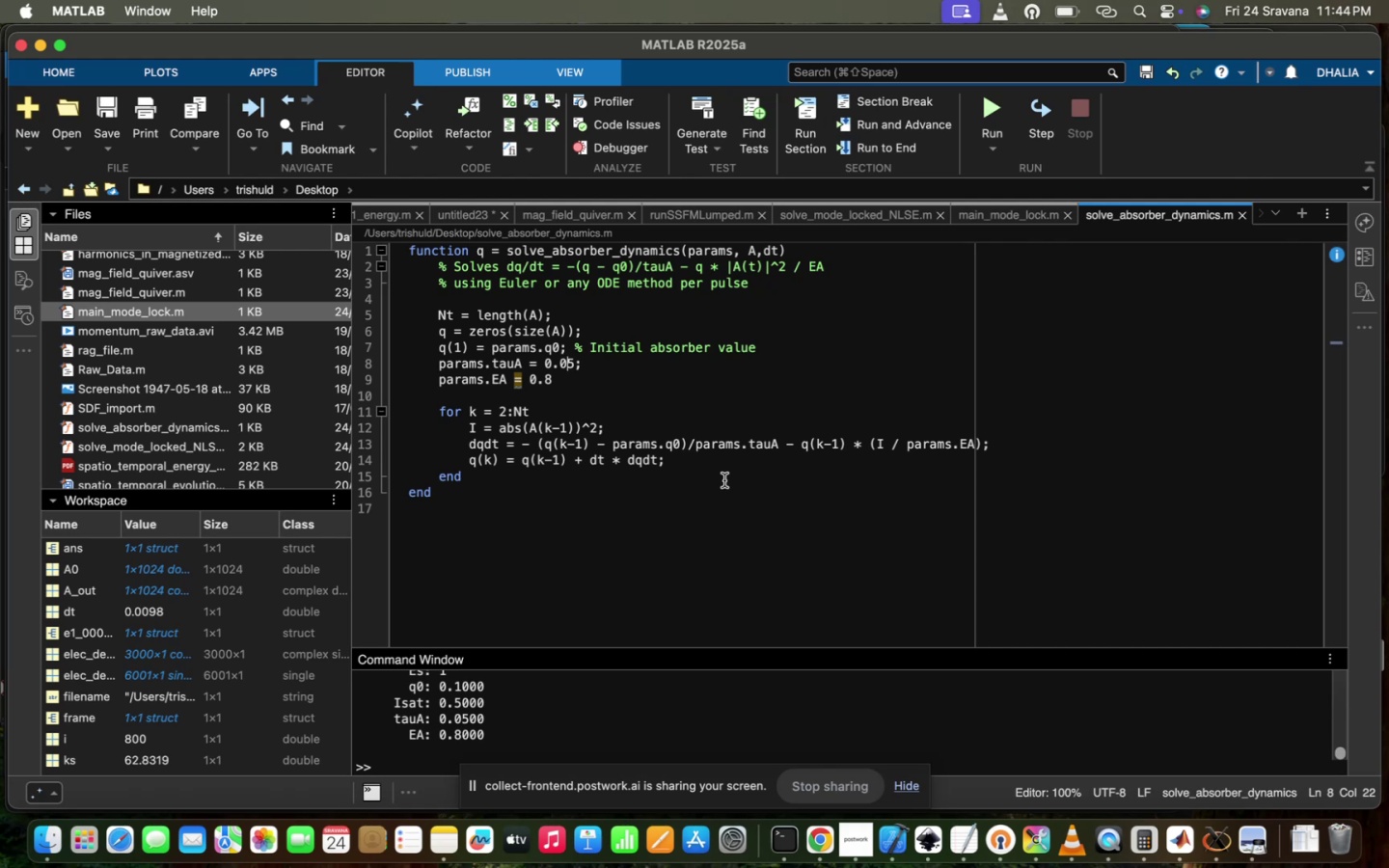 
left_click([878, 220])
 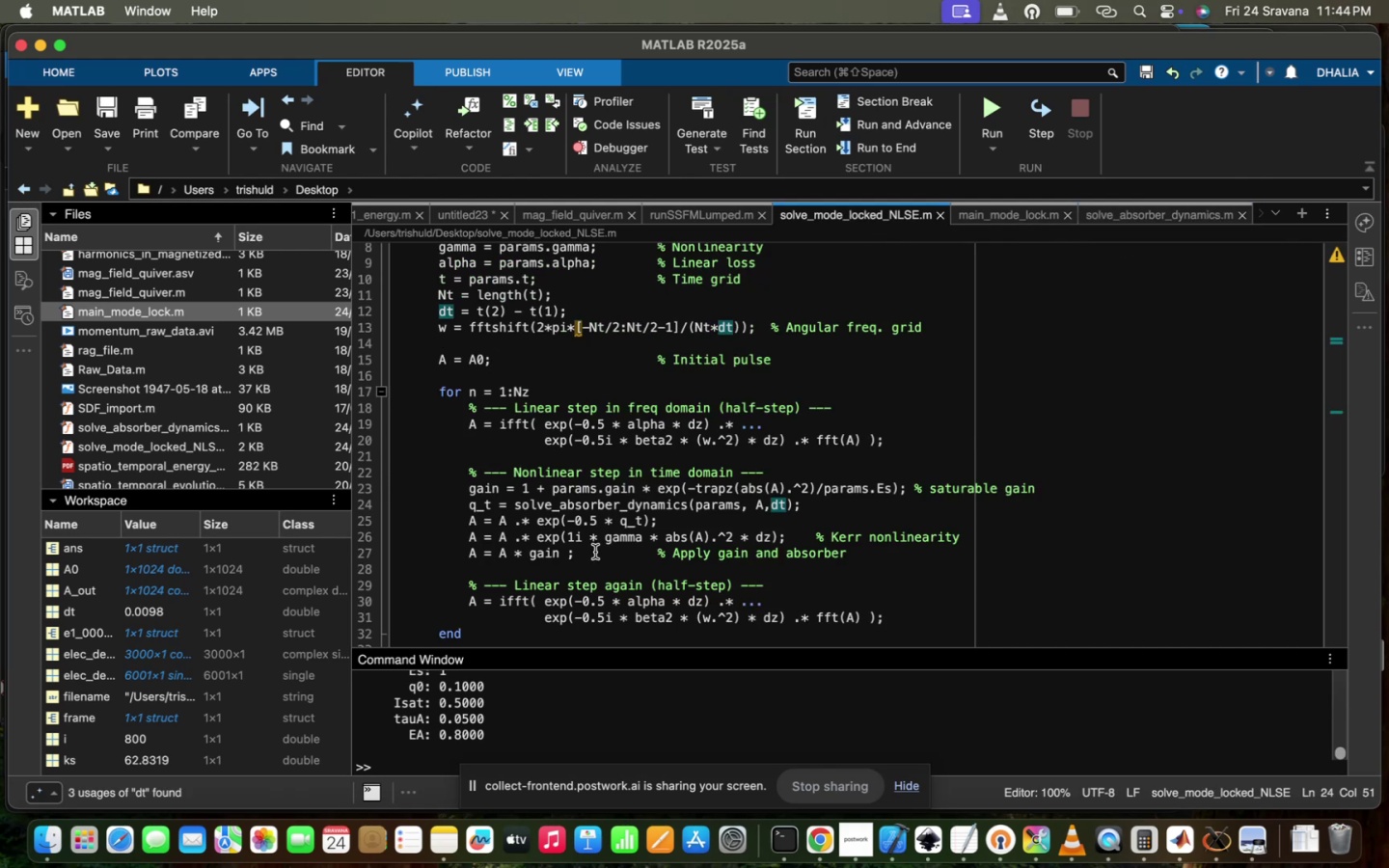 
scroll: coordinate [595, 552], scroll_direction: down, amount: 7.0
 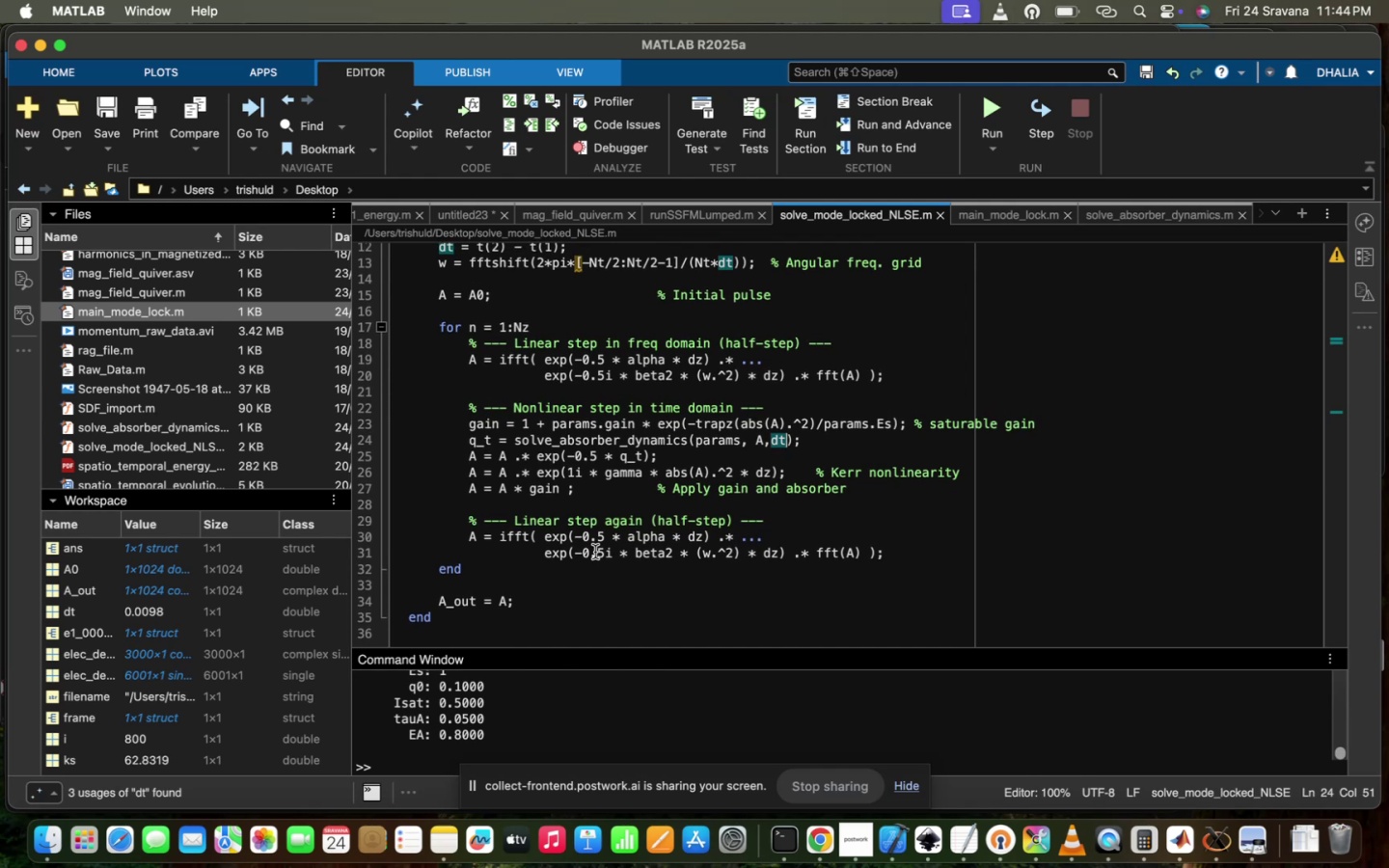 
scroll: coordinate [595, 552], scroll_direction: up, amount: 7.0
 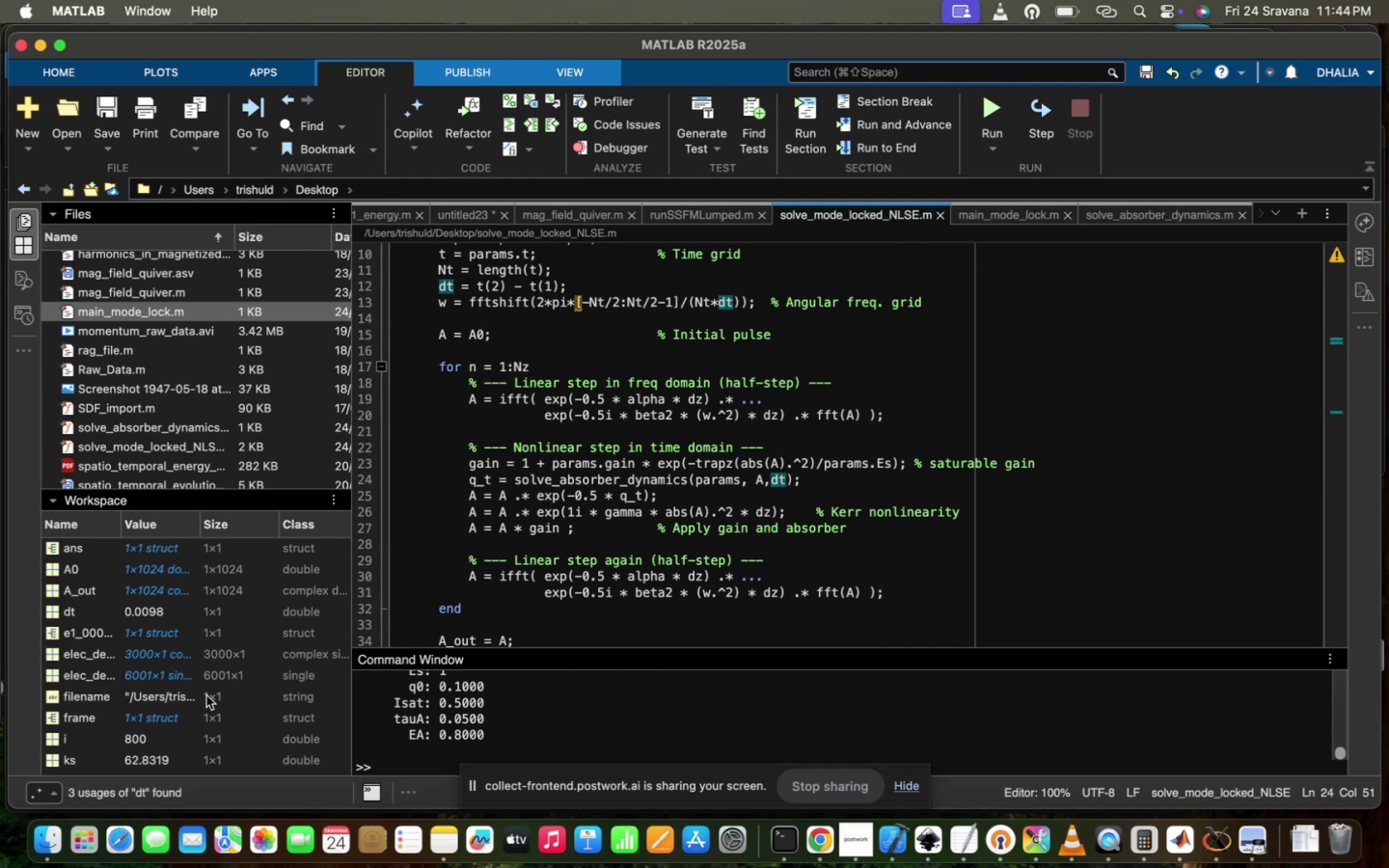 
scroll: coordinate [206, 695], scroll_direction: down, amount: 28.0
 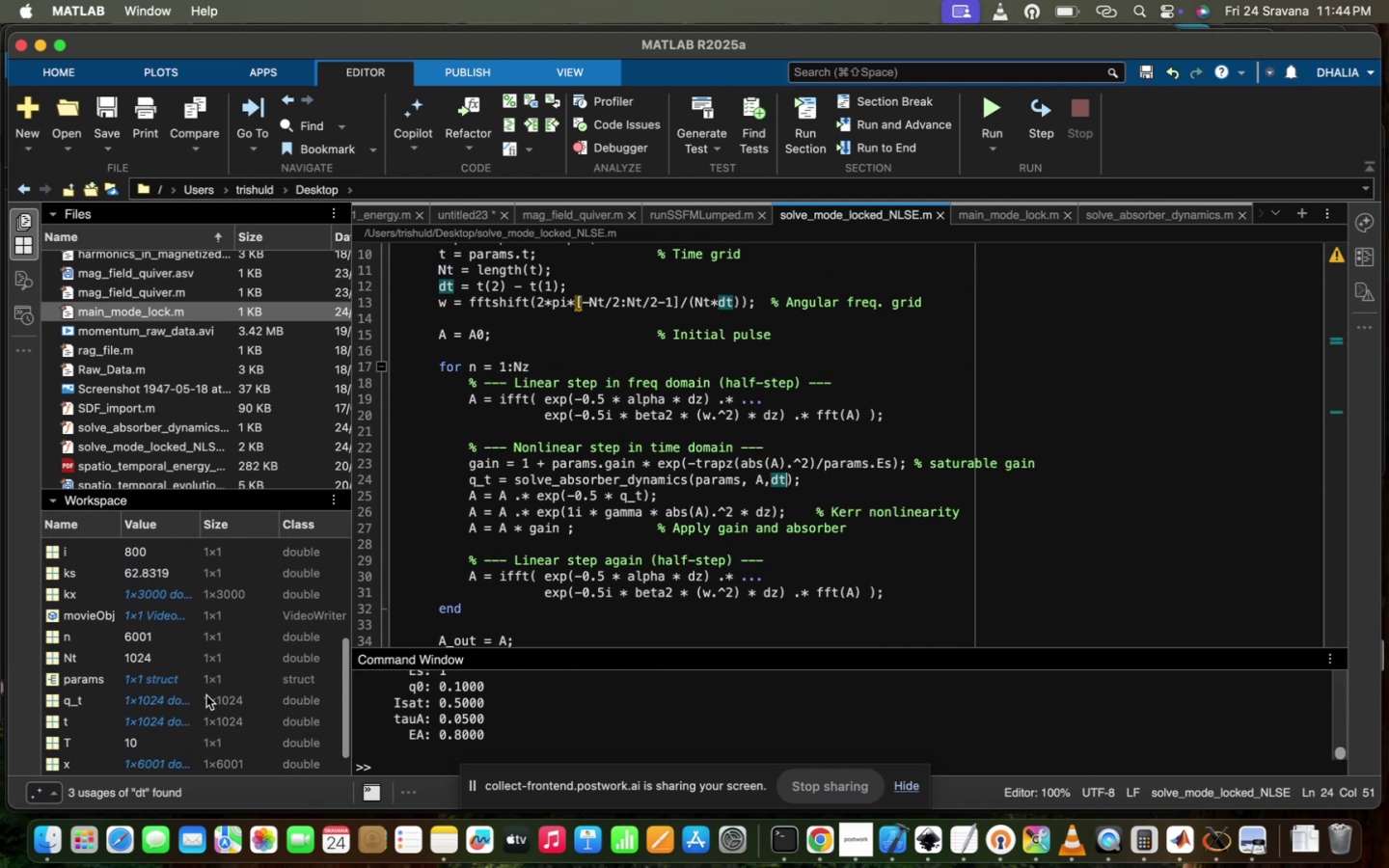 
scroll: coordinate [206, 695], scroll_direction: up, amount: 172.0
 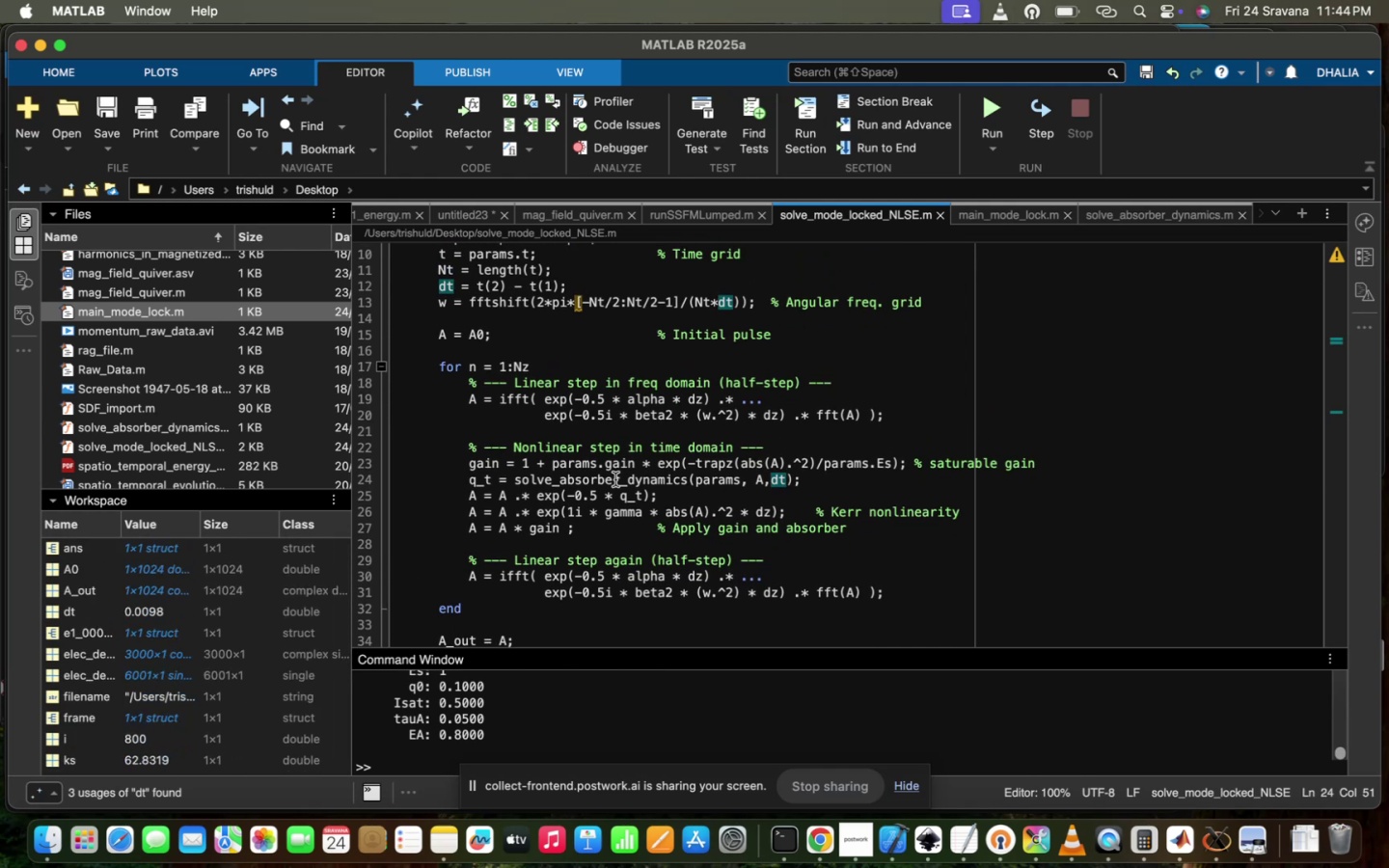 
left_click([615, 479])
 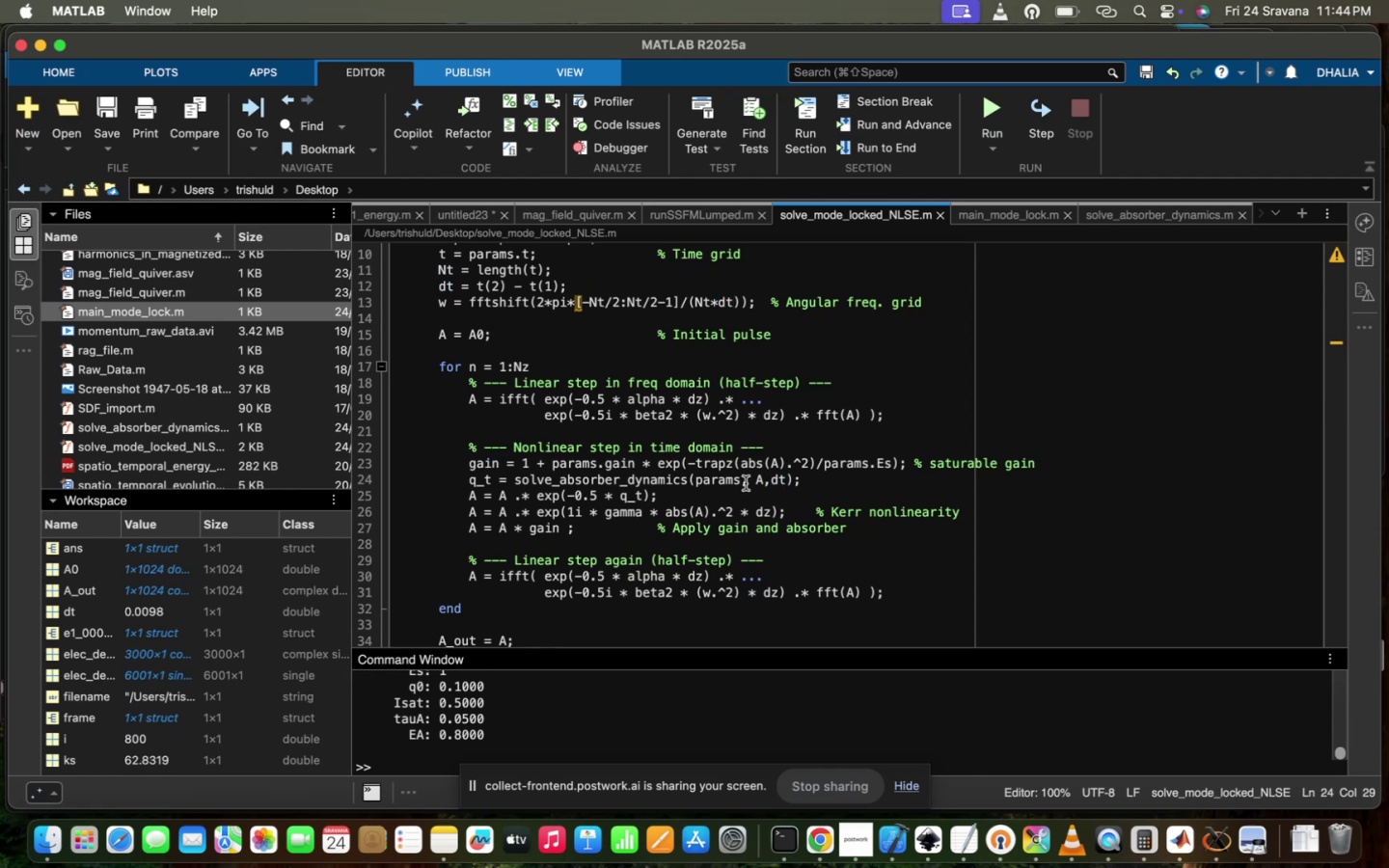 
left_click([746, 483])
 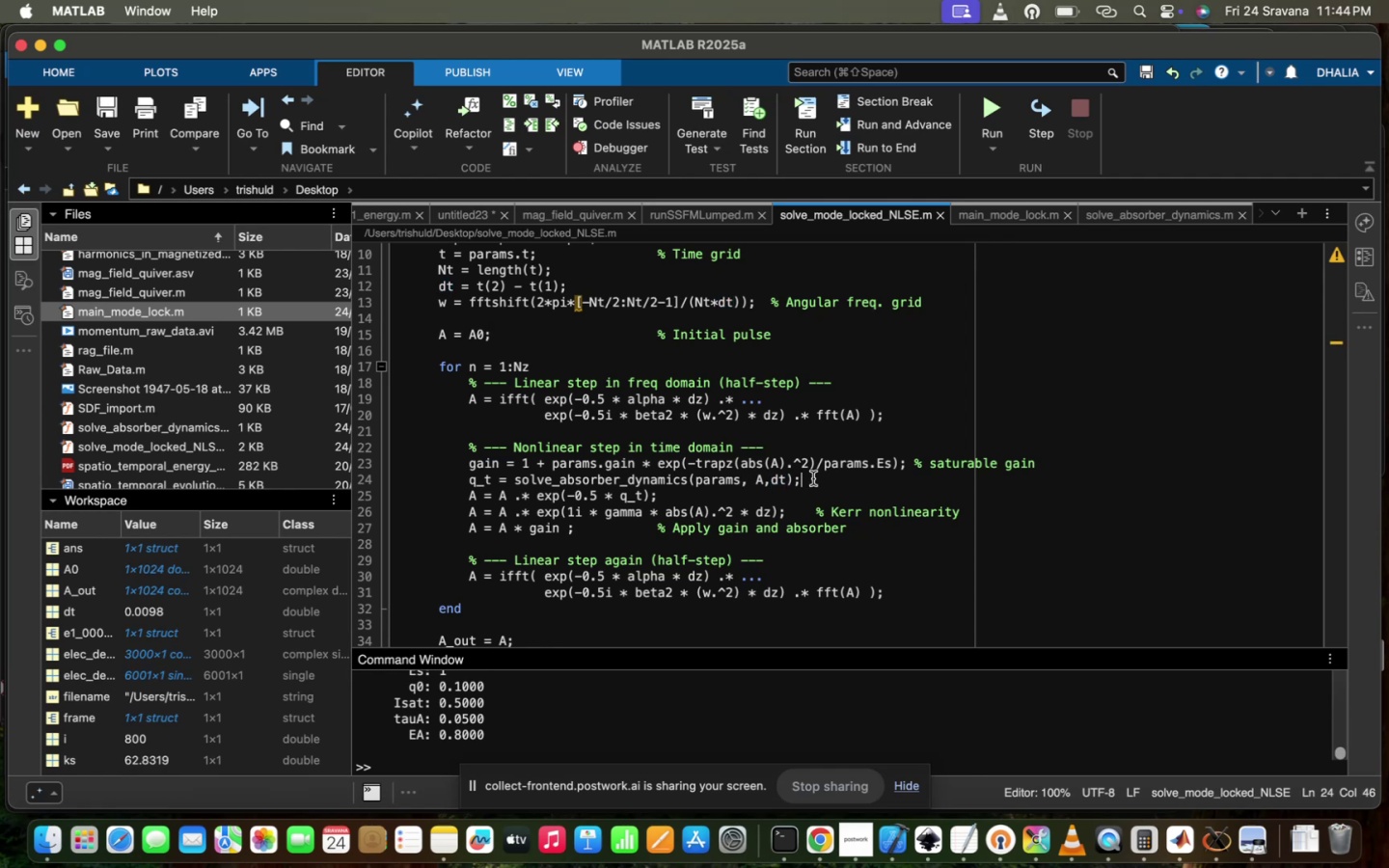 
left_click([813, 478])
 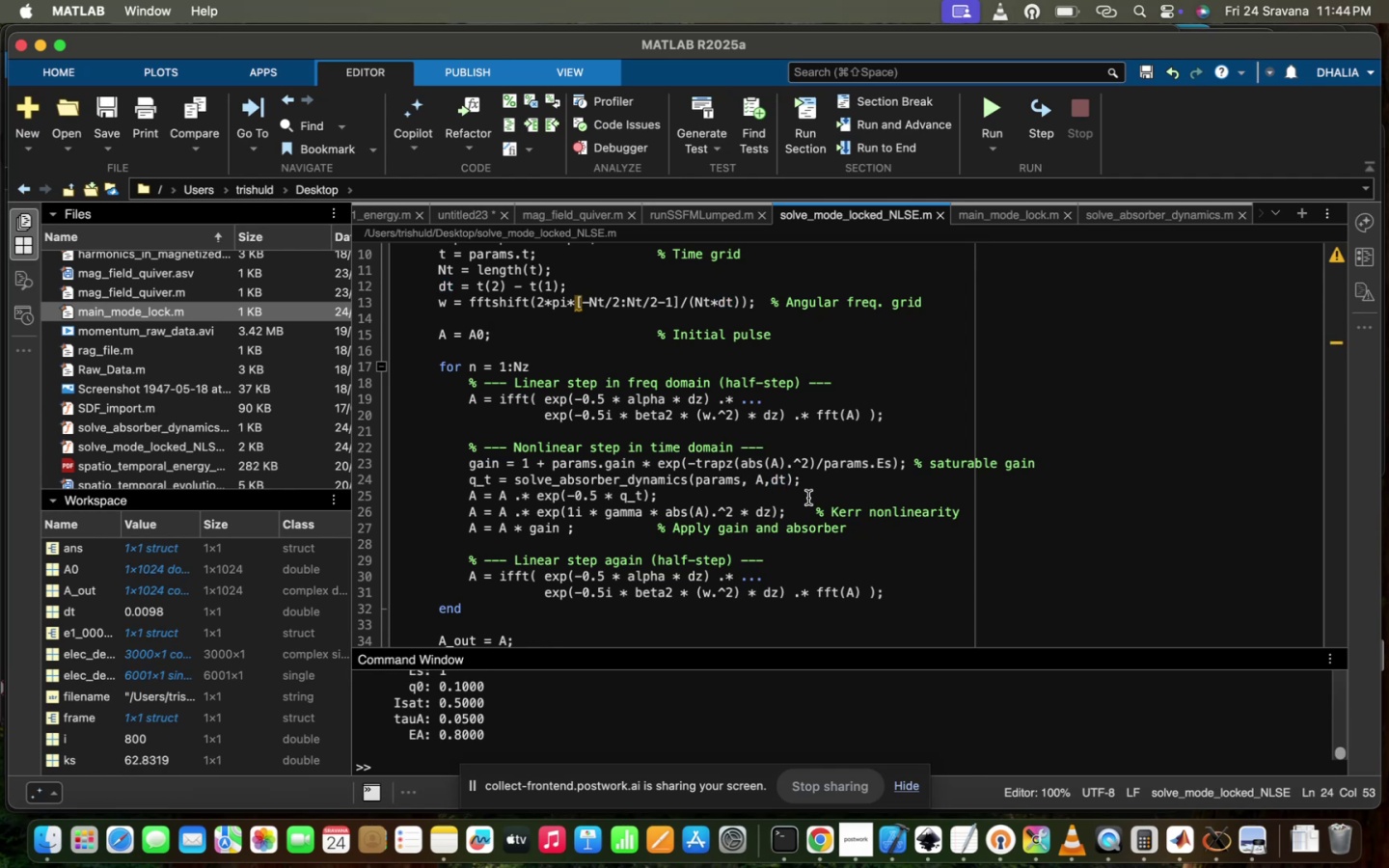 
scroll: coordinate [808, 498], scroll_direction: down, amount: 3.0
 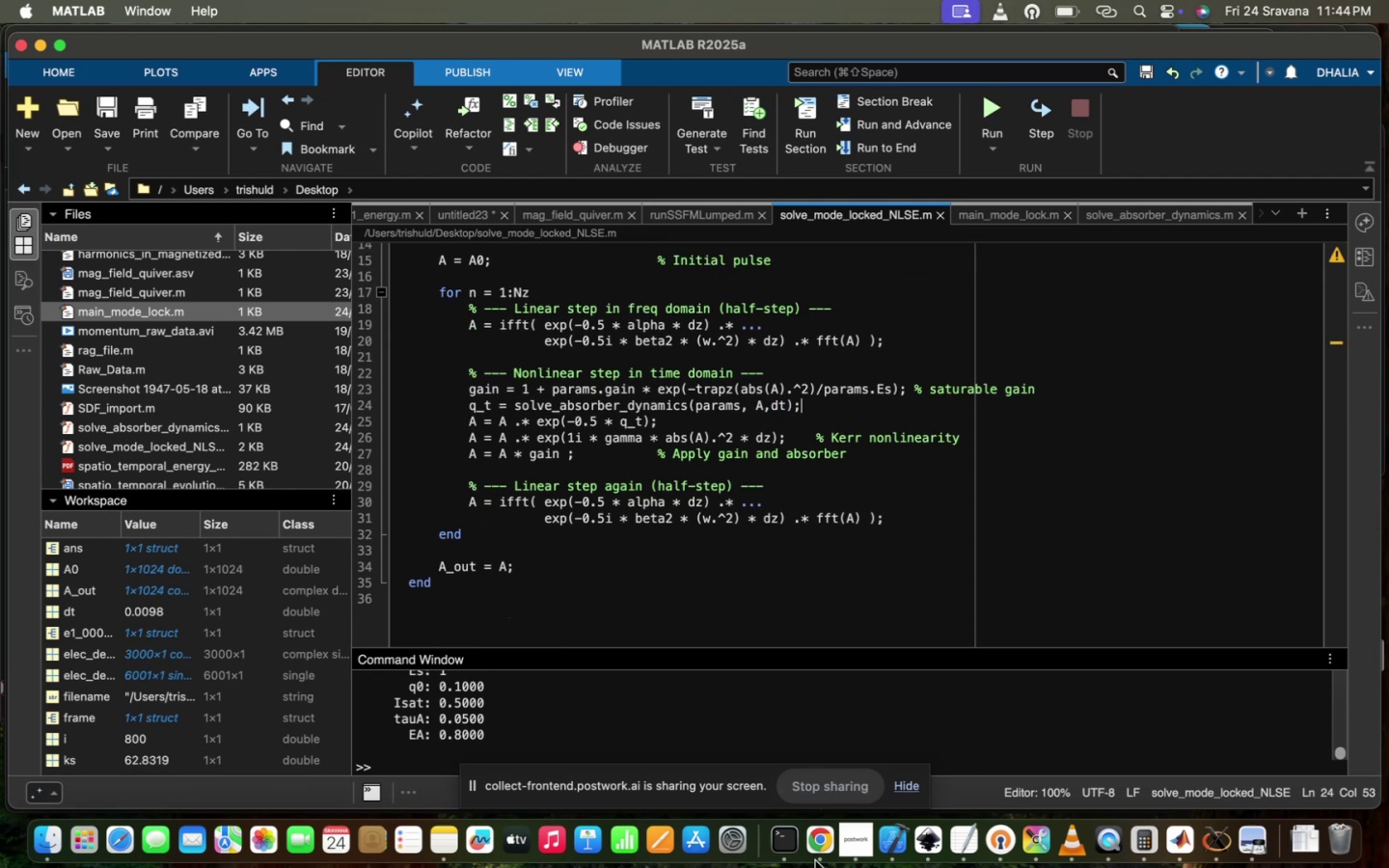 
left_click([815, 860])
 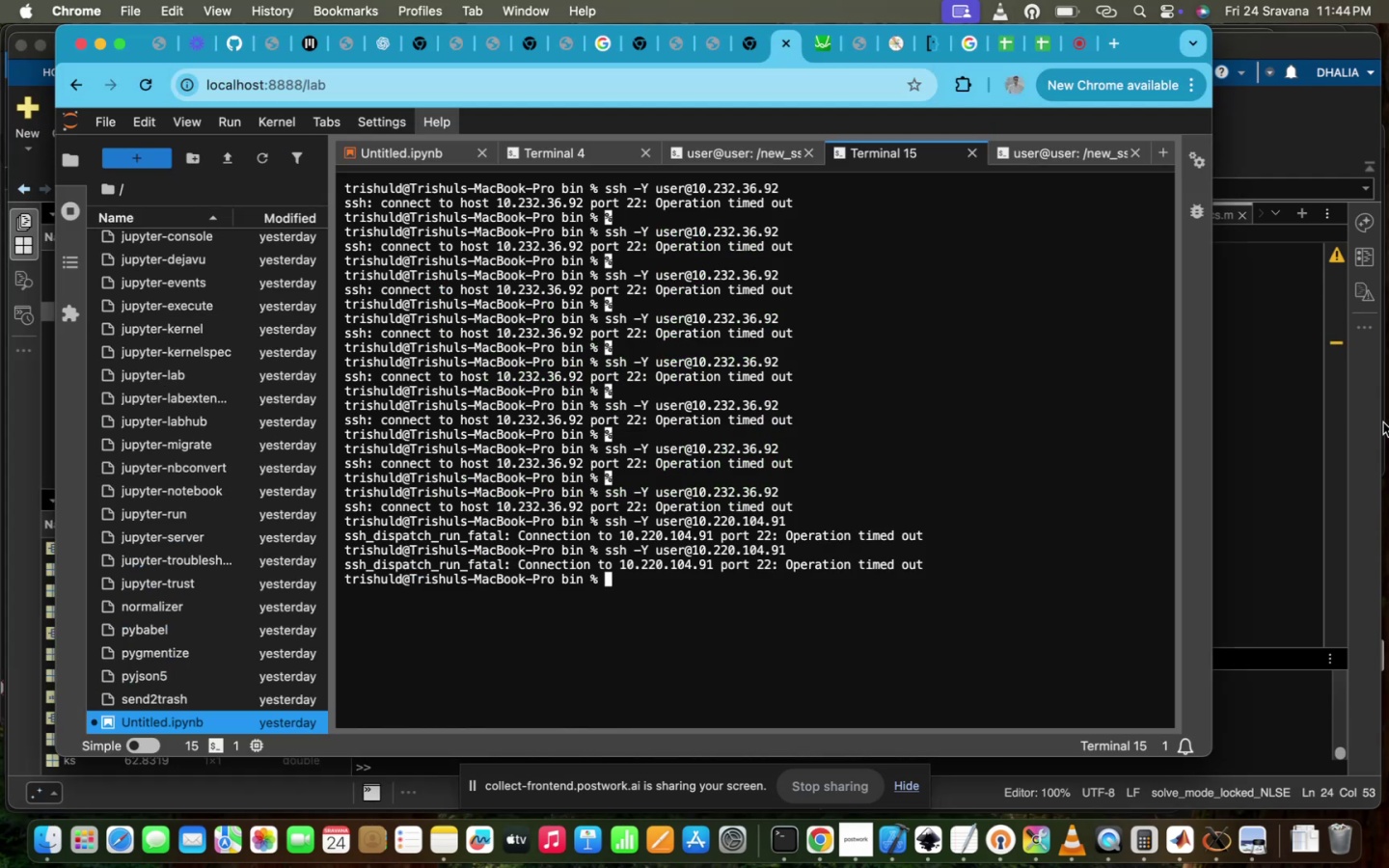 
left_click([1316, 446])
 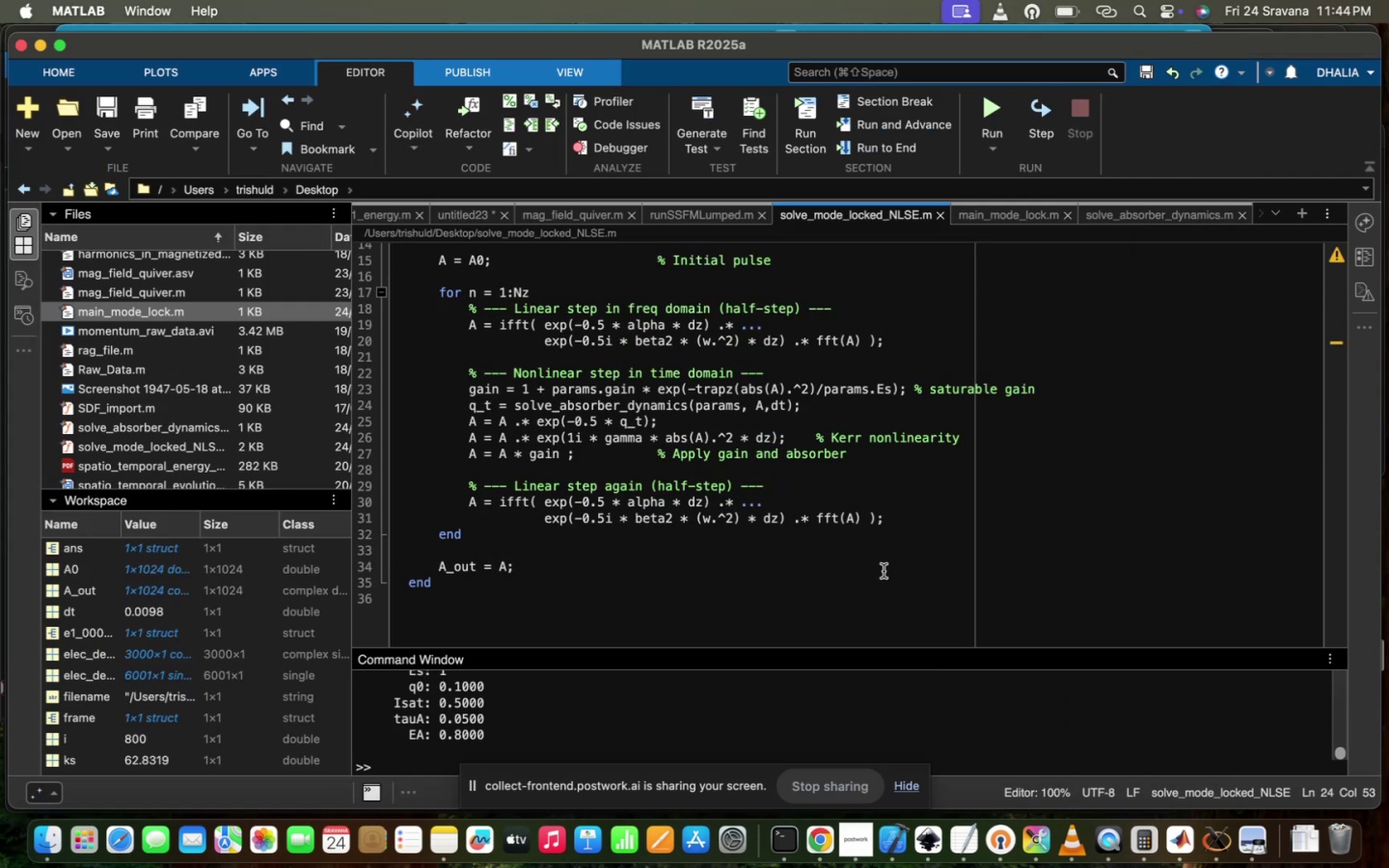 
scroll: coordinate [884, 571], scroll_direction: up, amount: 21.0
 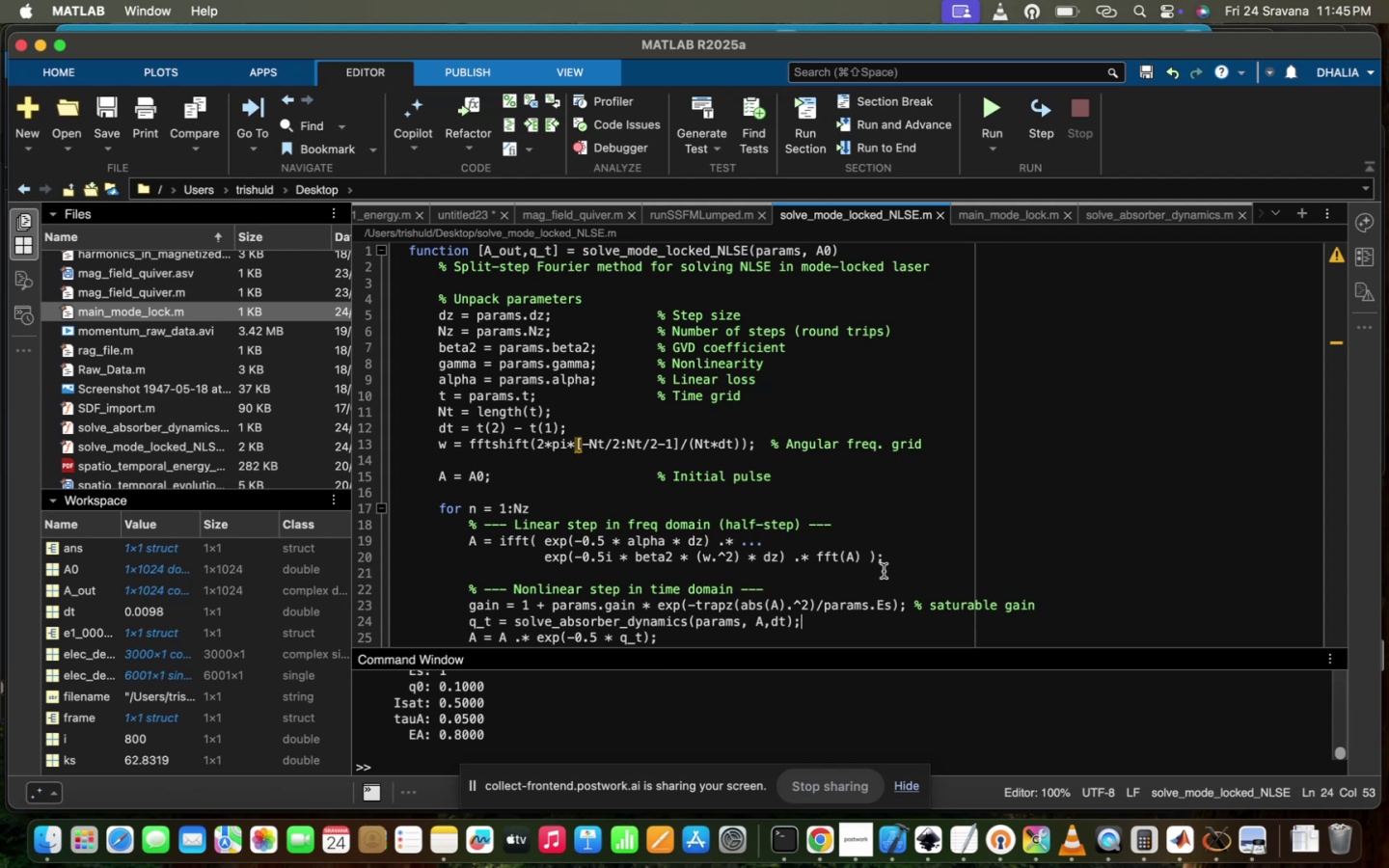 
wait(22.44)
 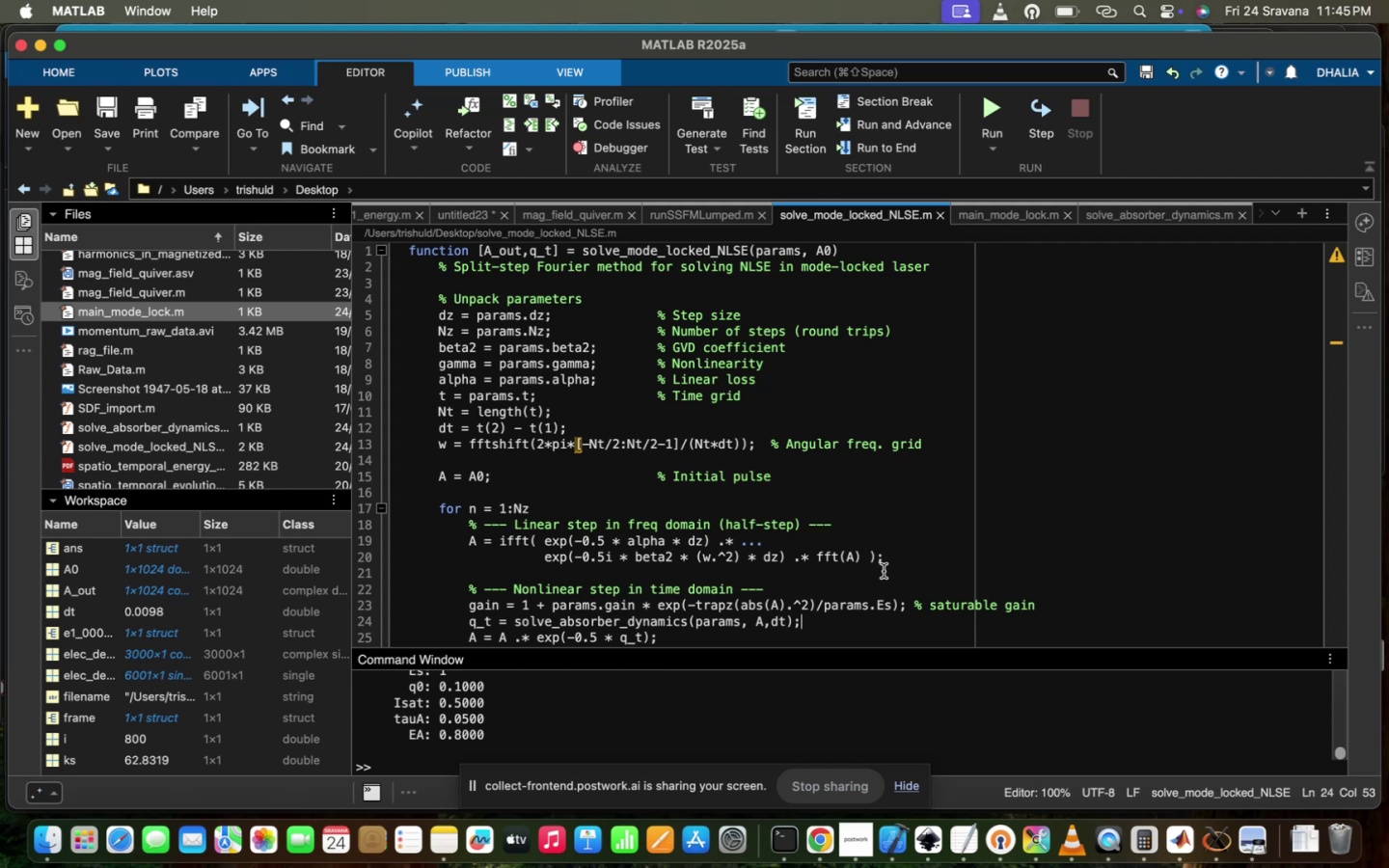 
left_click([575, 441])
 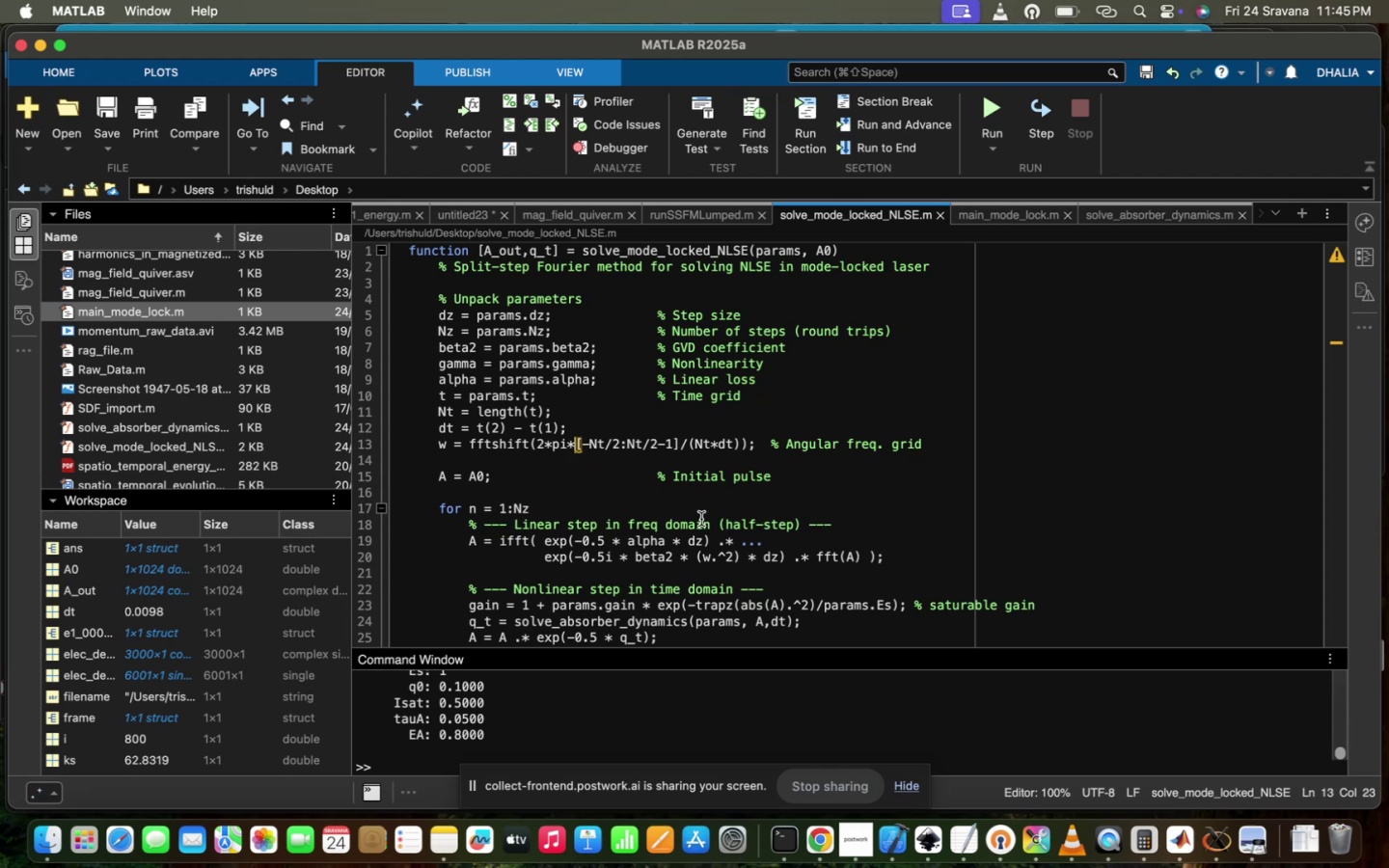 
wait(6.28)
 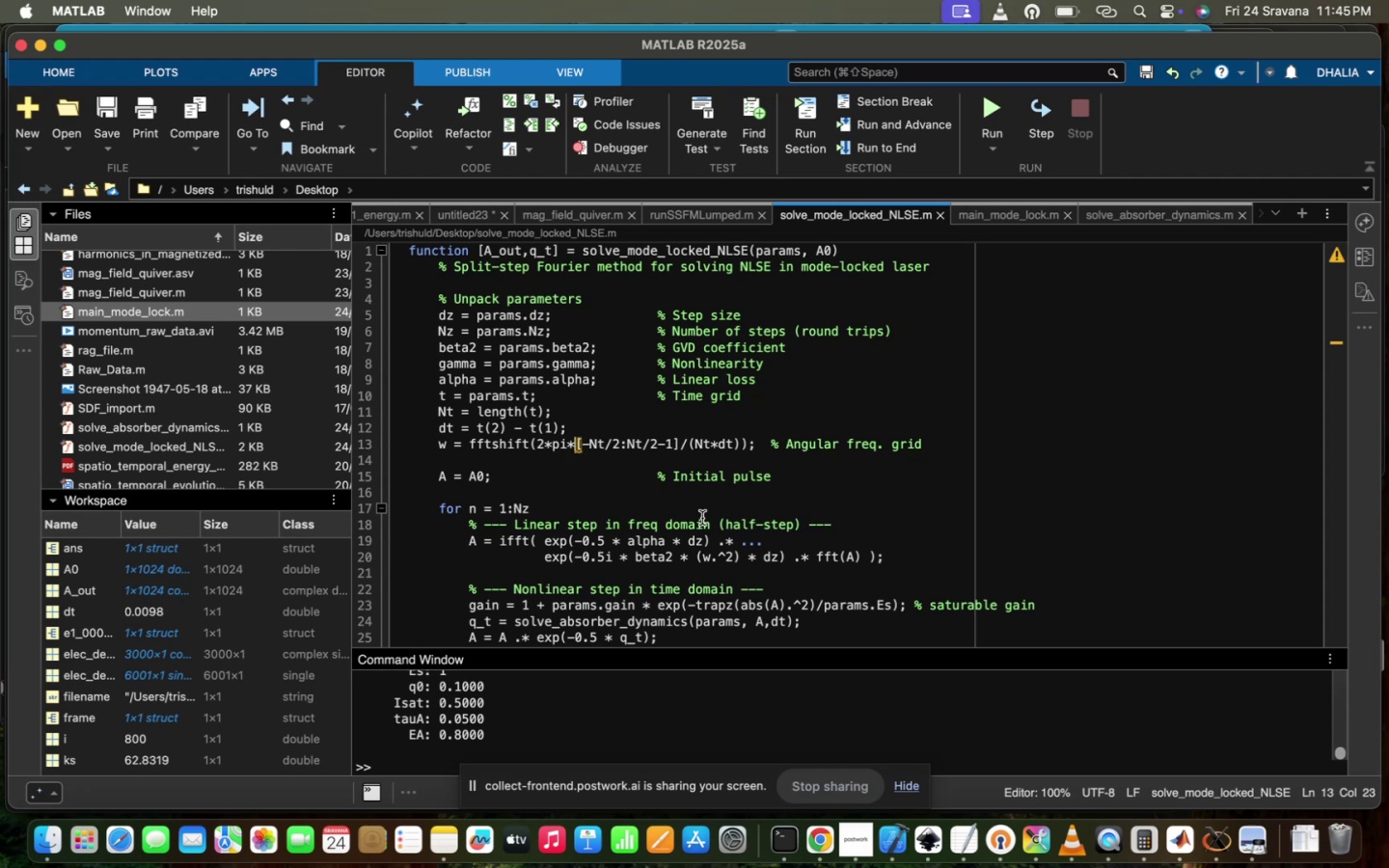 
left_click([702, 416])
 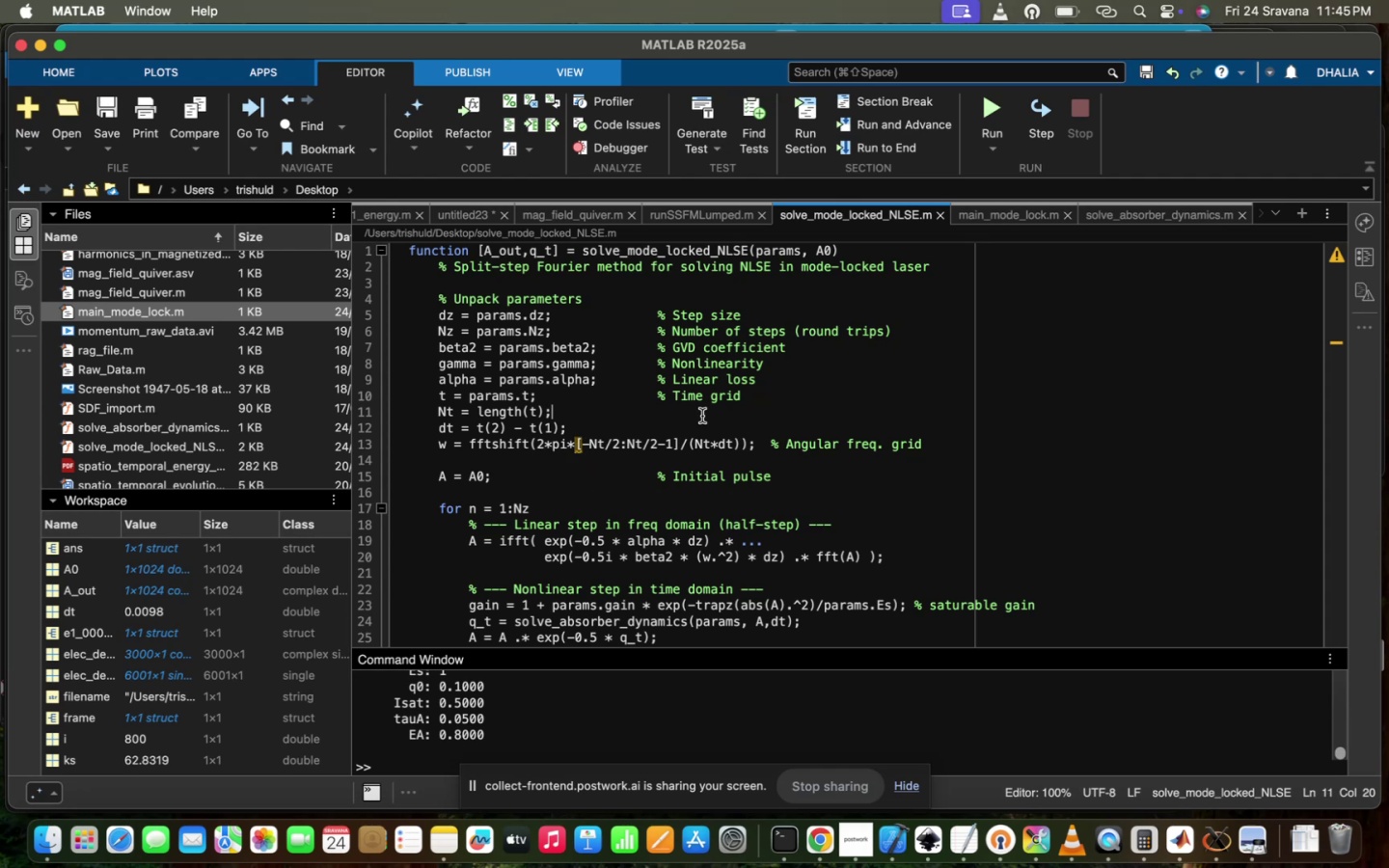 
scroll: coordinate [702, 416], scroll_direction: down, amount: 10.0
 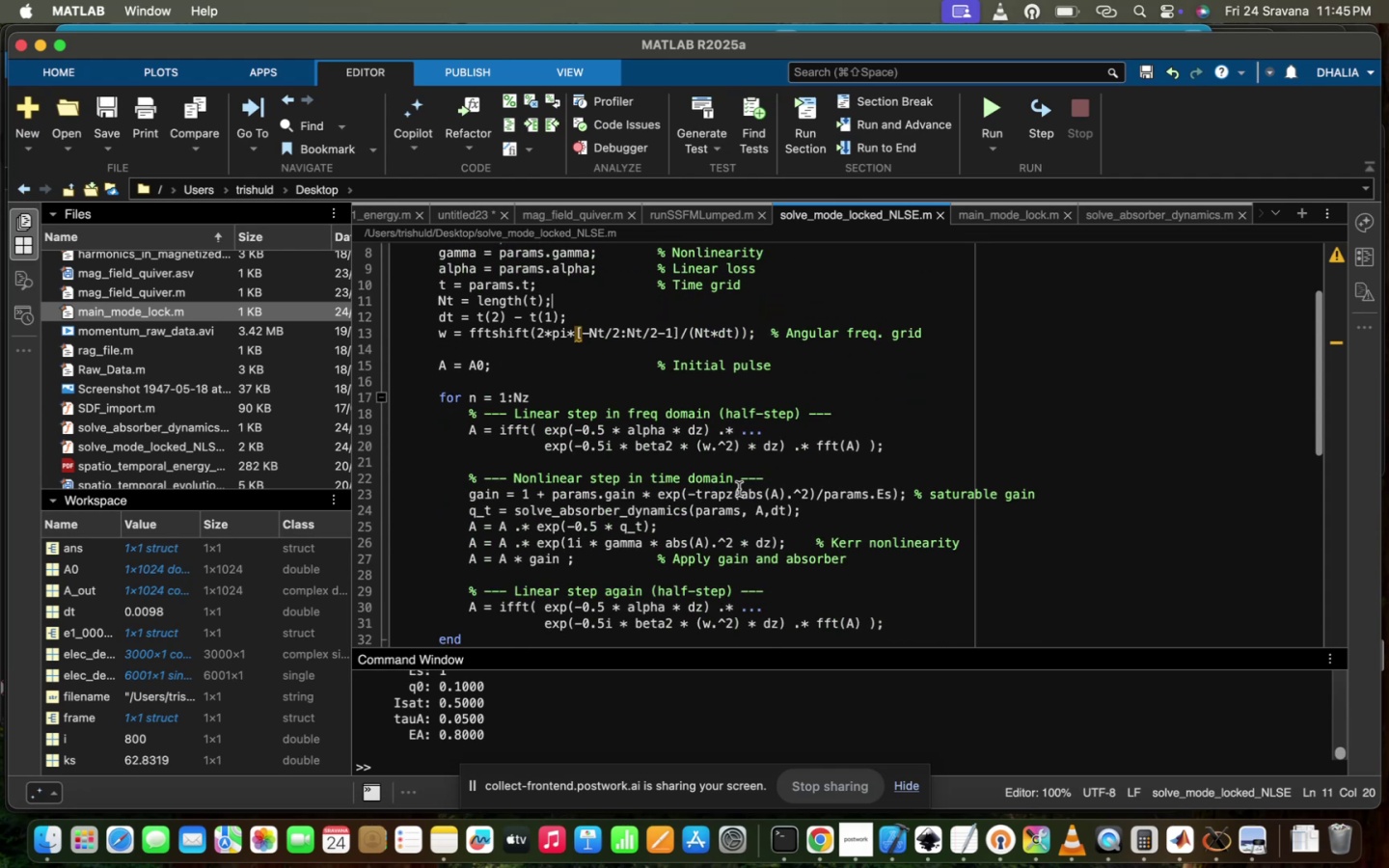 
left_click([739, 489])
 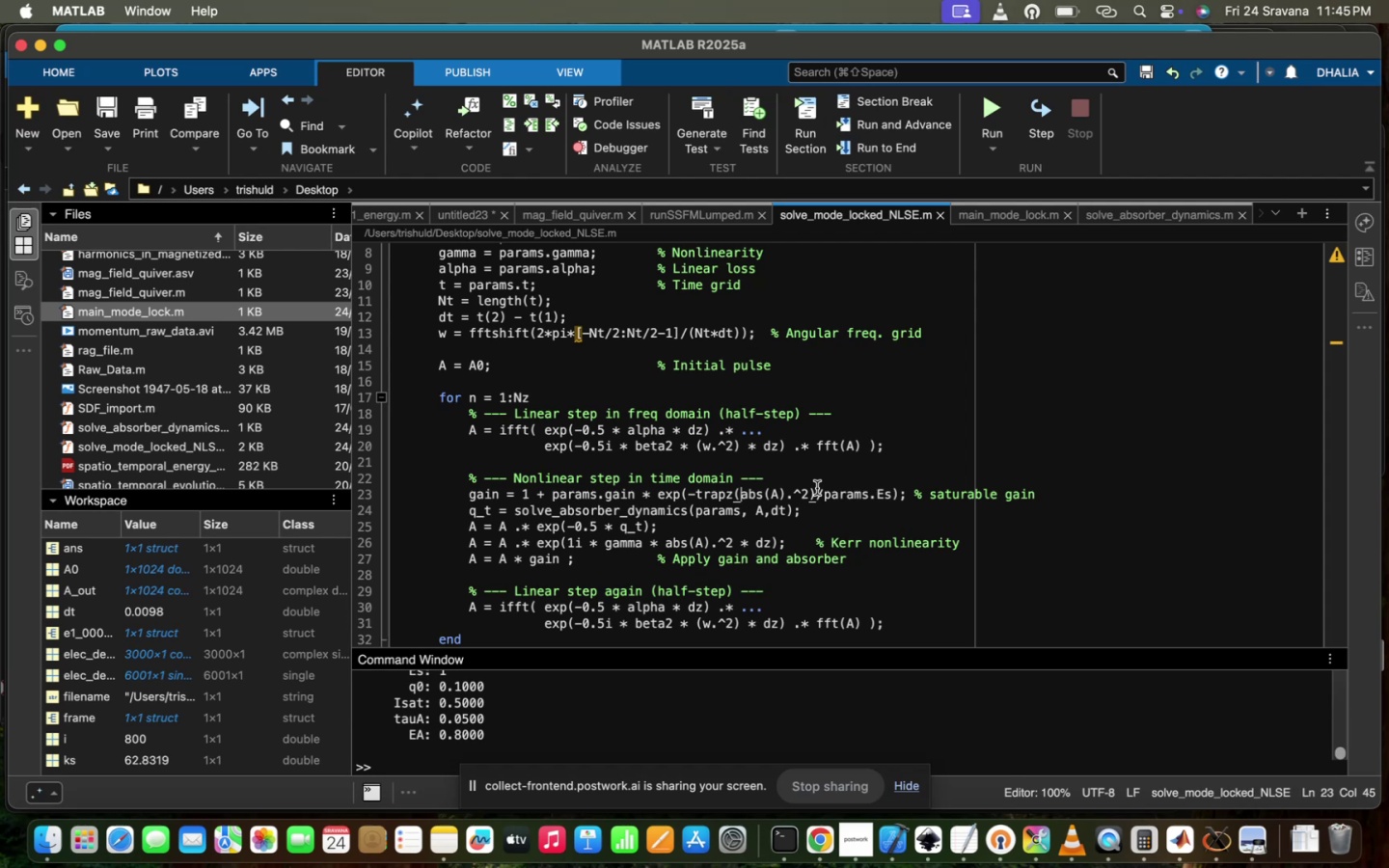 
left_click([817, 488])
 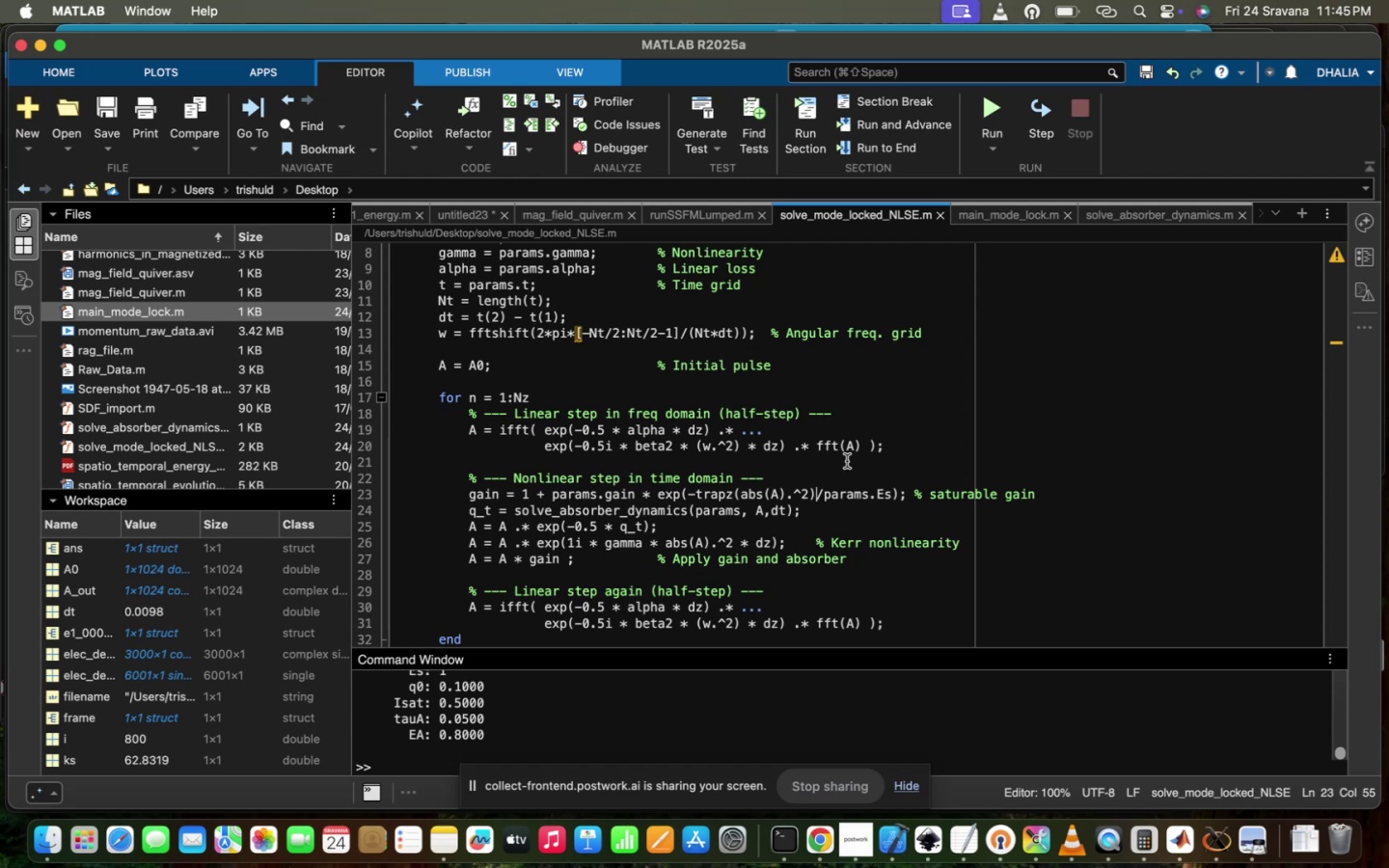 
left_click([850, 448])
 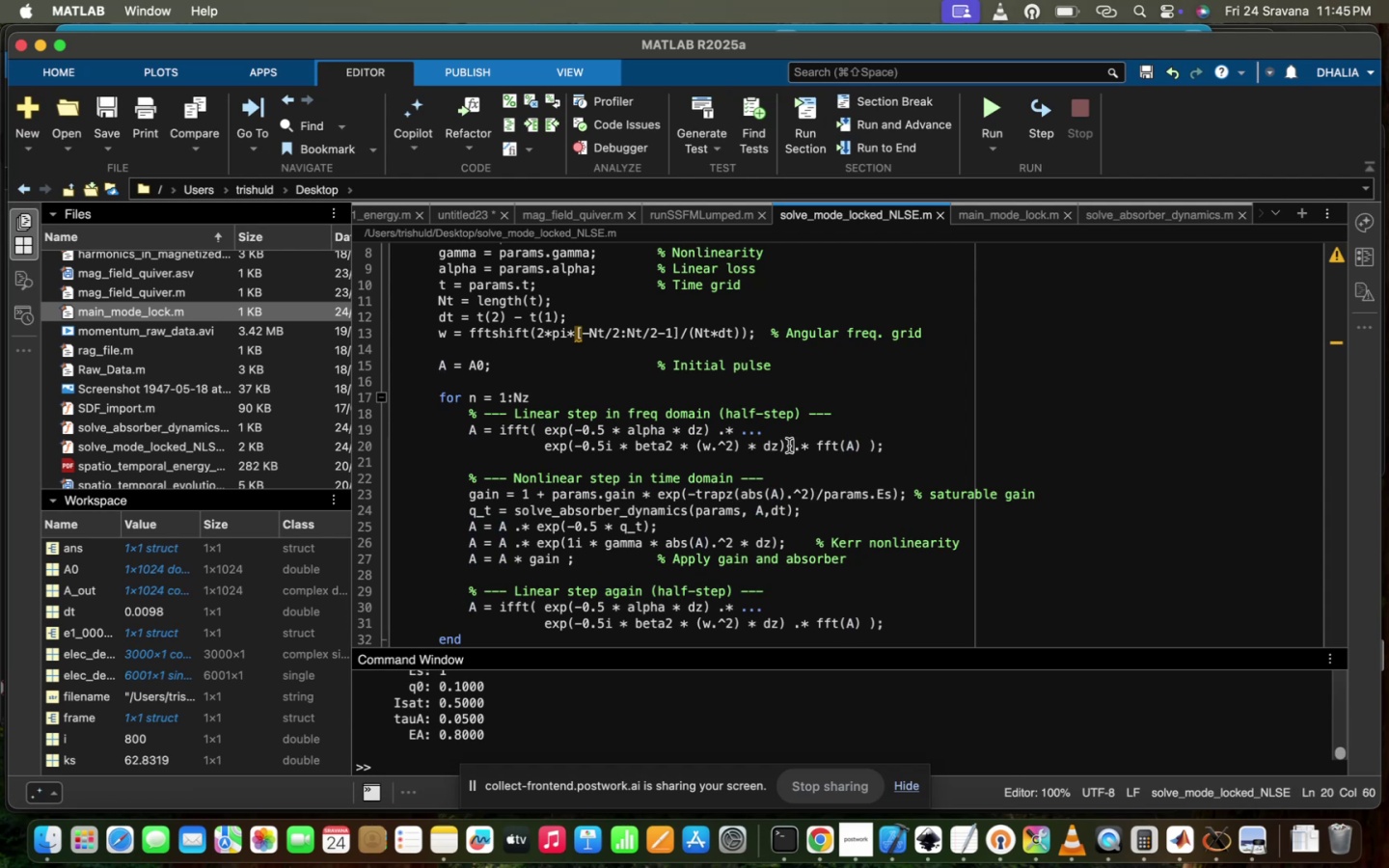 
double_click([787, 446])
 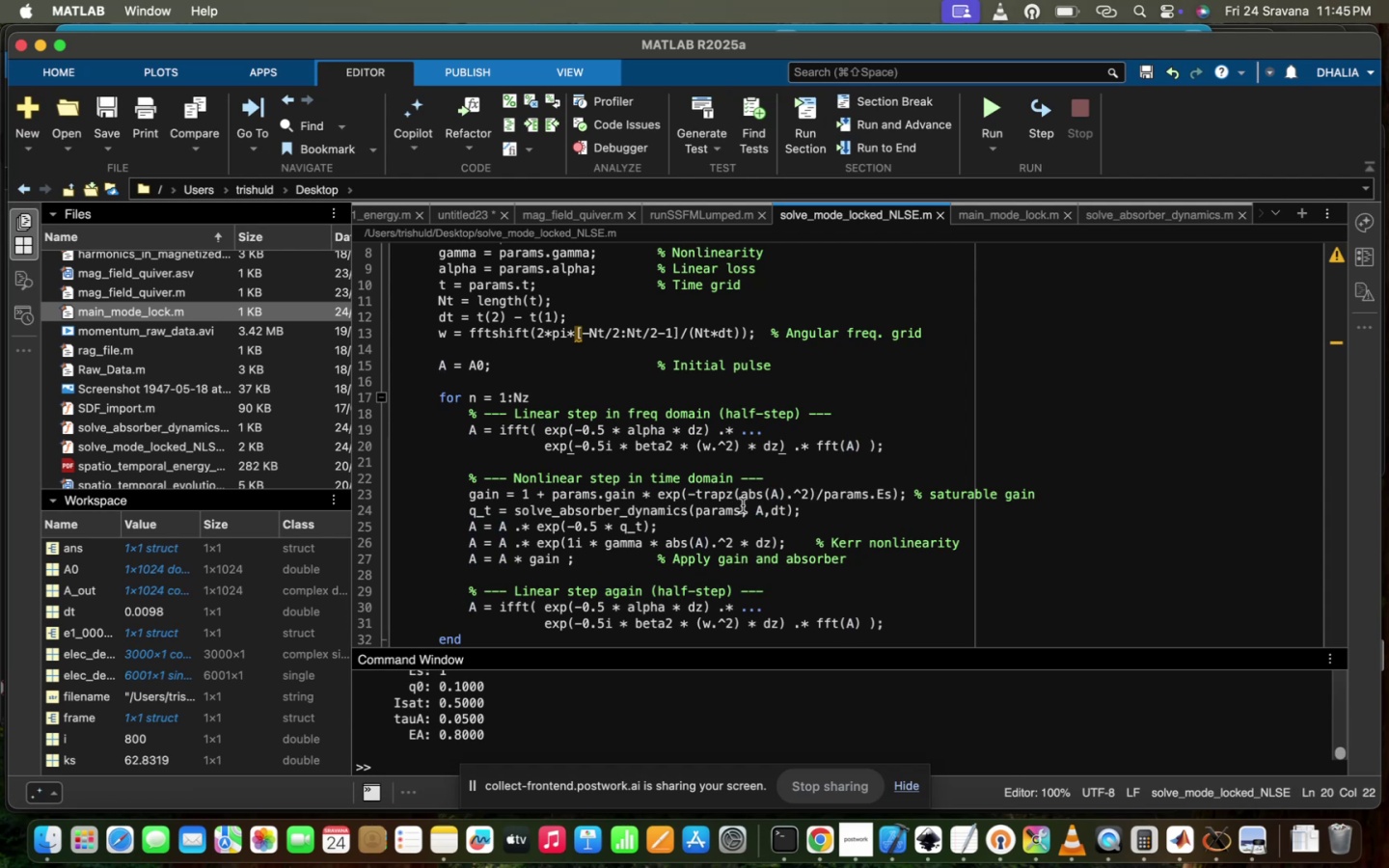 
scroll: coordinate [779, 467], scroll_direction: down, amount: 6.0
 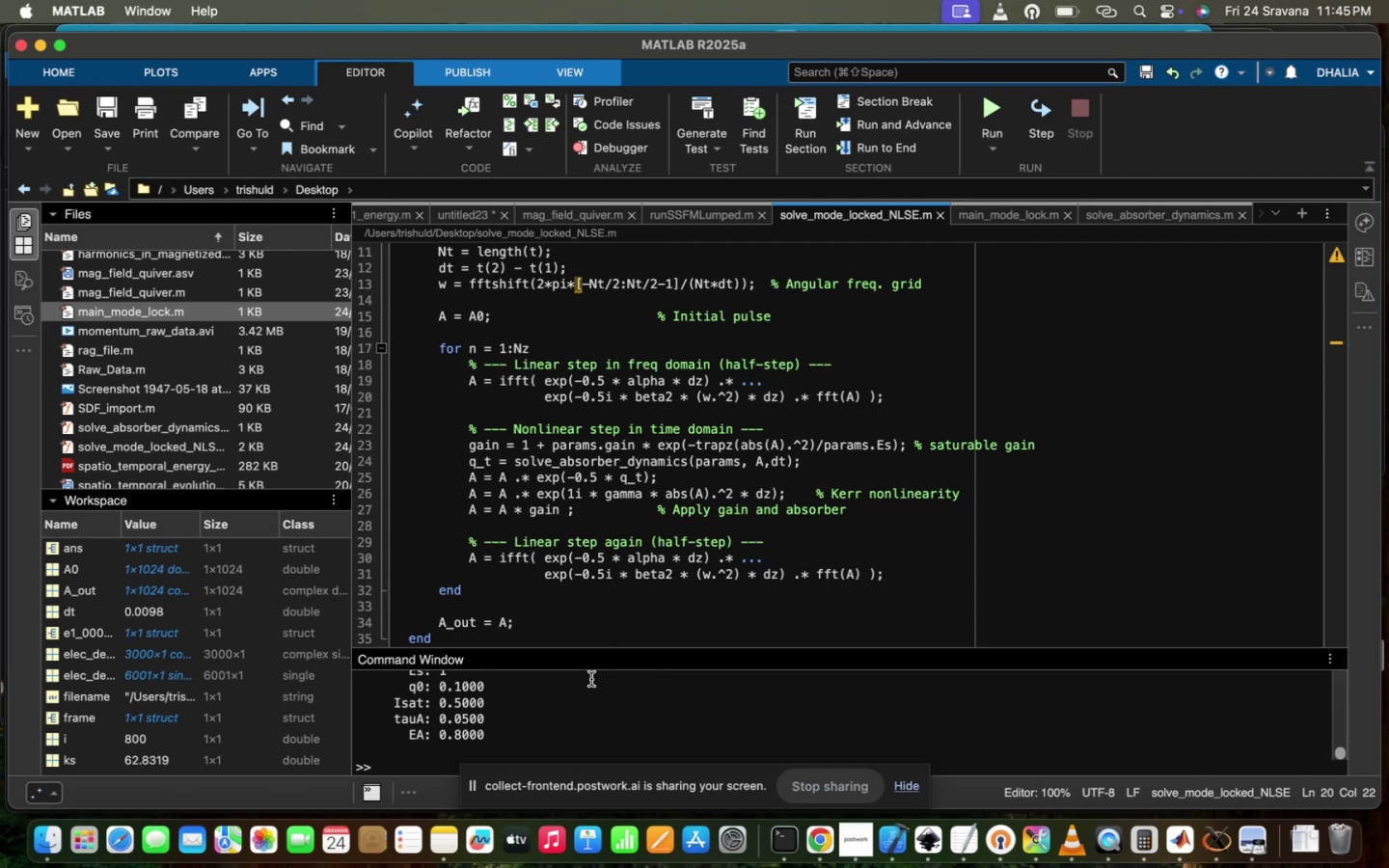 
wait(18.93)
 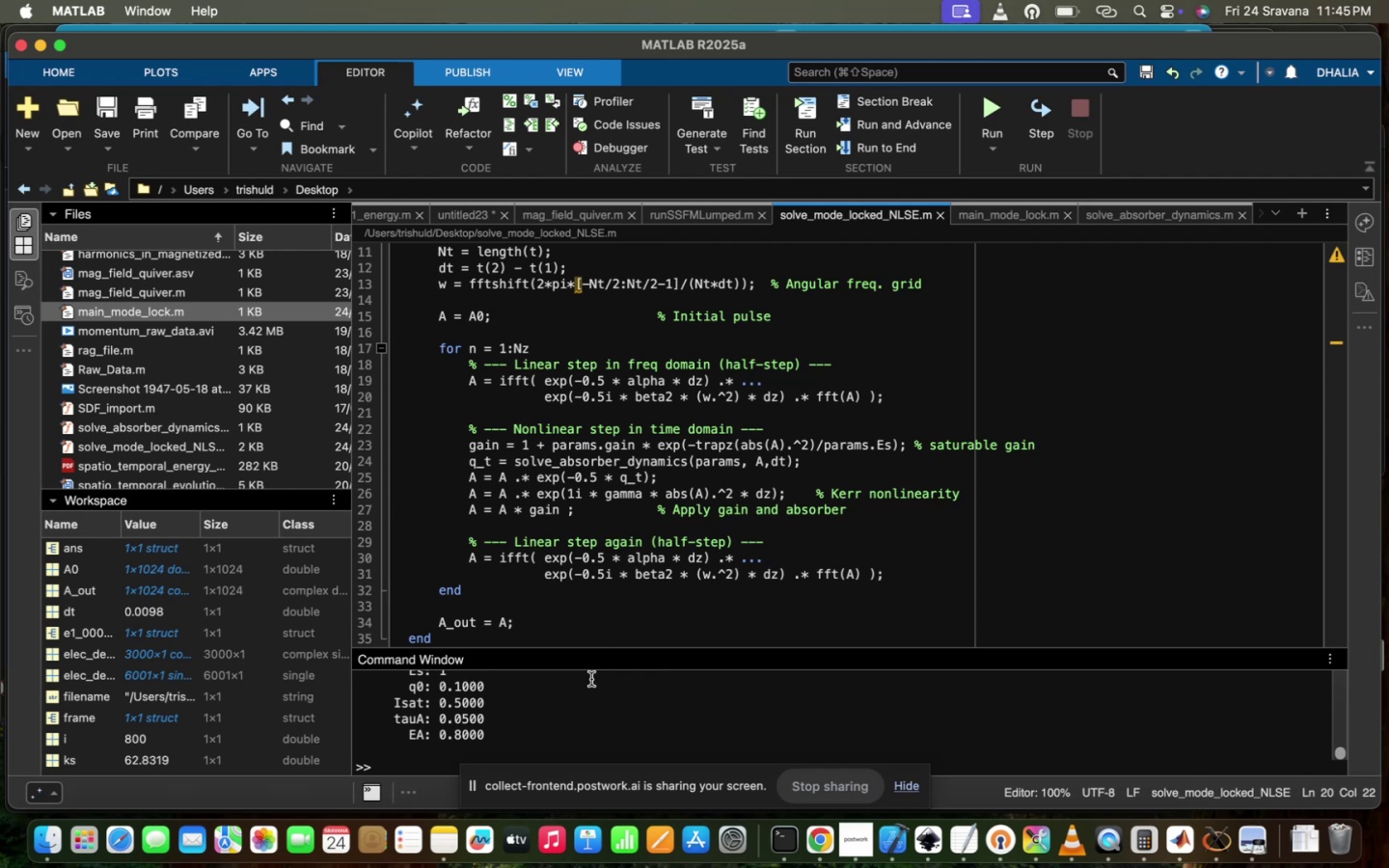 
scroll: coordinate [539, 583], scroll_direction: down, amount: 11.0
 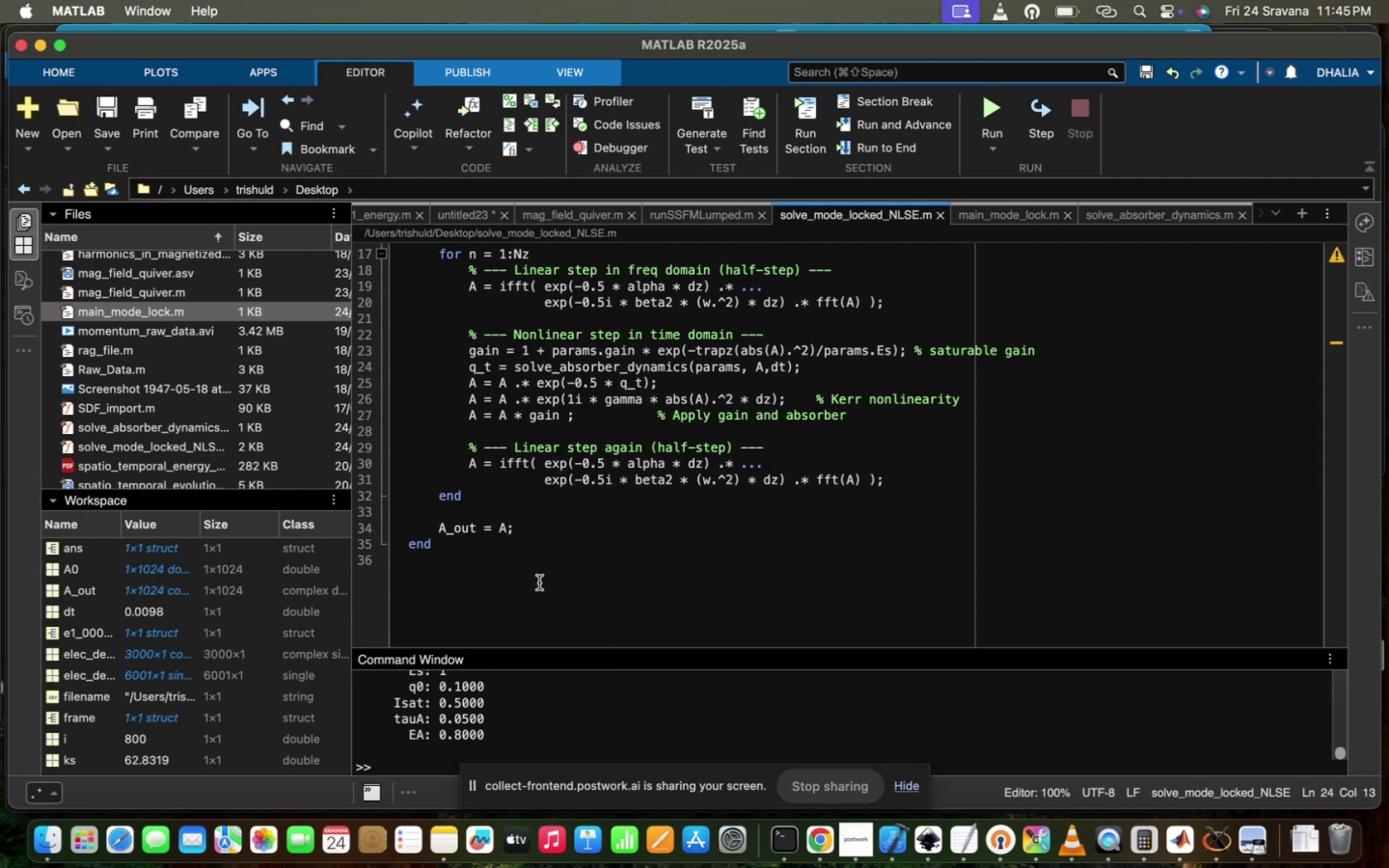 
scroll: coordinate [539, 583], scroll_direction: up, amount: 7.0
 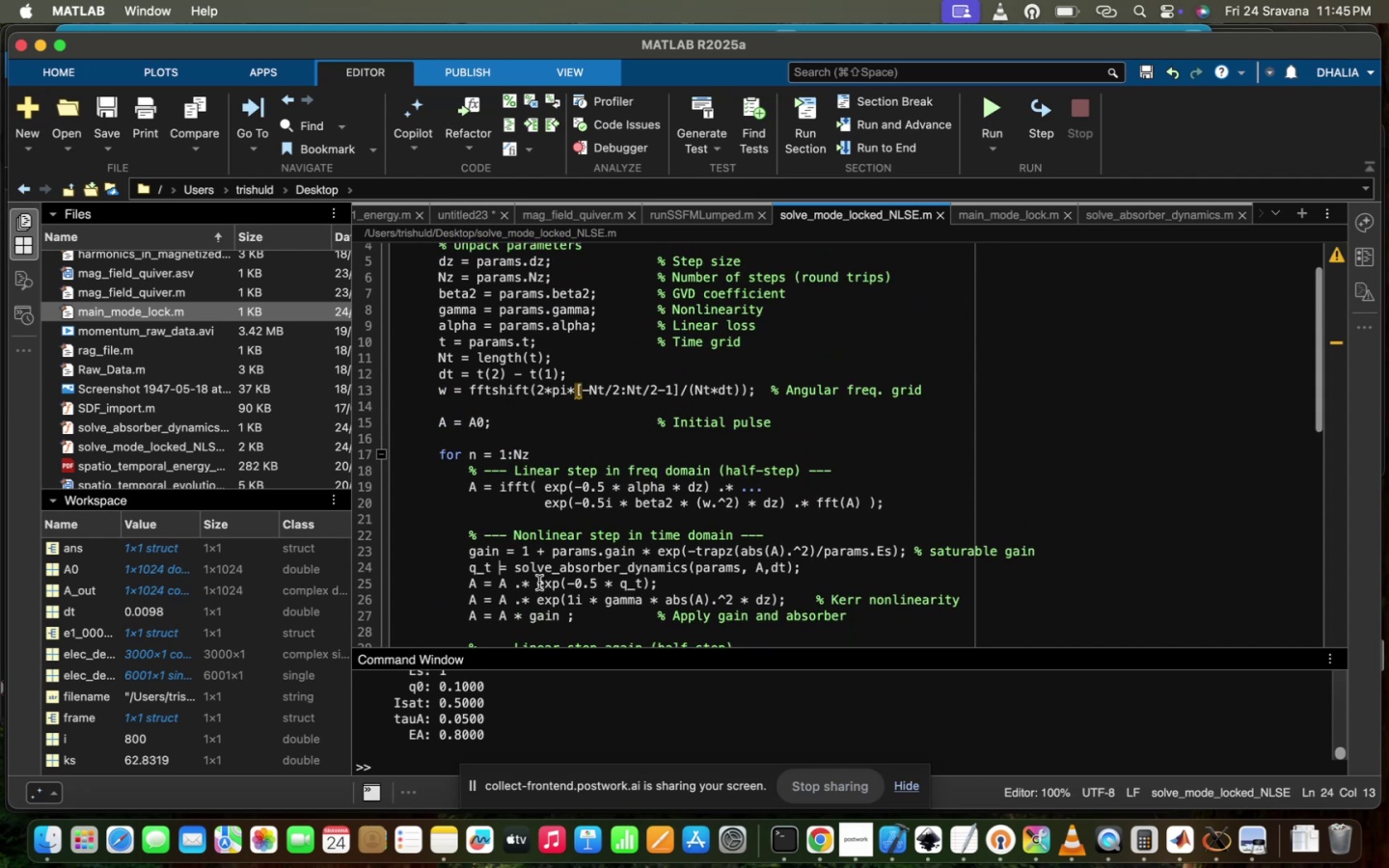 
scroll: coordinate [539, 583], scroll_direction: down, amount: 8.0
 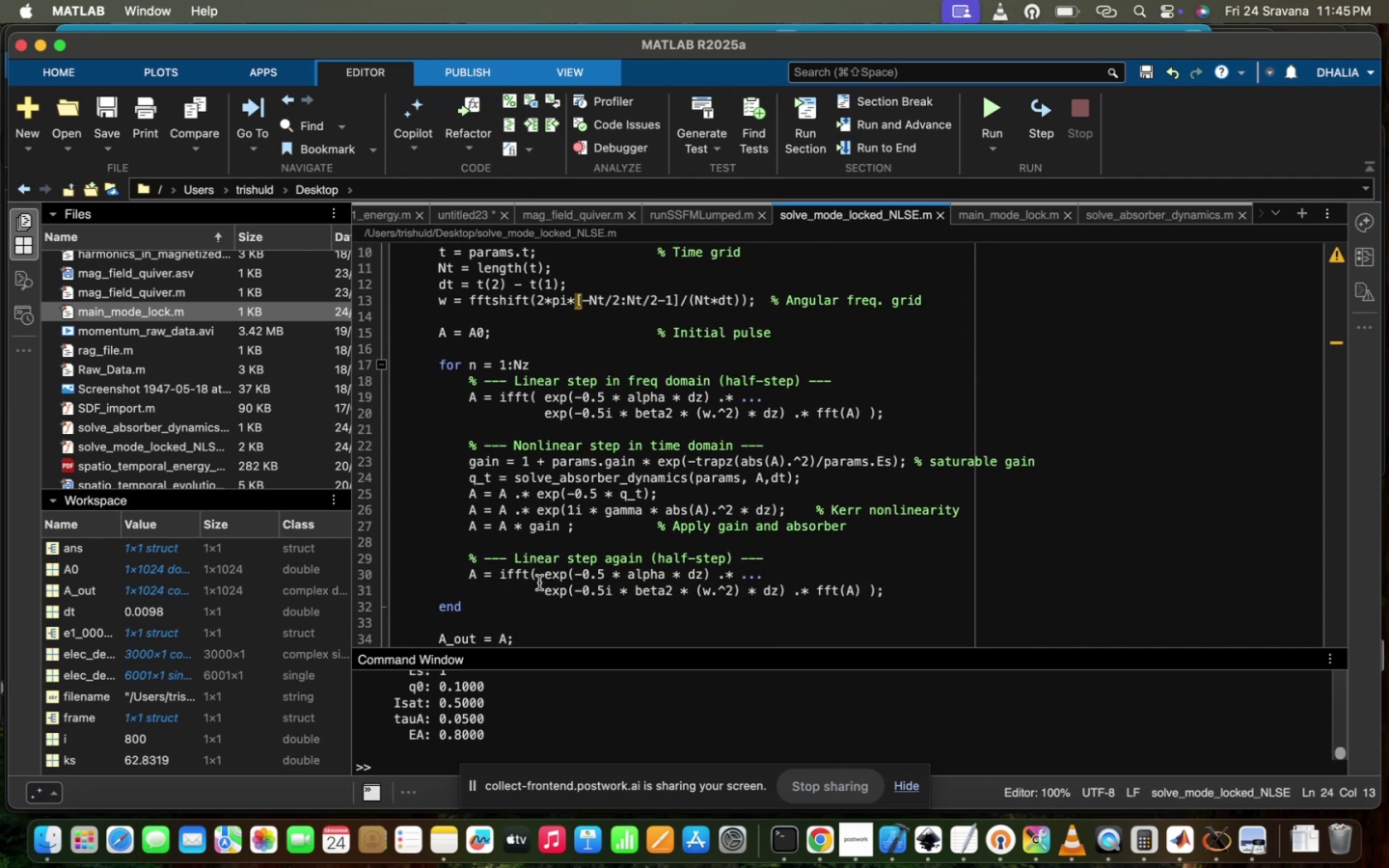 
scroll: coordinate [539, 583], scroll_direction: up, amount: 9.0
 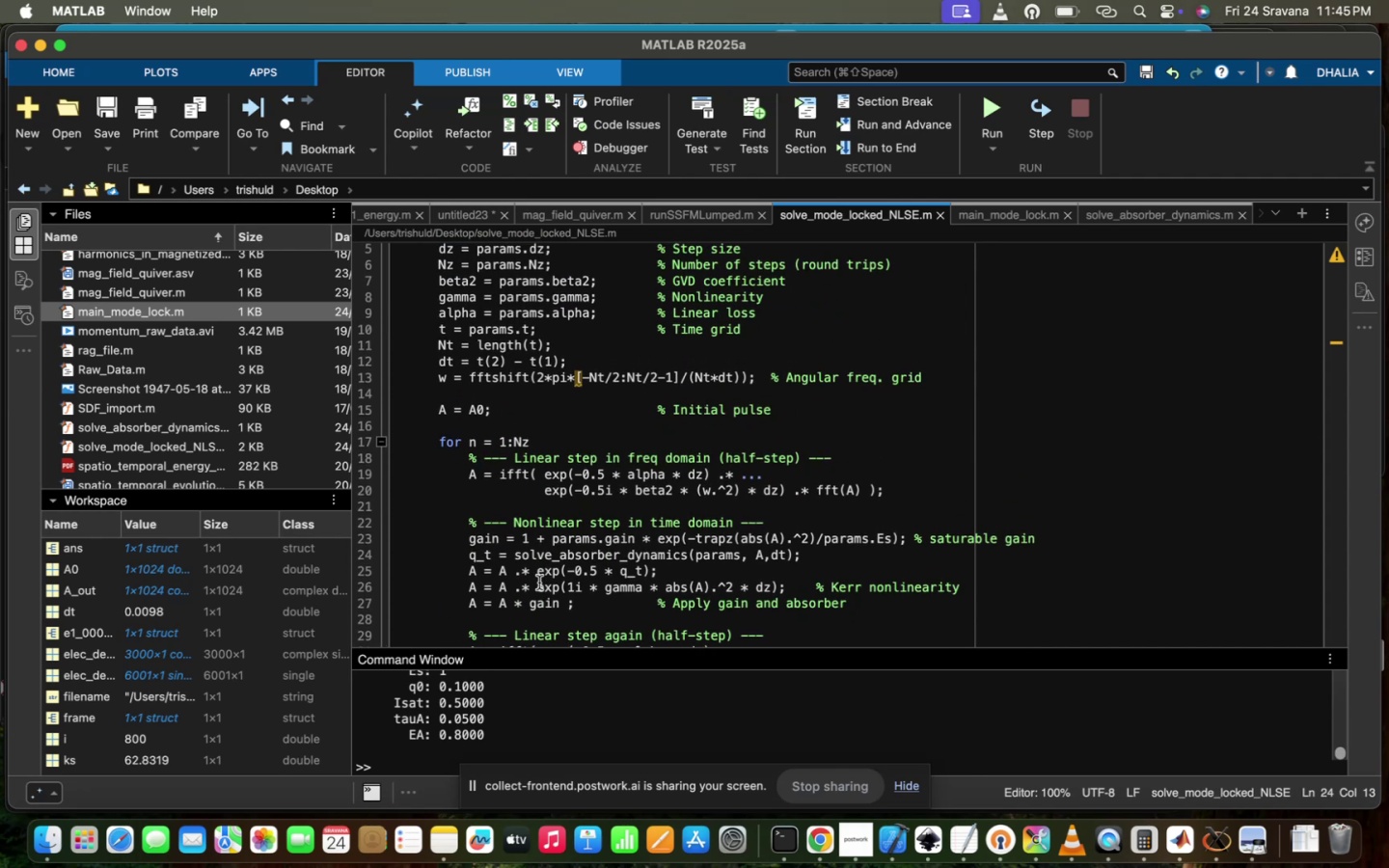 
scroll: coordinate [539, 583], scroll_direction: down, amount: 12.0
 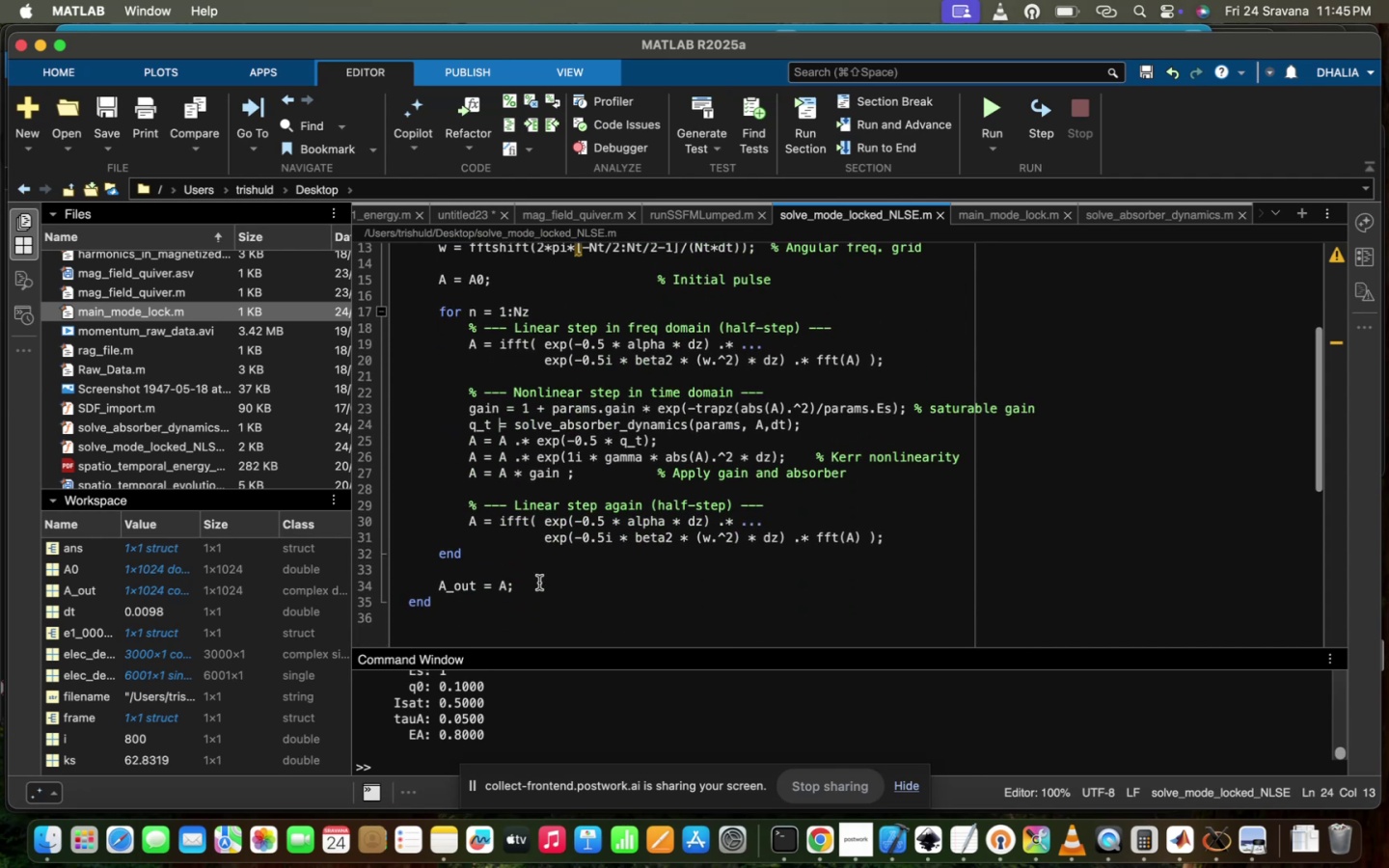 
scroll: coordinate [539, 583], scroll_direction: up, amount: 159.0
 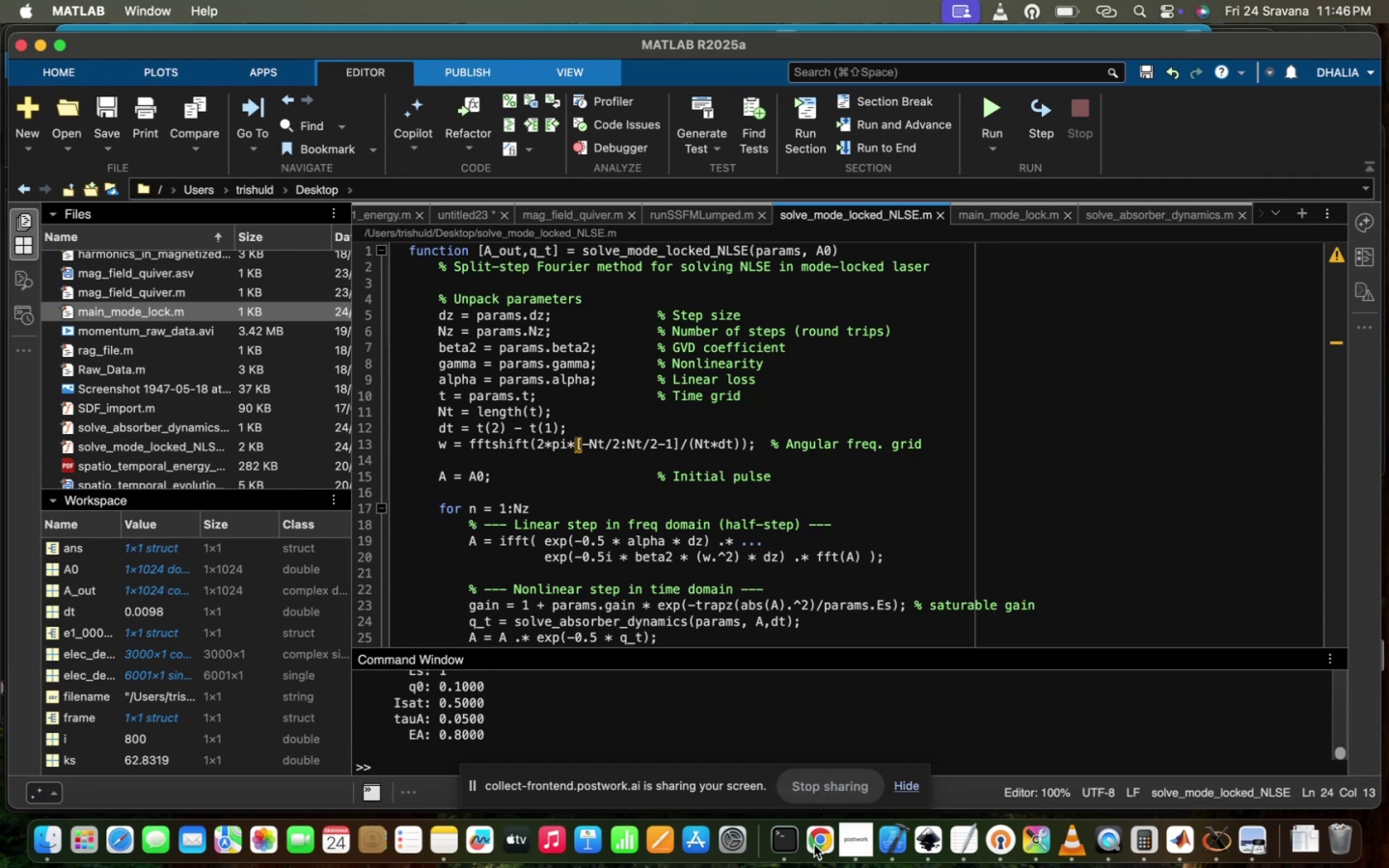 
left_click([819, 847])
 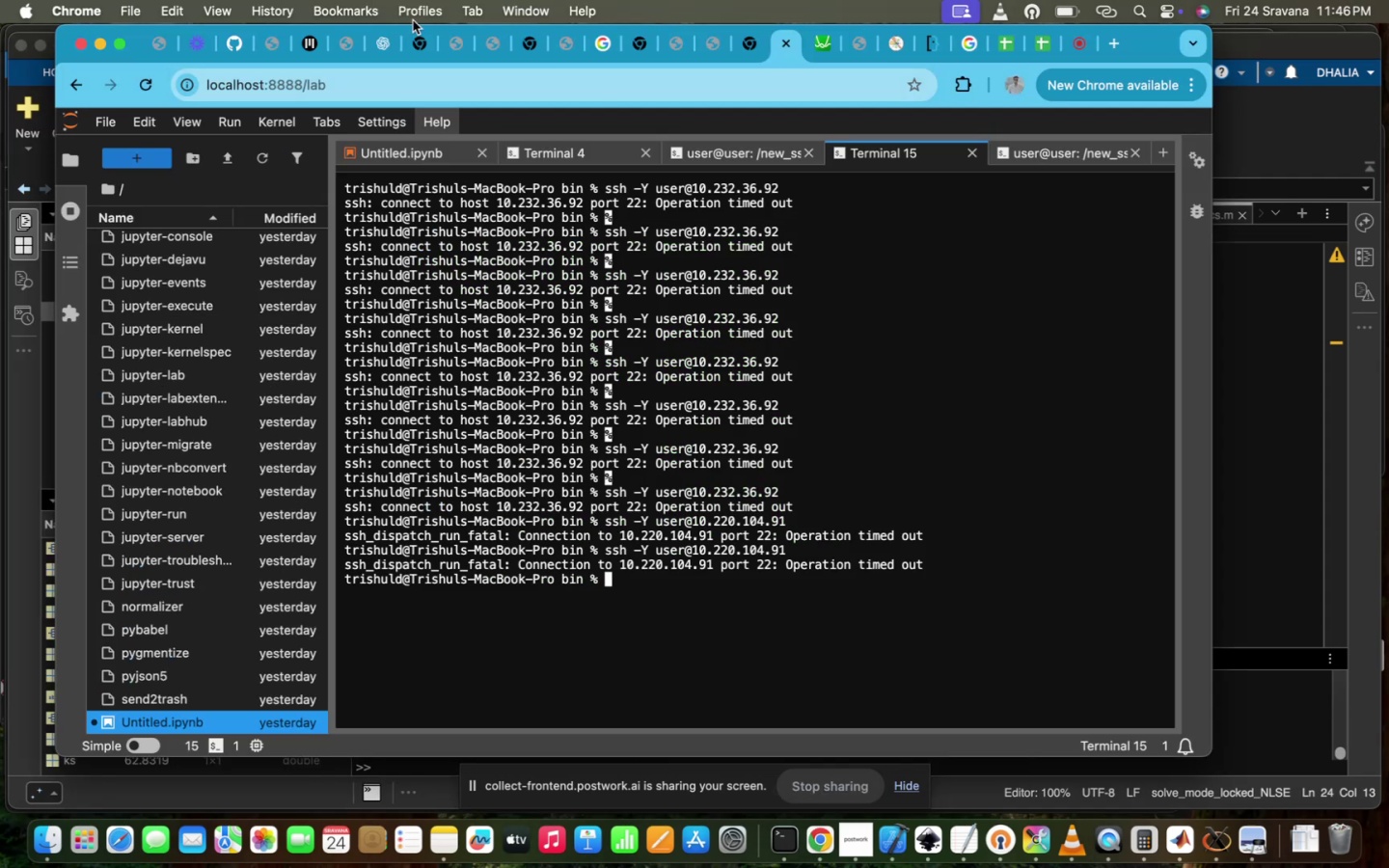 
left_click([384, 43])
 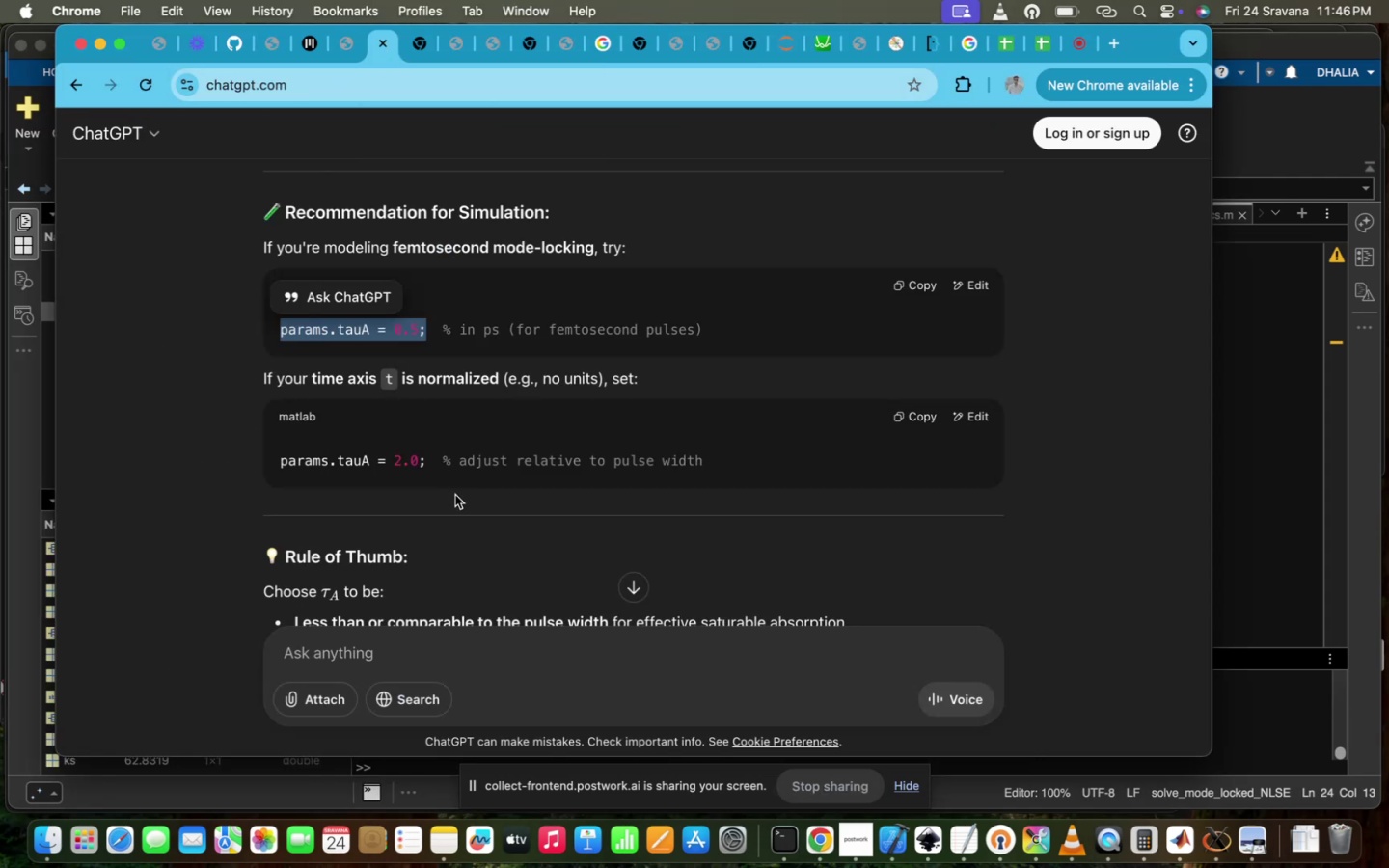 
scroll: coordinate [383, 536], scroll_direction: up, amount: 111.0
 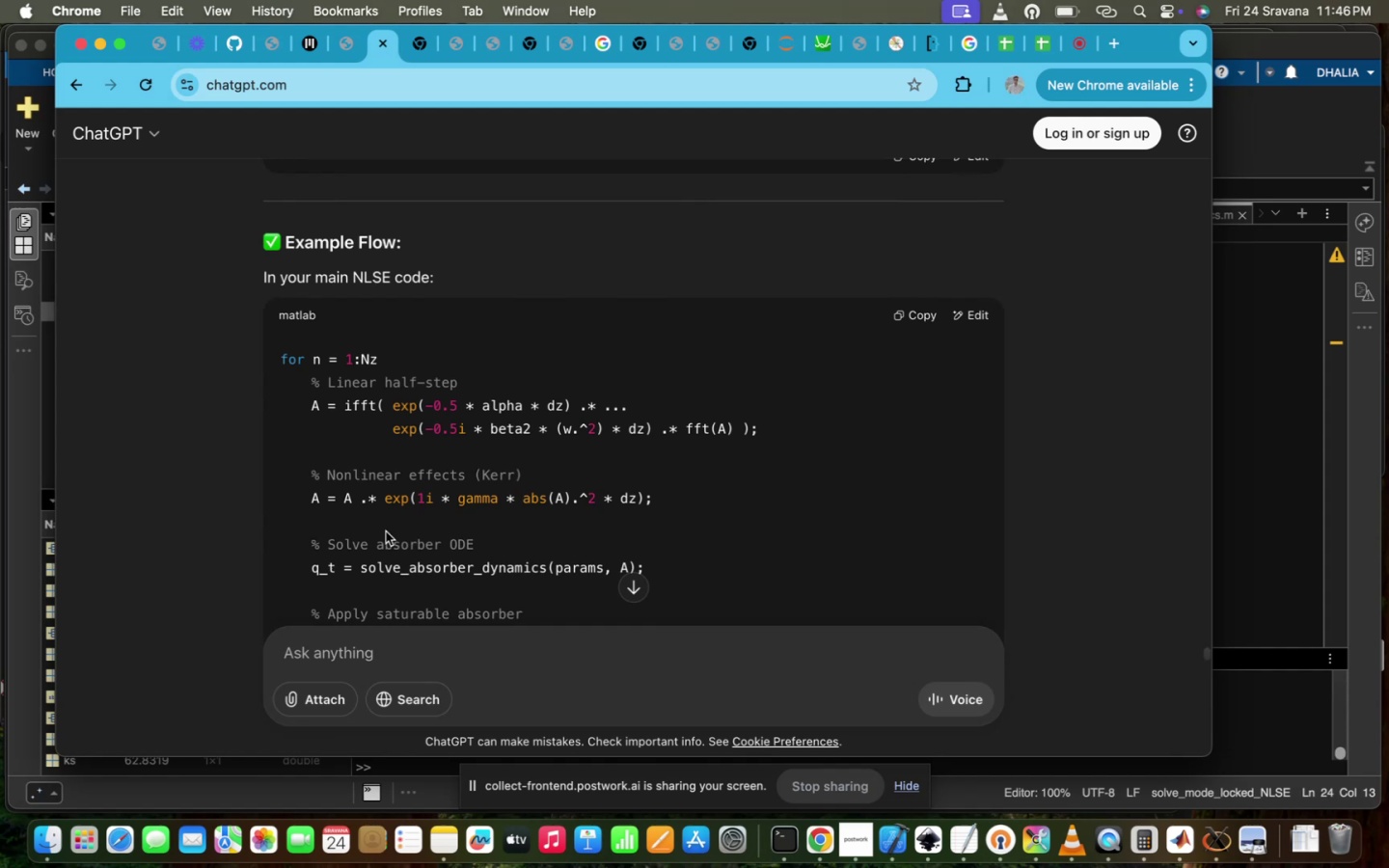 
scroll: coordinate [386, 531], scroll_direction: down, amount: 7.0
 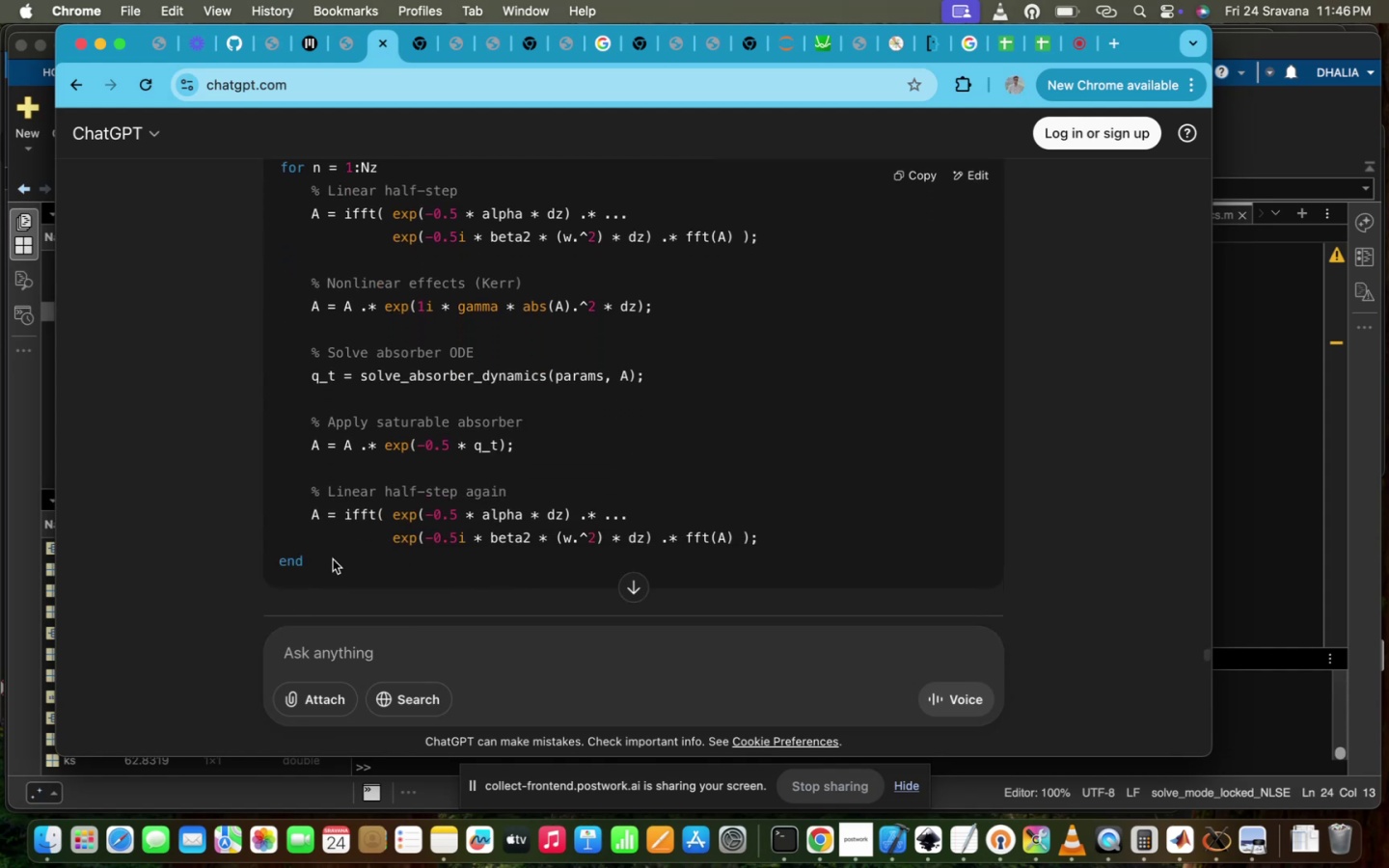 
left_click_drag(start_coordinate=[315, 562], to_coordinate=[276, 171])
 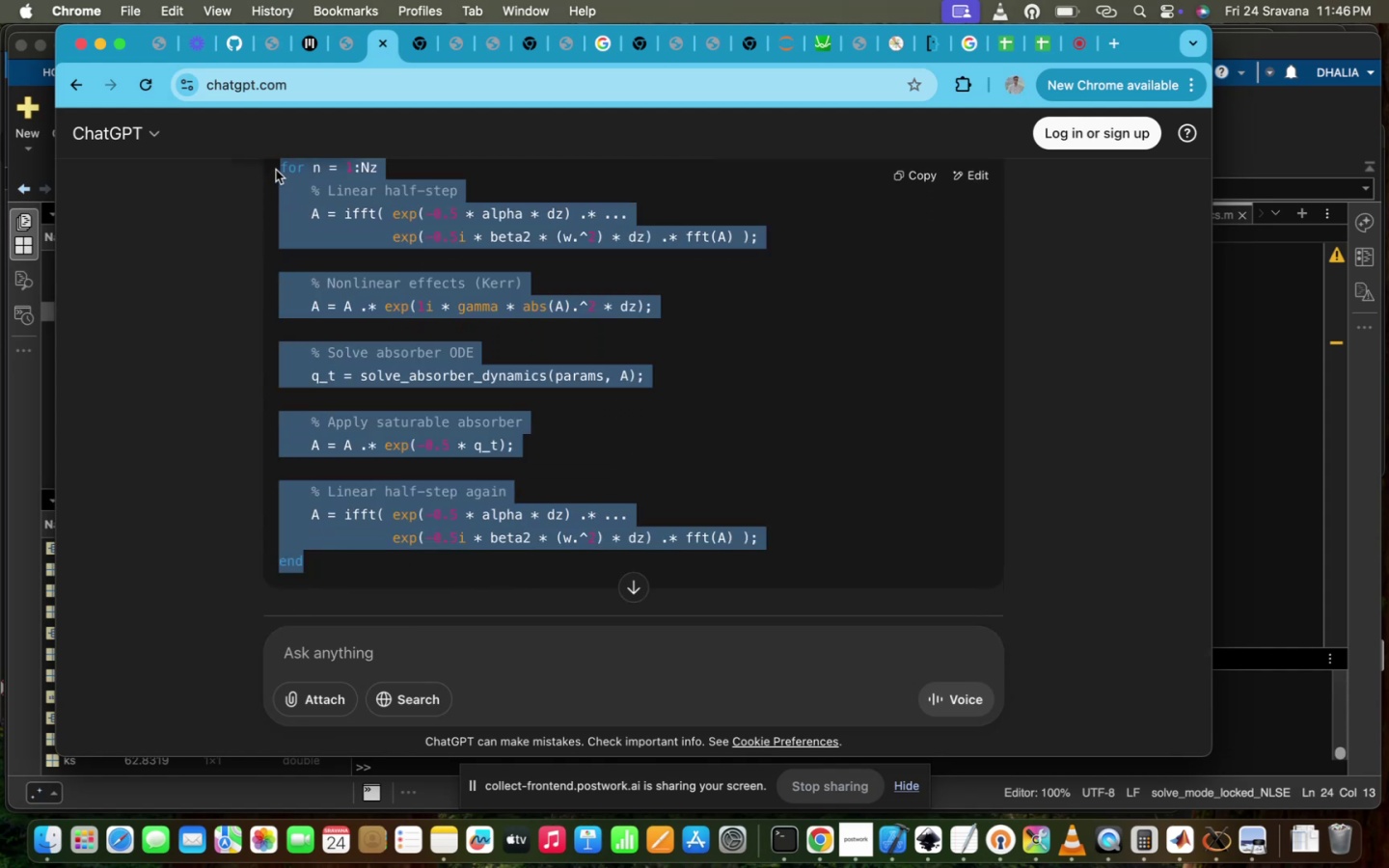 
key(Meta+CommandLeft)
 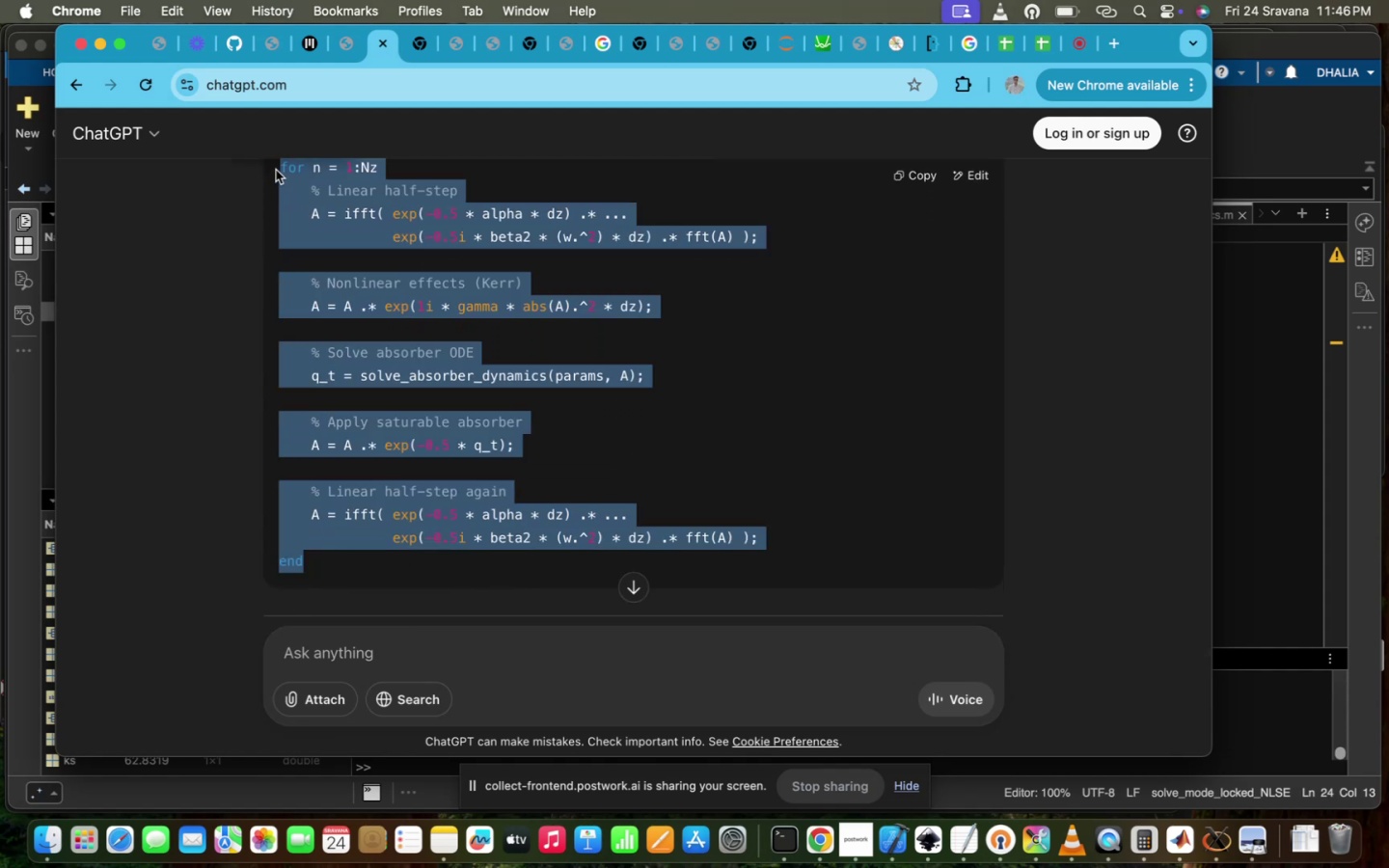 
key(Meta+C)
 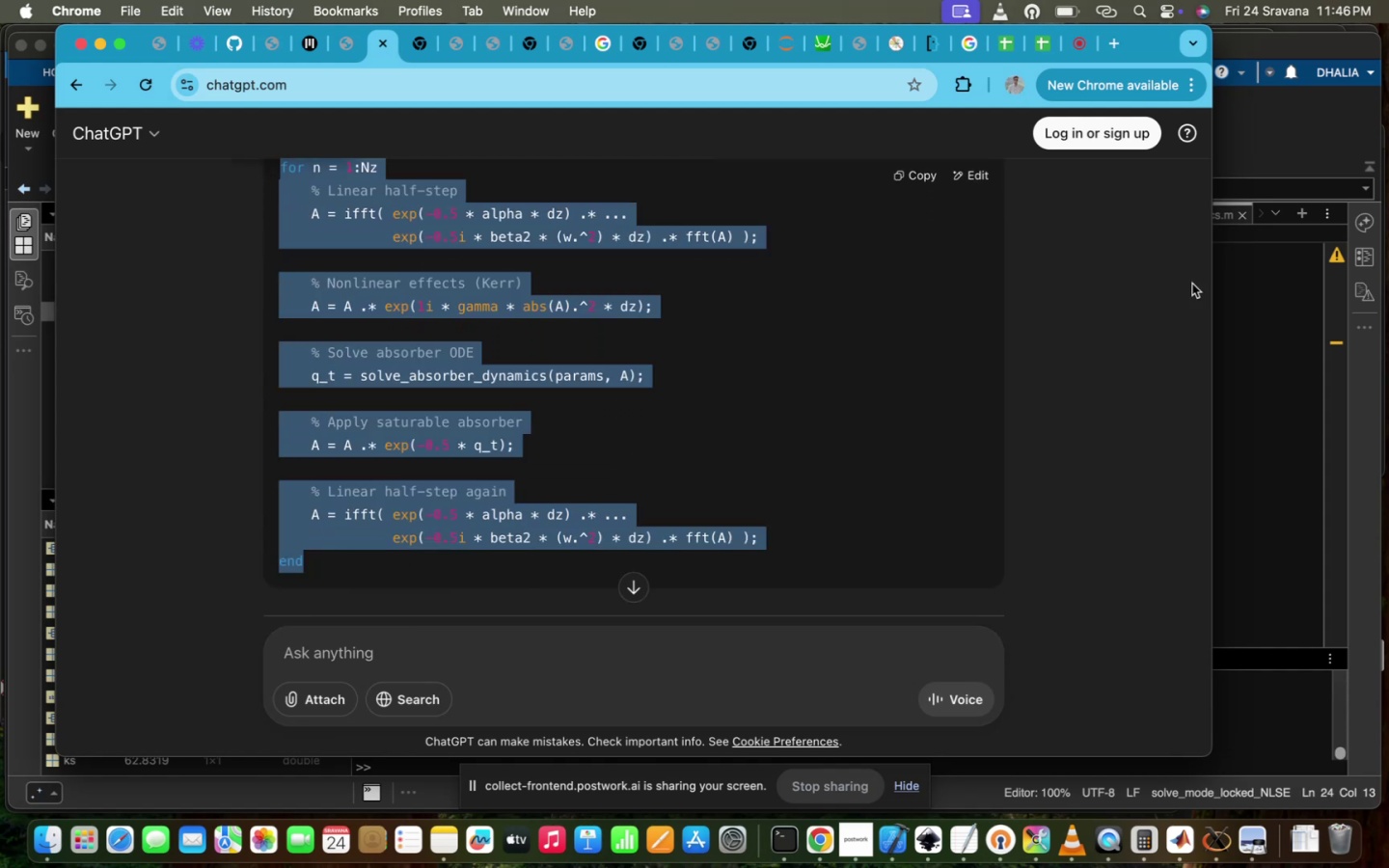 
left_click([1244, 319])
 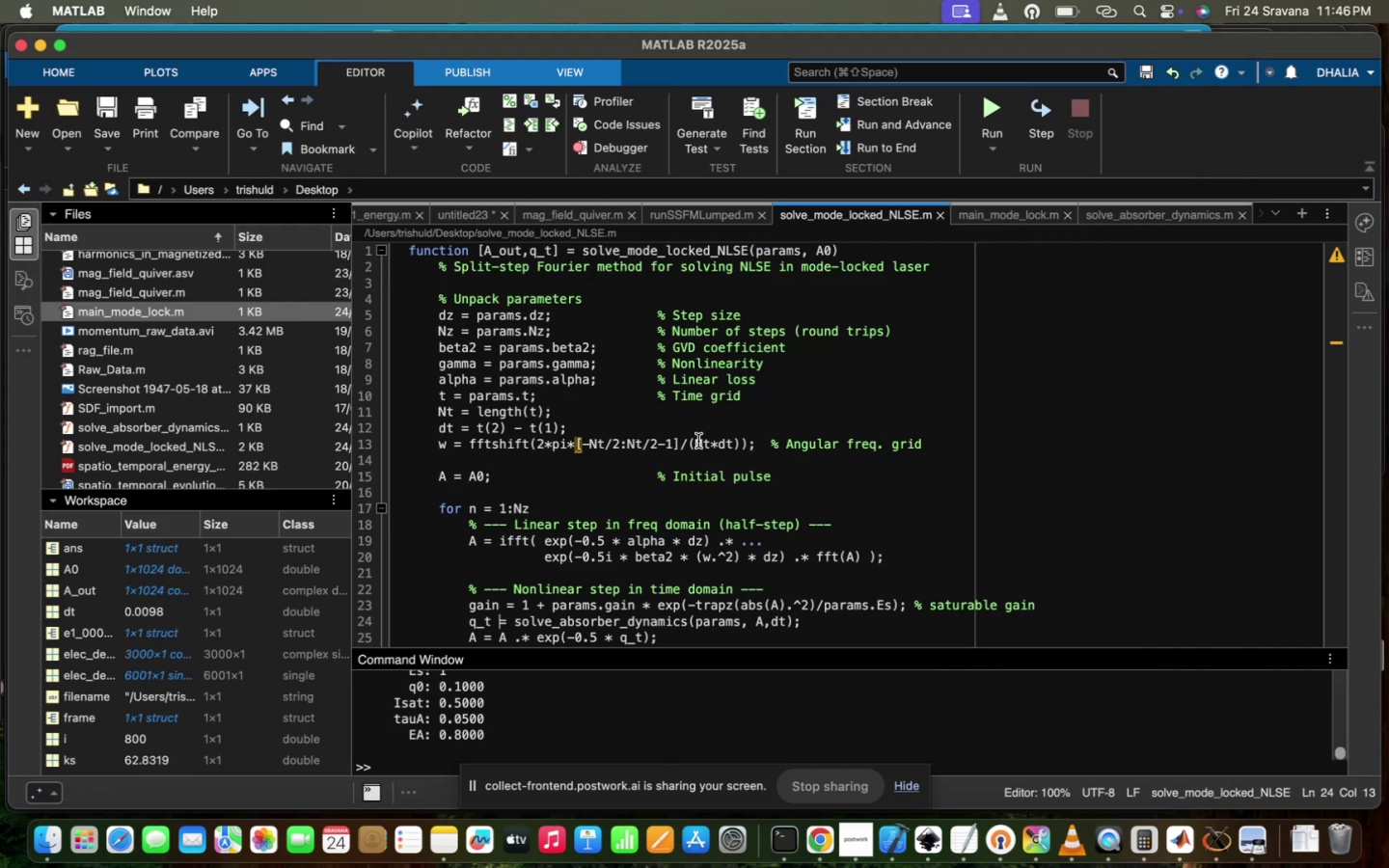 
scroll: coordinate [698, 441], scroll_direction: down, amount: 10.0
 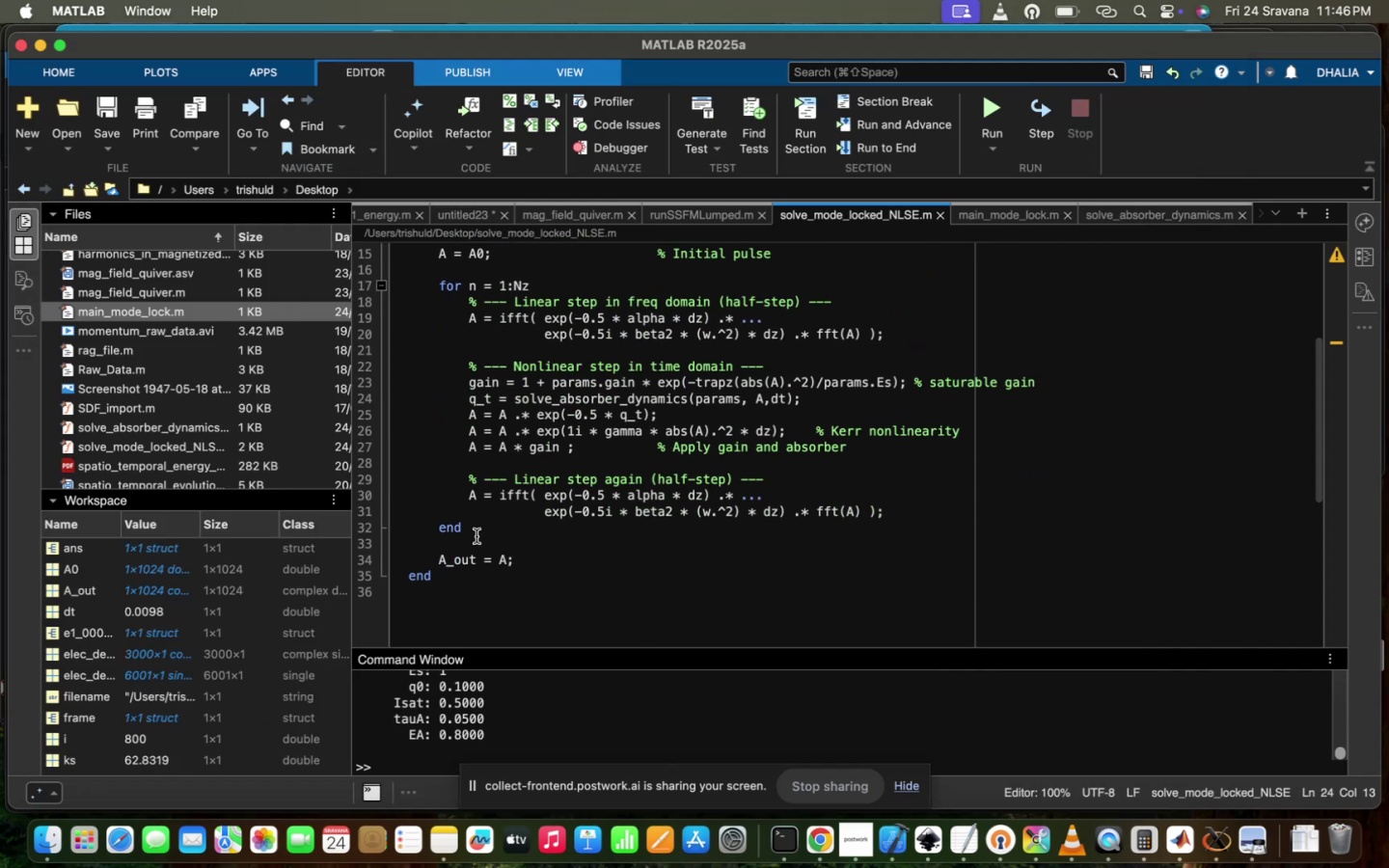 
left_click_drag(start_coordinate=[481, 526], to_coordinate=[432, 277])
 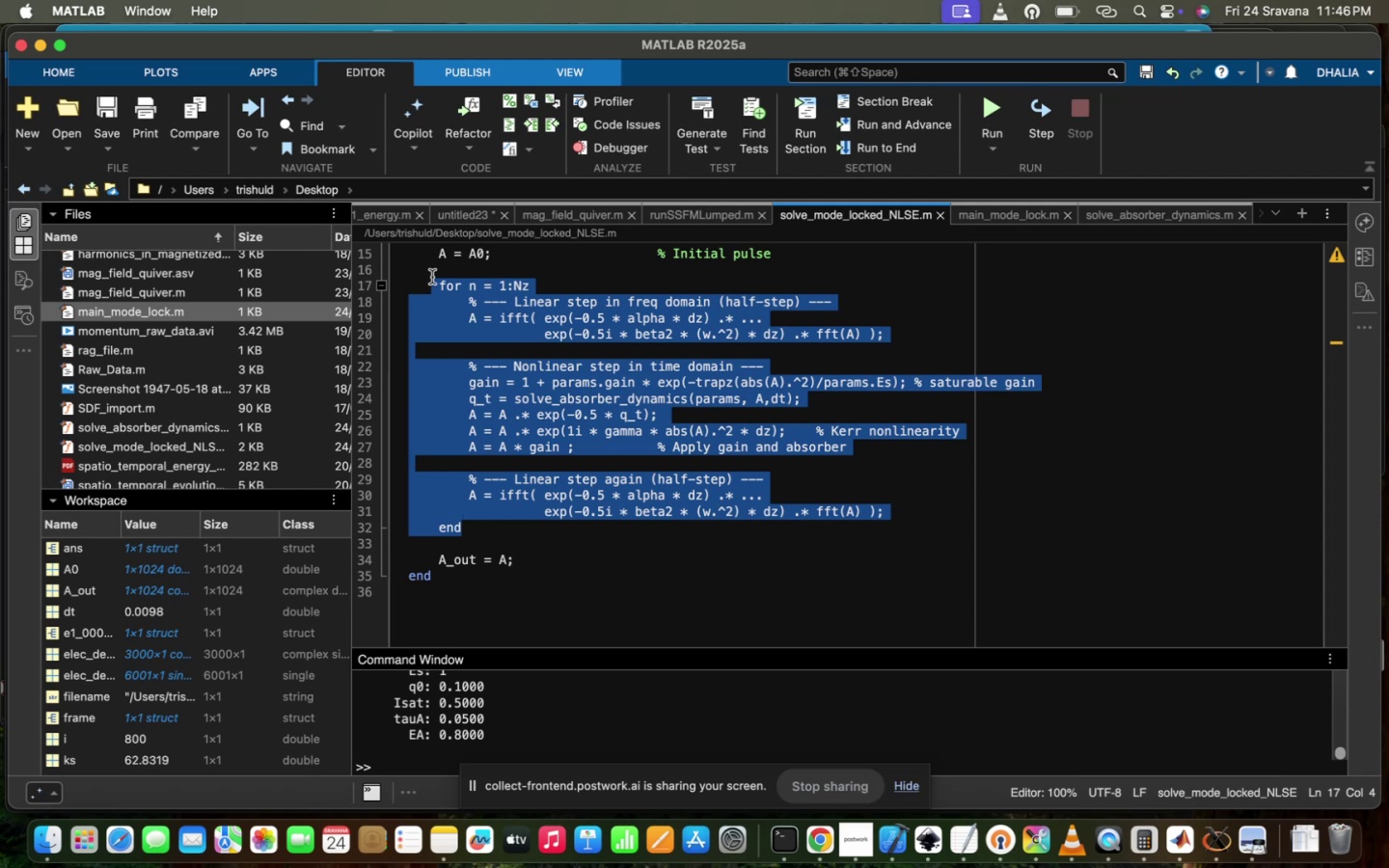 
key(Meta+CommandLeft)
 